 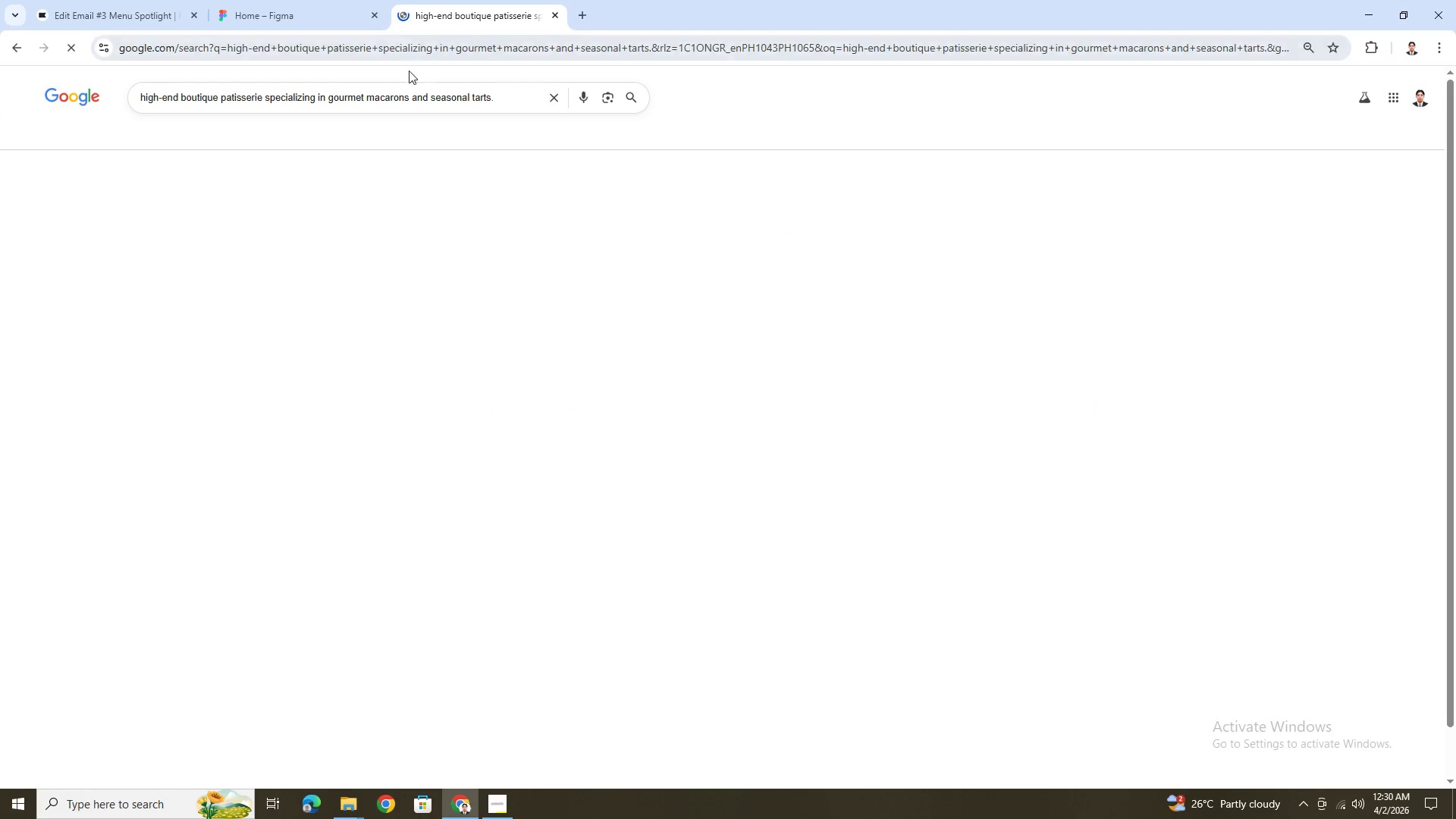 
left_click([273, 136])
 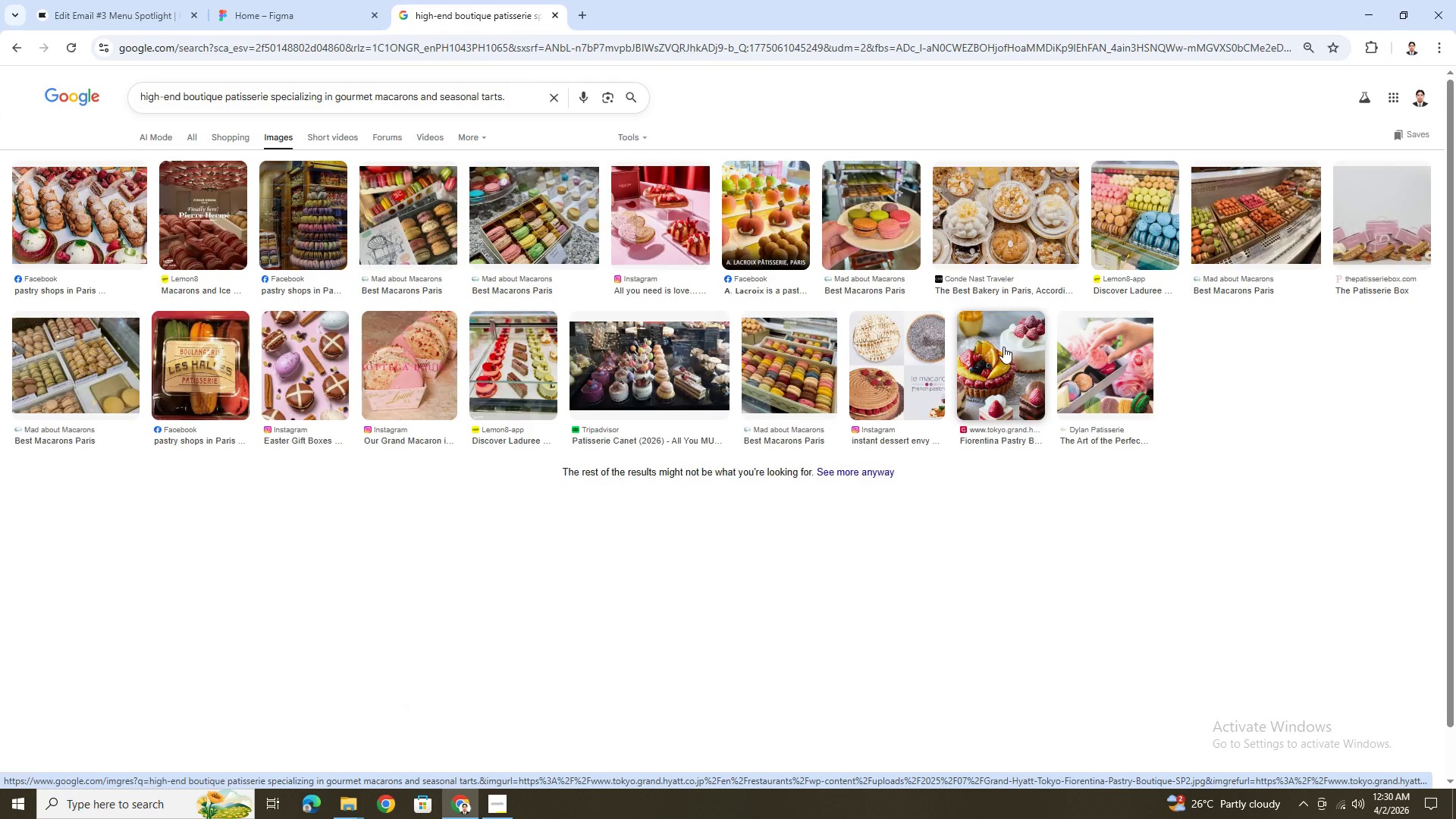 
wait(9.25)
 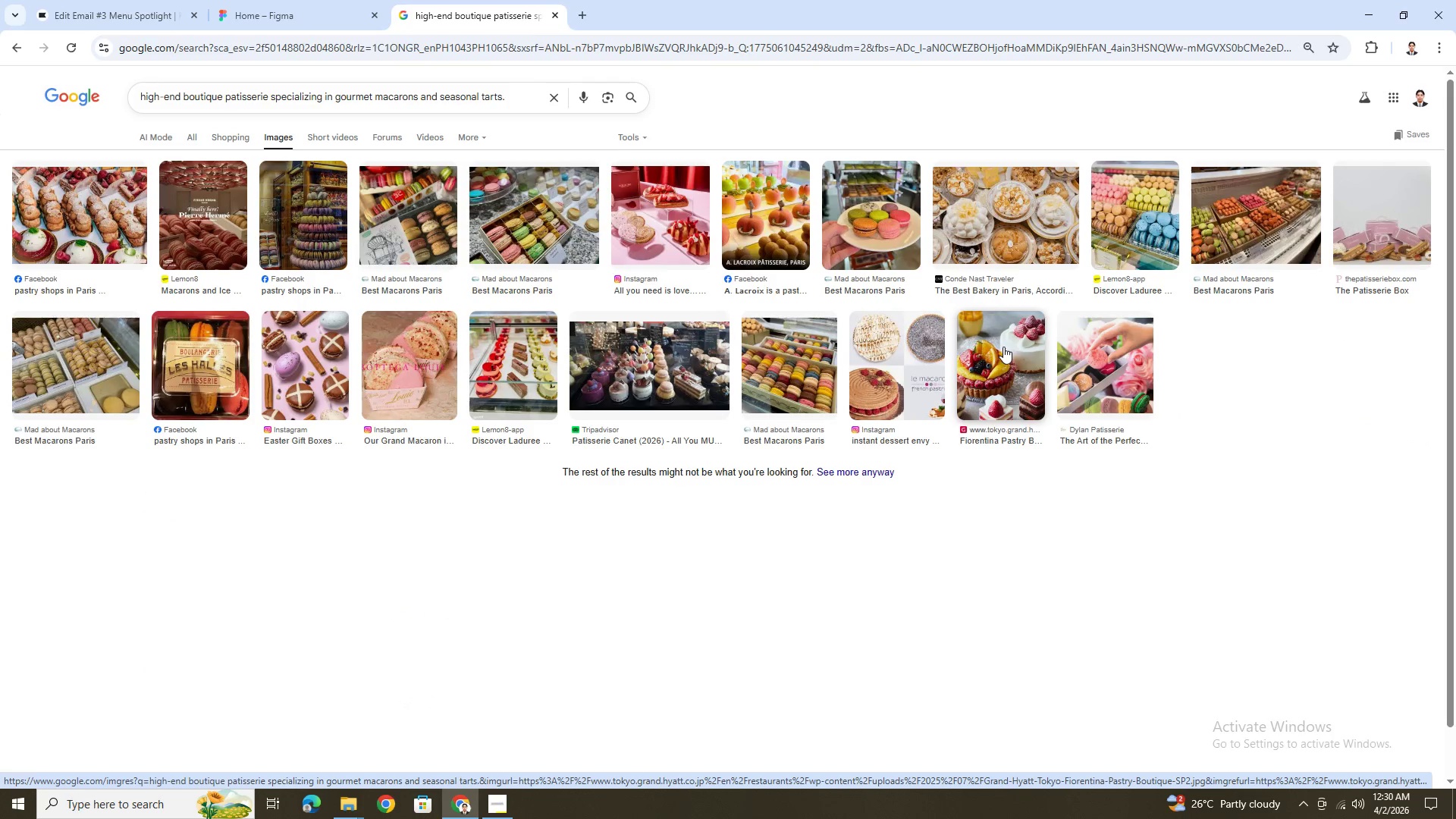 
left_click([1238, 233])
 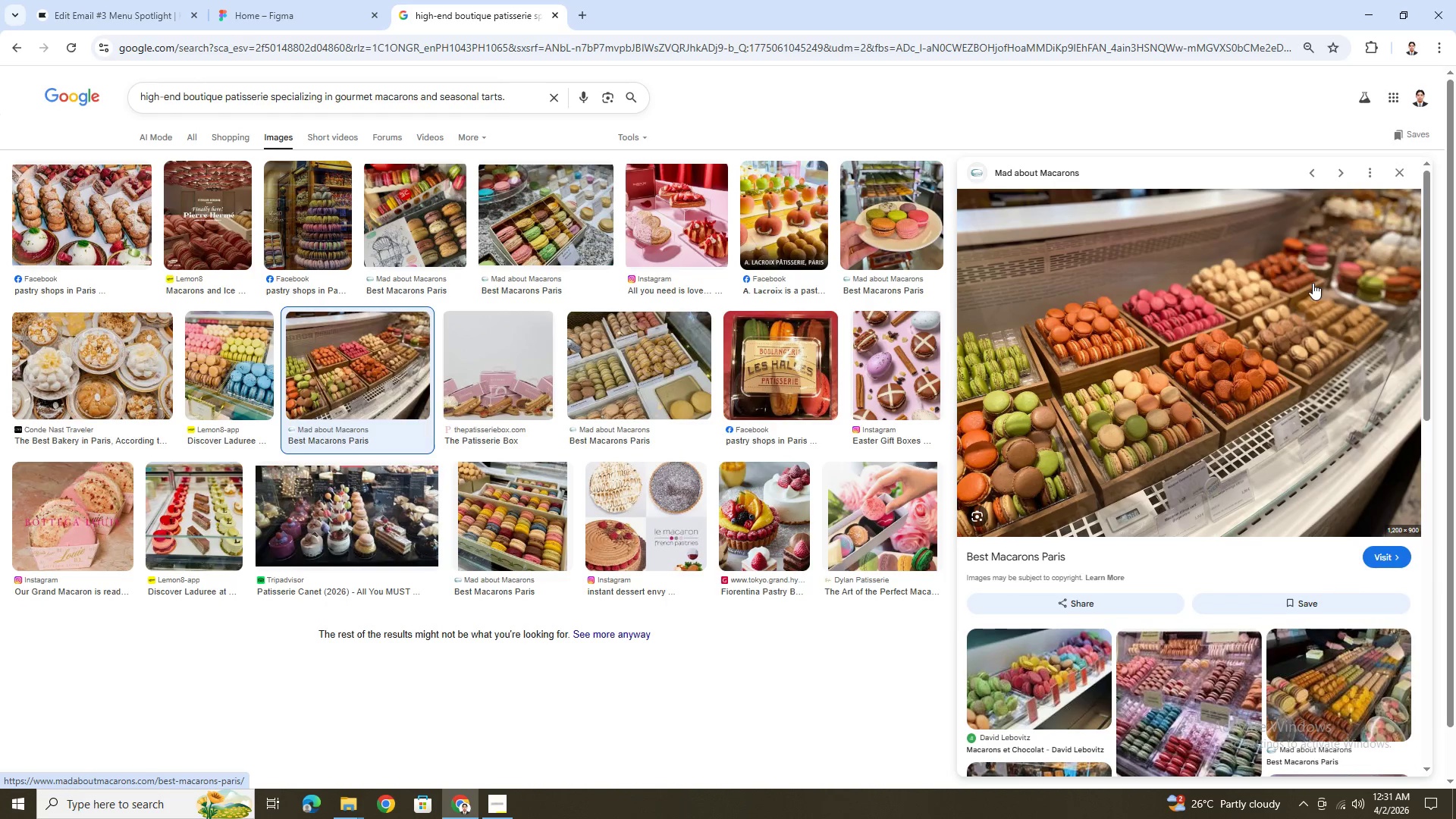 
wait(5.81)
 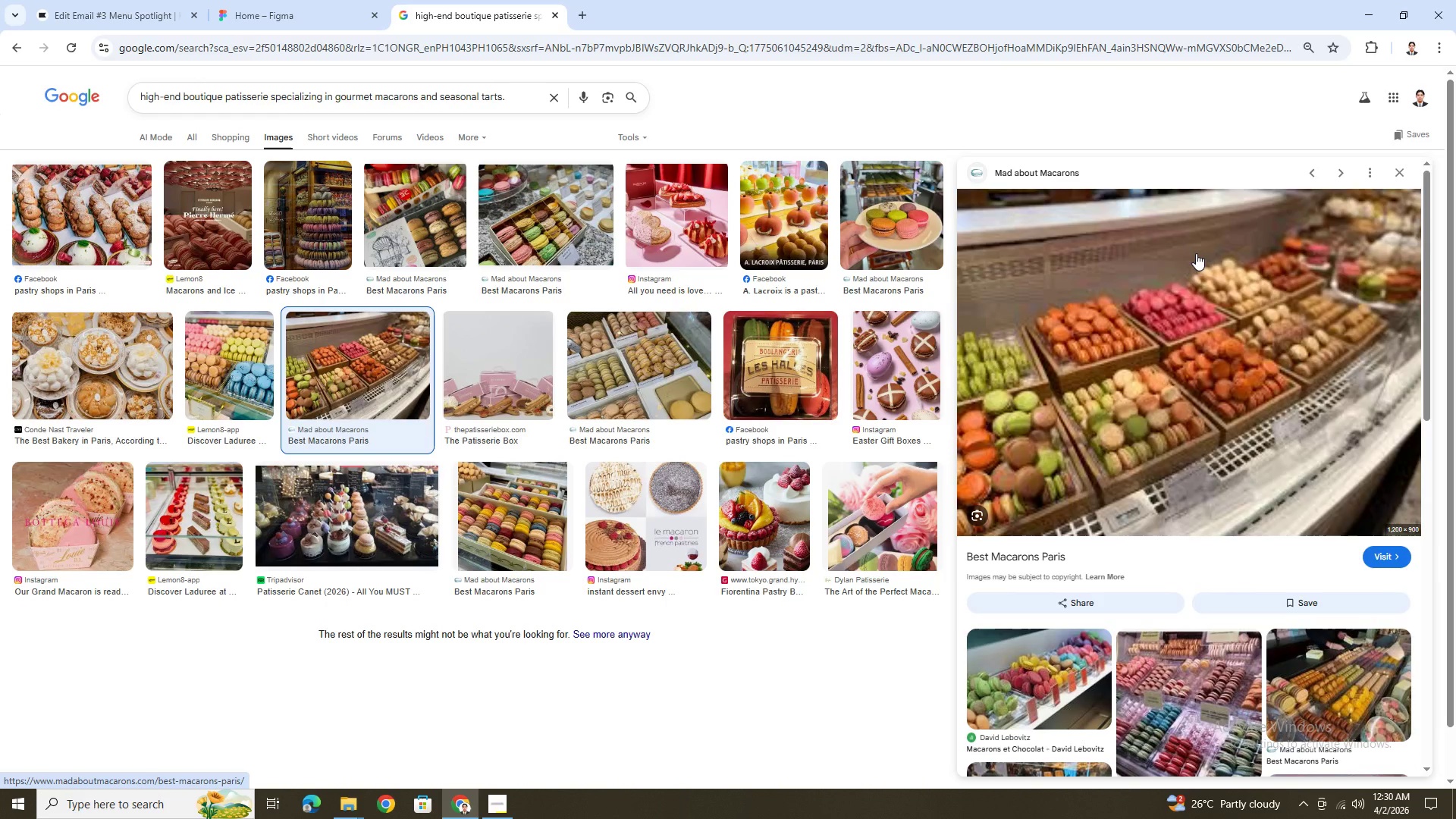 
left_click([1399, 175])
 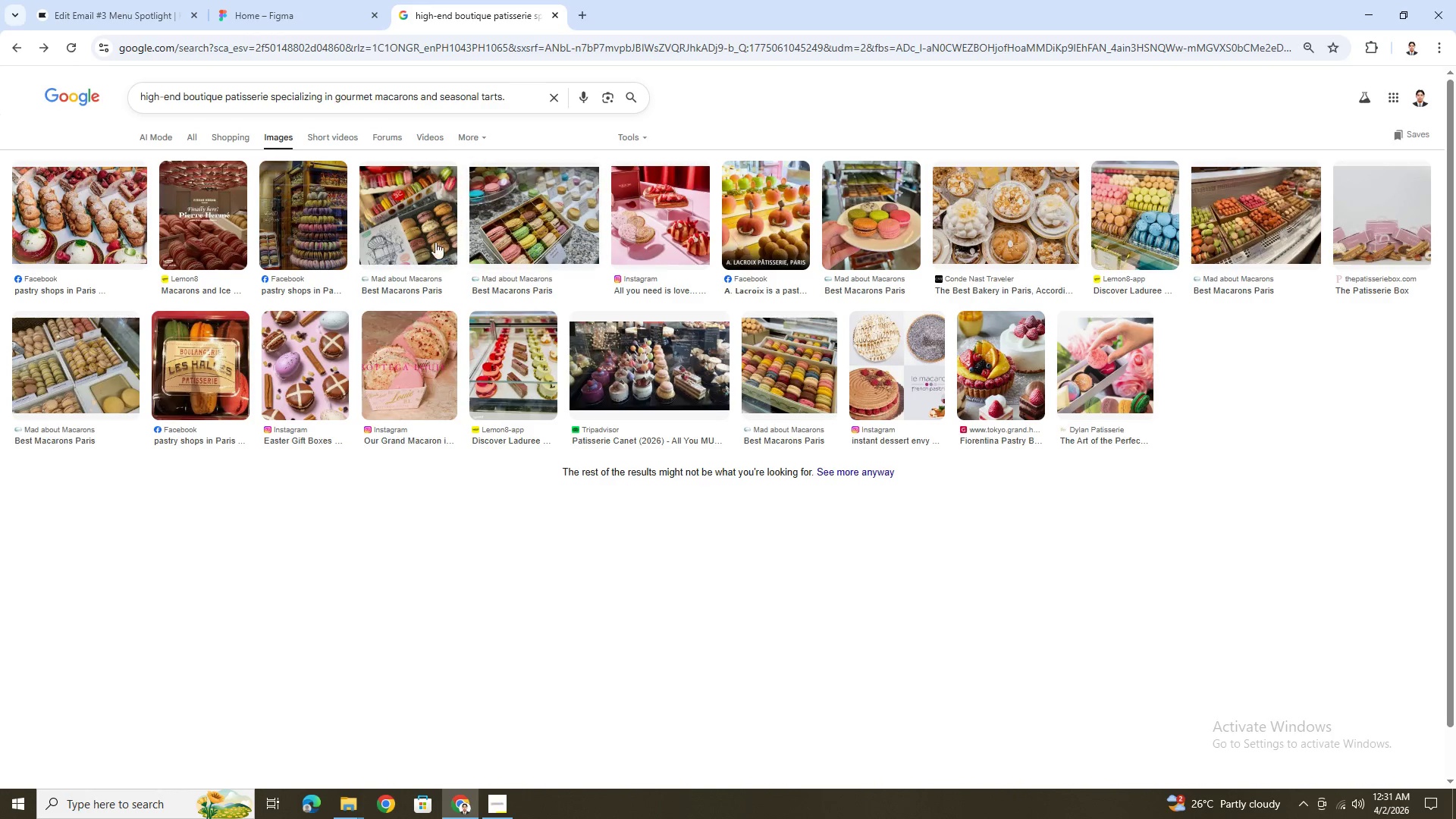 
left_click([203, 232])
 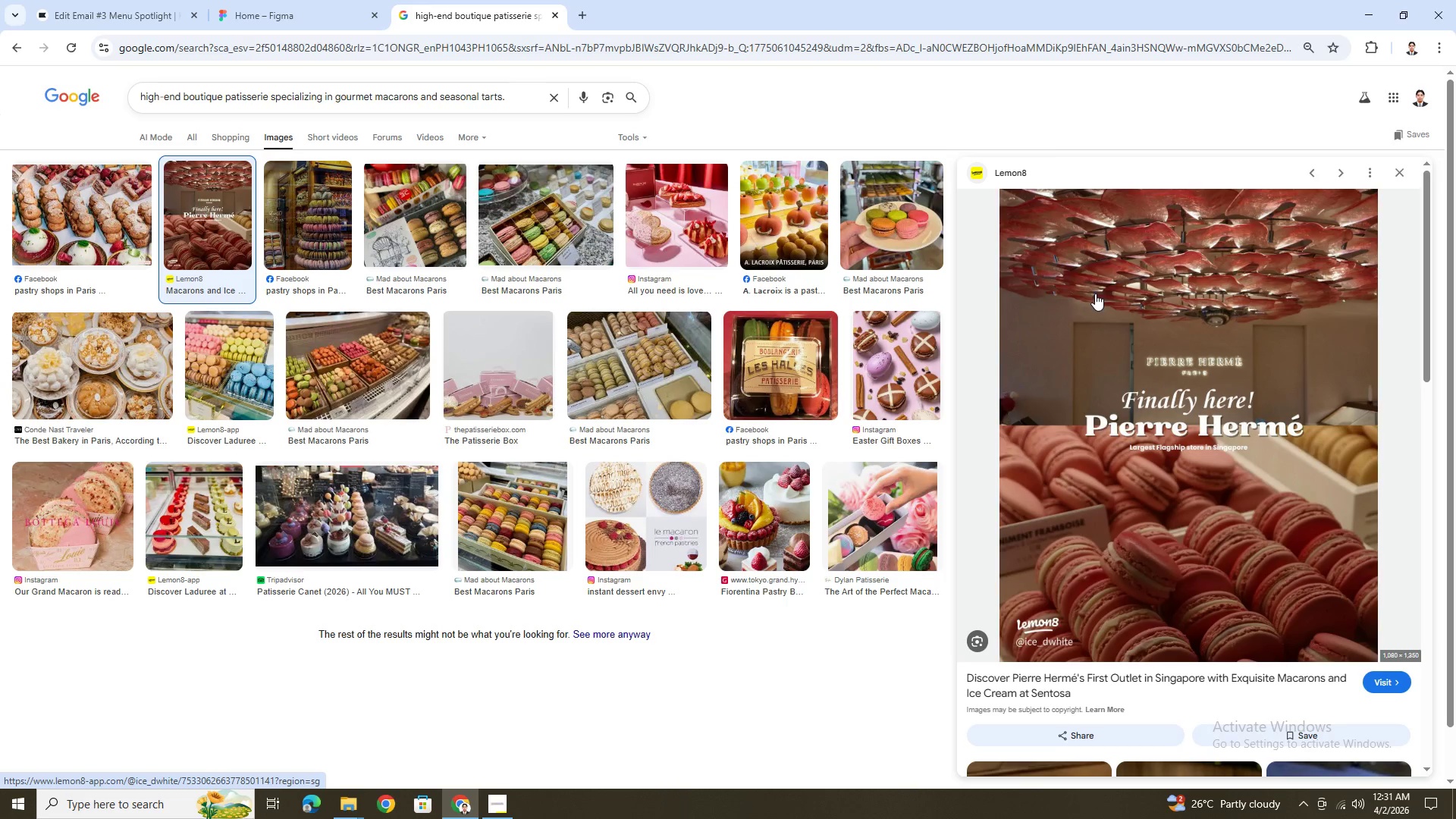 
scroll: coordinate [1310, 498], scroll_direction: down, amount: 8.0
 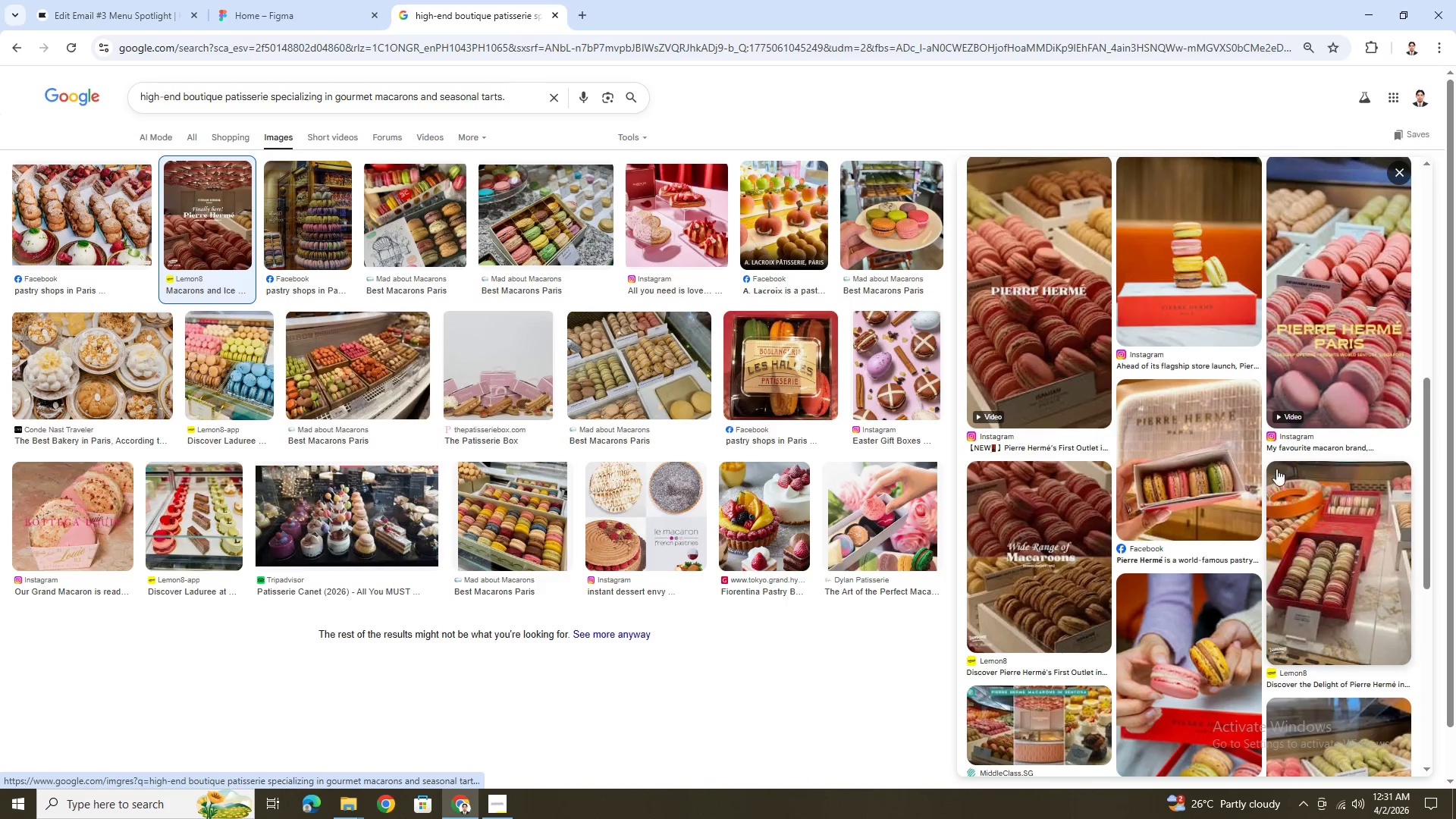 
scroll: coordinate [1221, 446], scroll_direction: up, amount: 2.0
 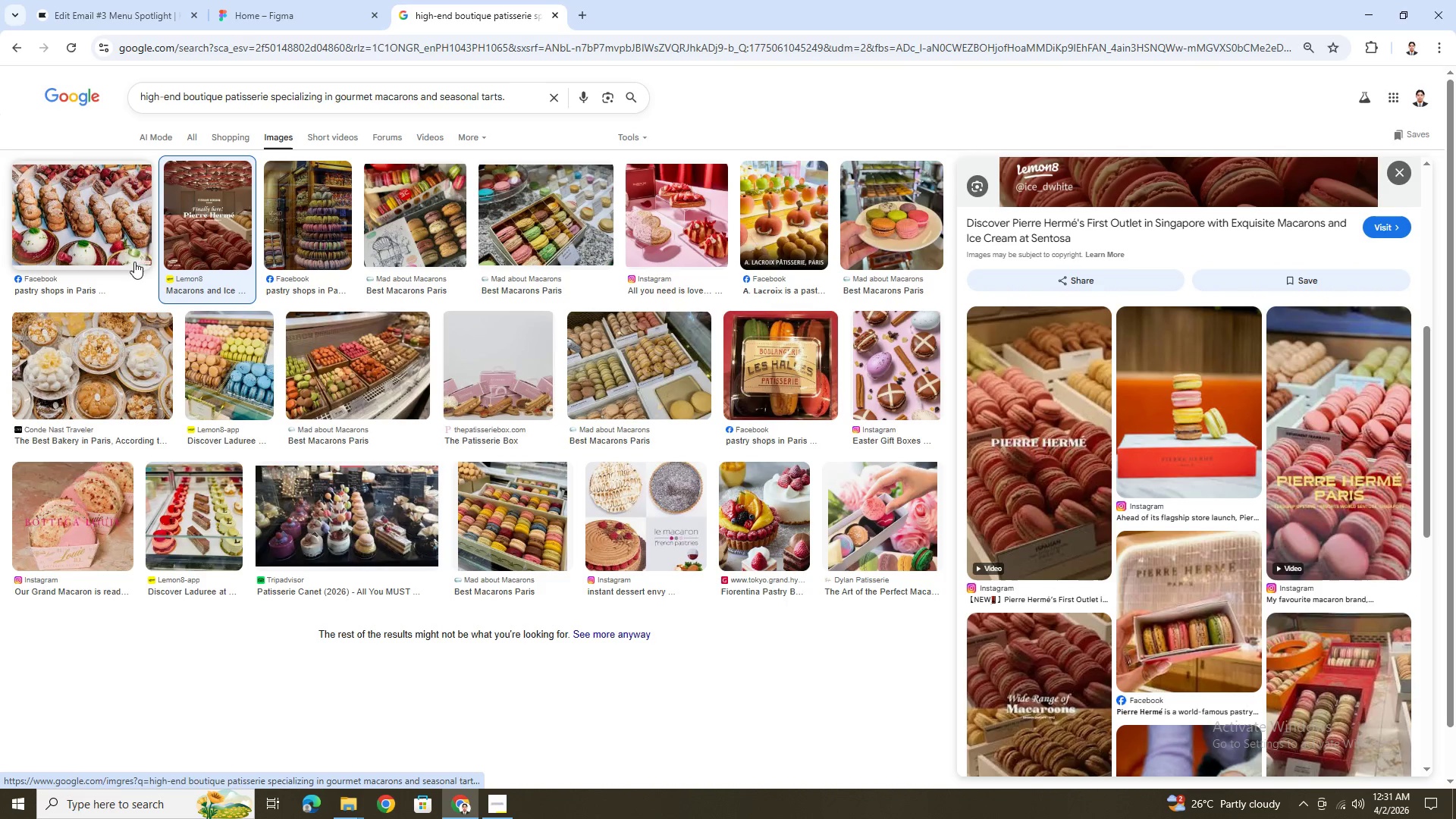 
left_click([119, 232])
 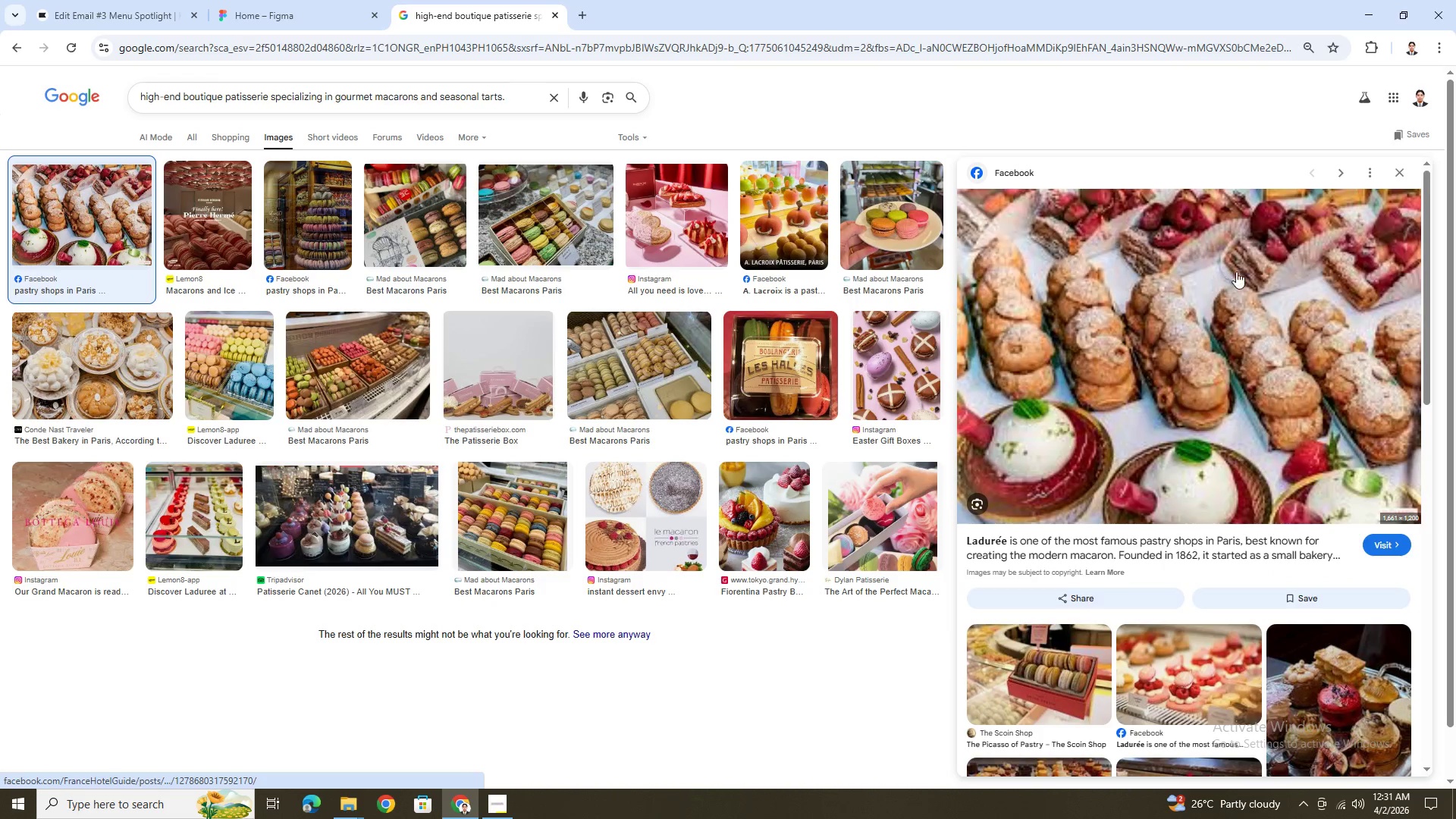 
scroll: coordinate [1357, 542], scroll_direction: down, amount: 4.0
 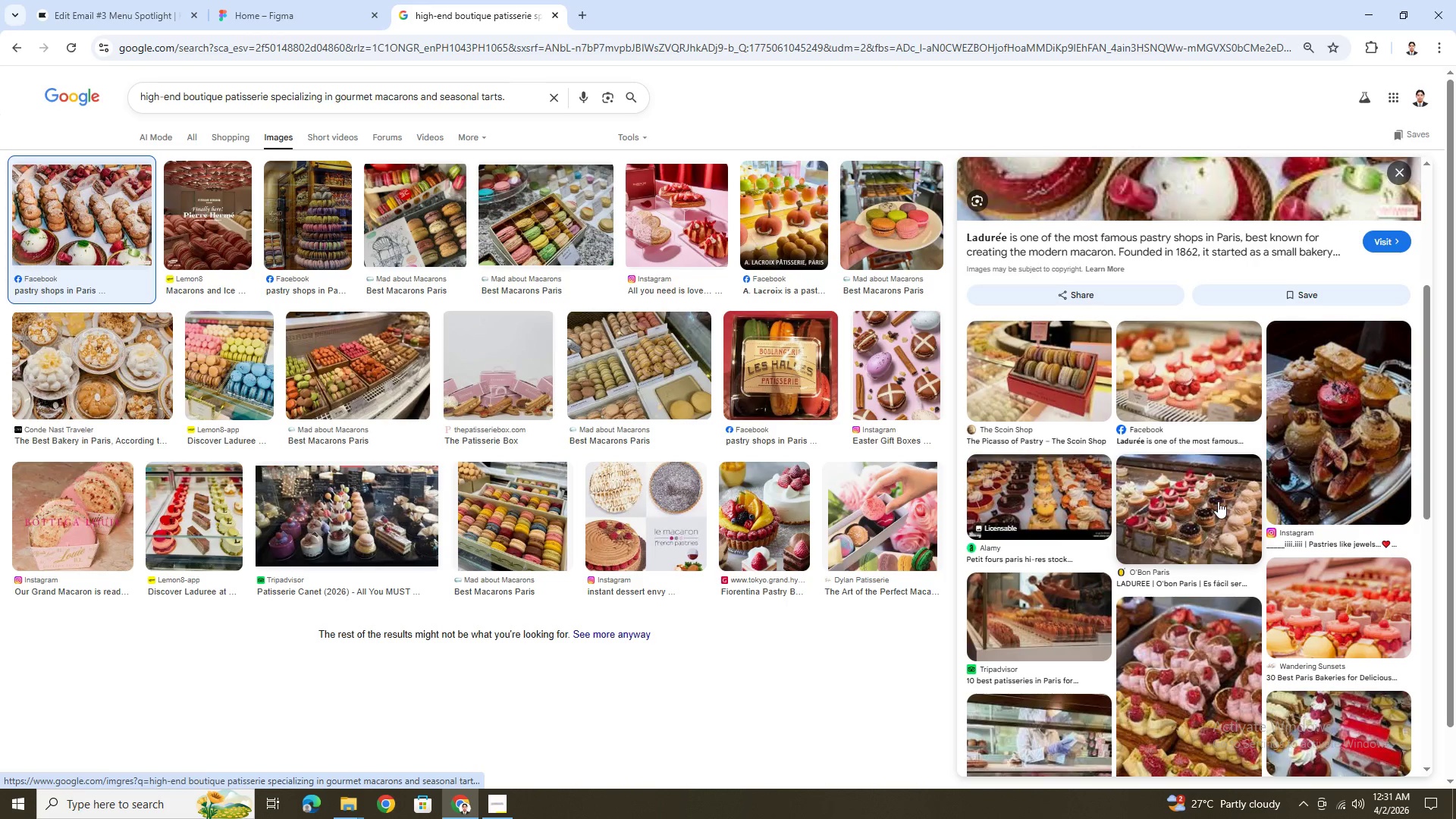 
left_click([1217, 501])
 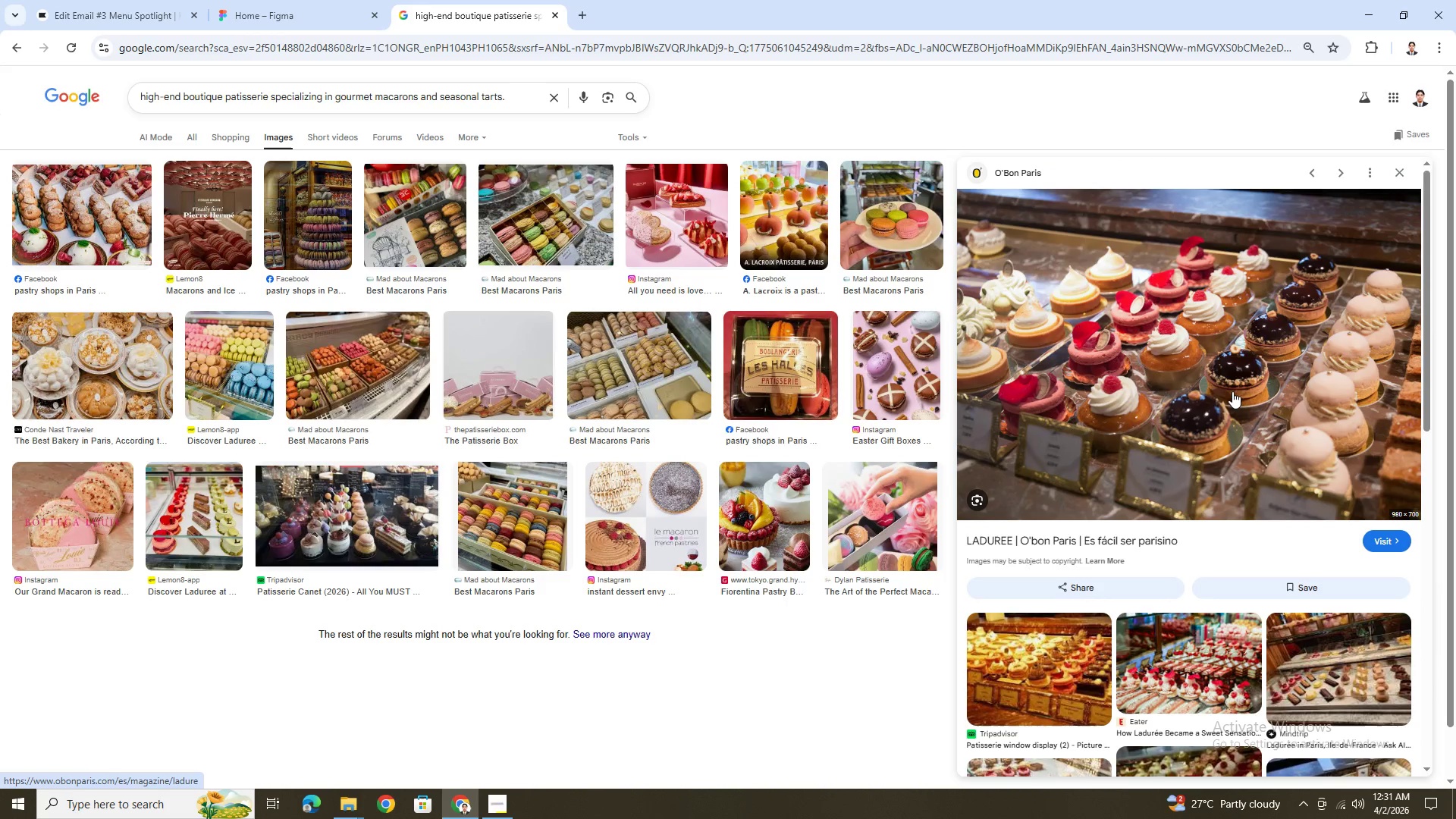 
wait(5.41)
 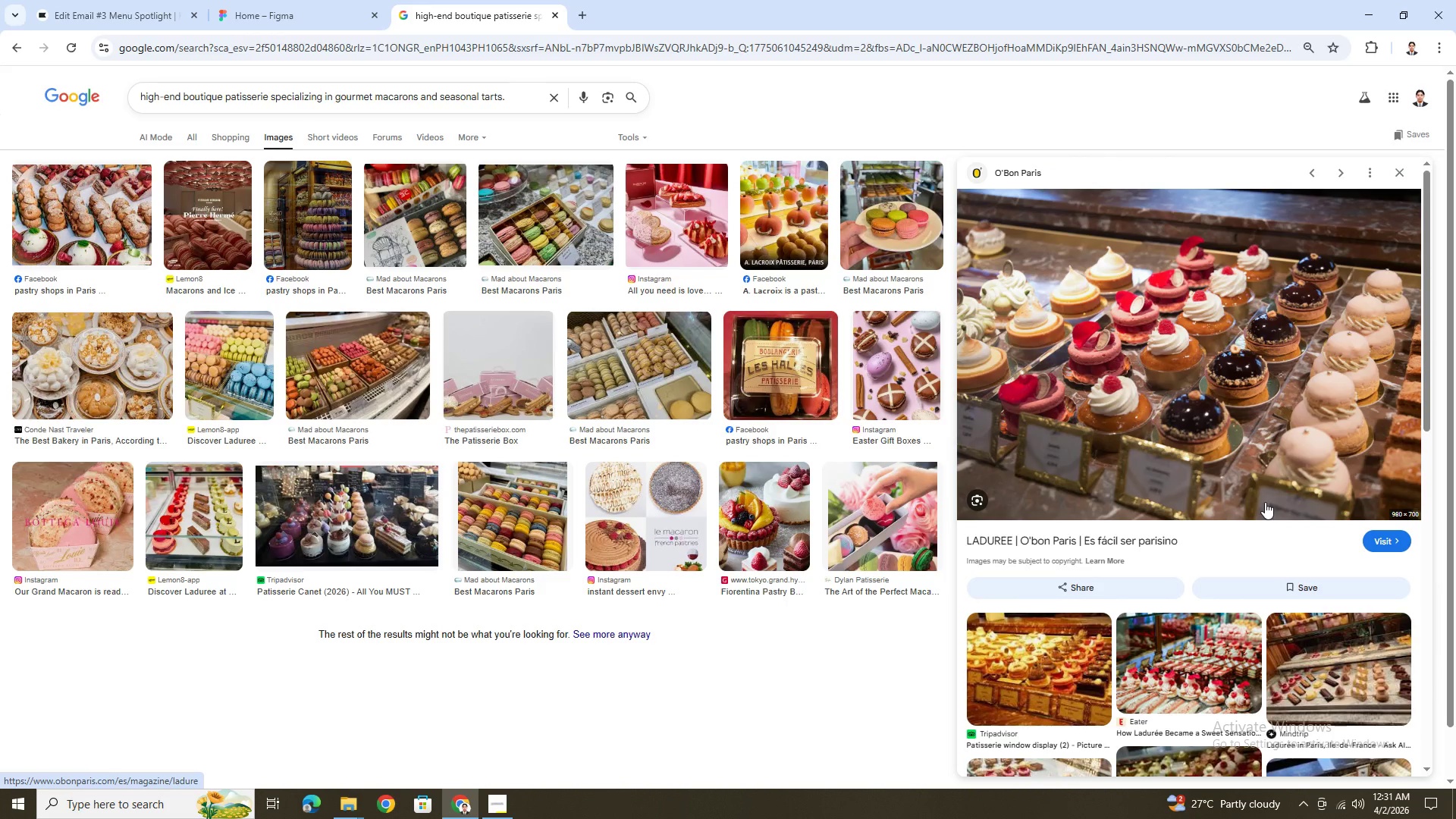 
right_click([1218, 372])
 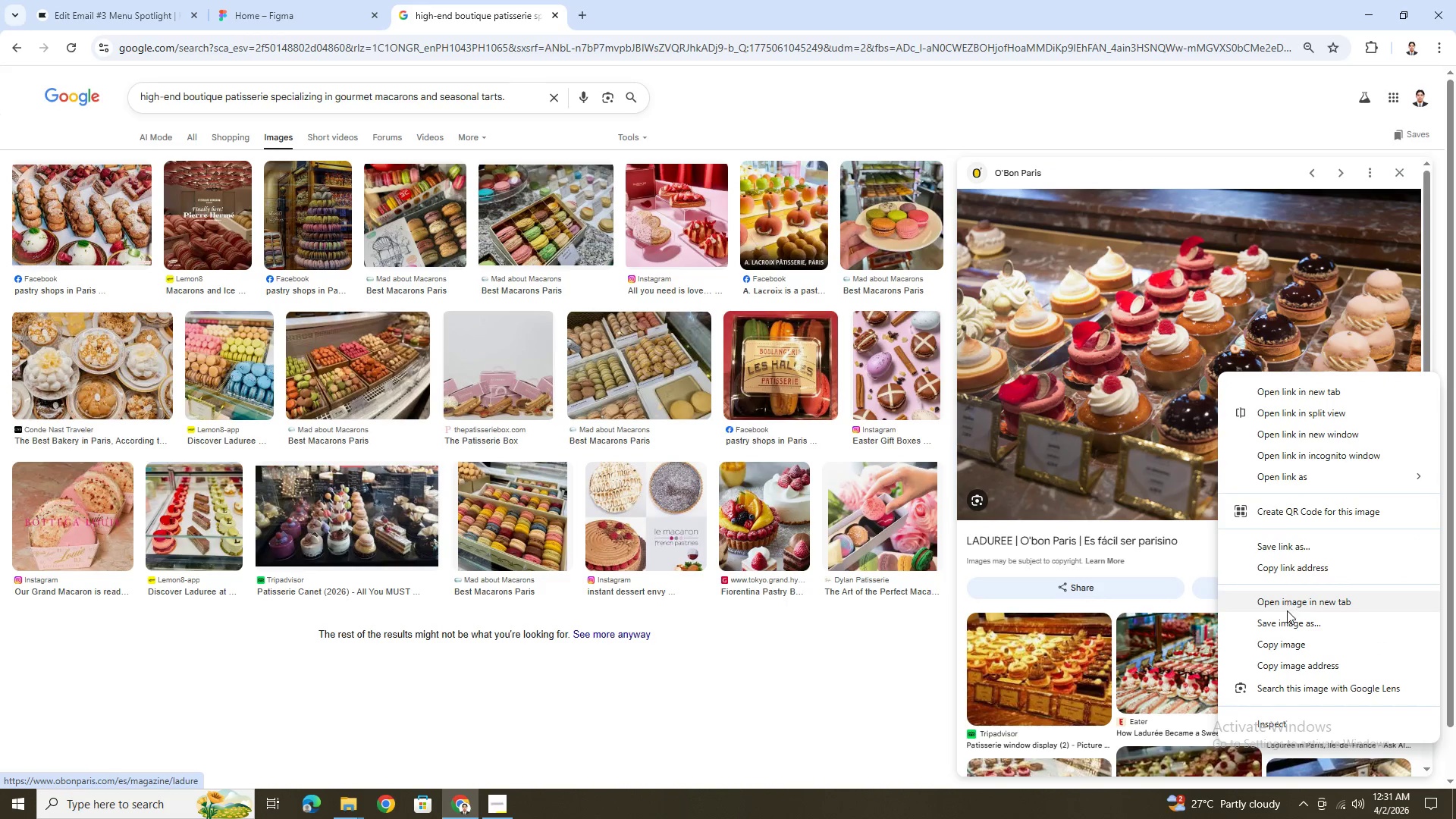 
left_click([1285, 648])
 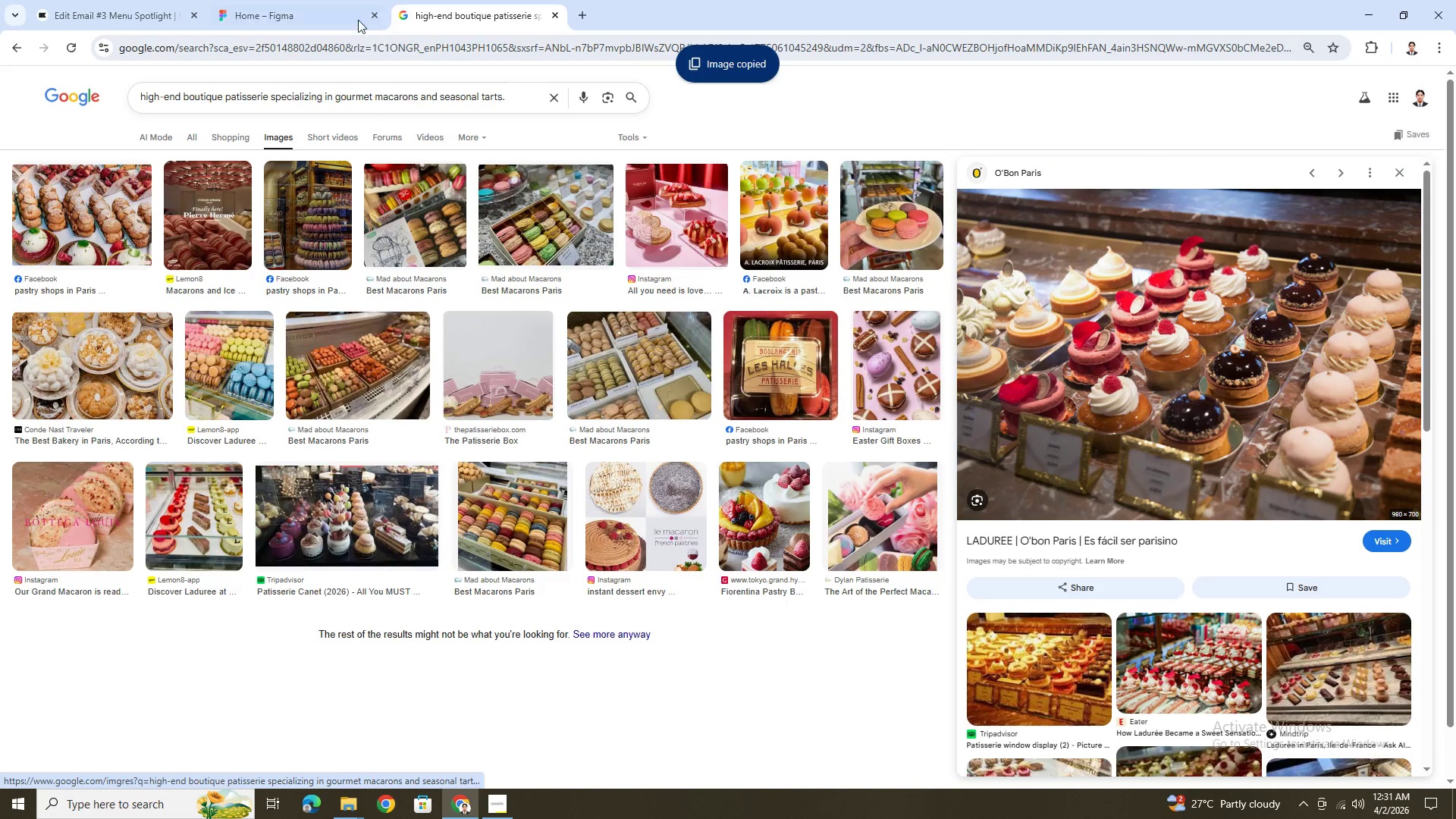 
left_click([311, 0])
 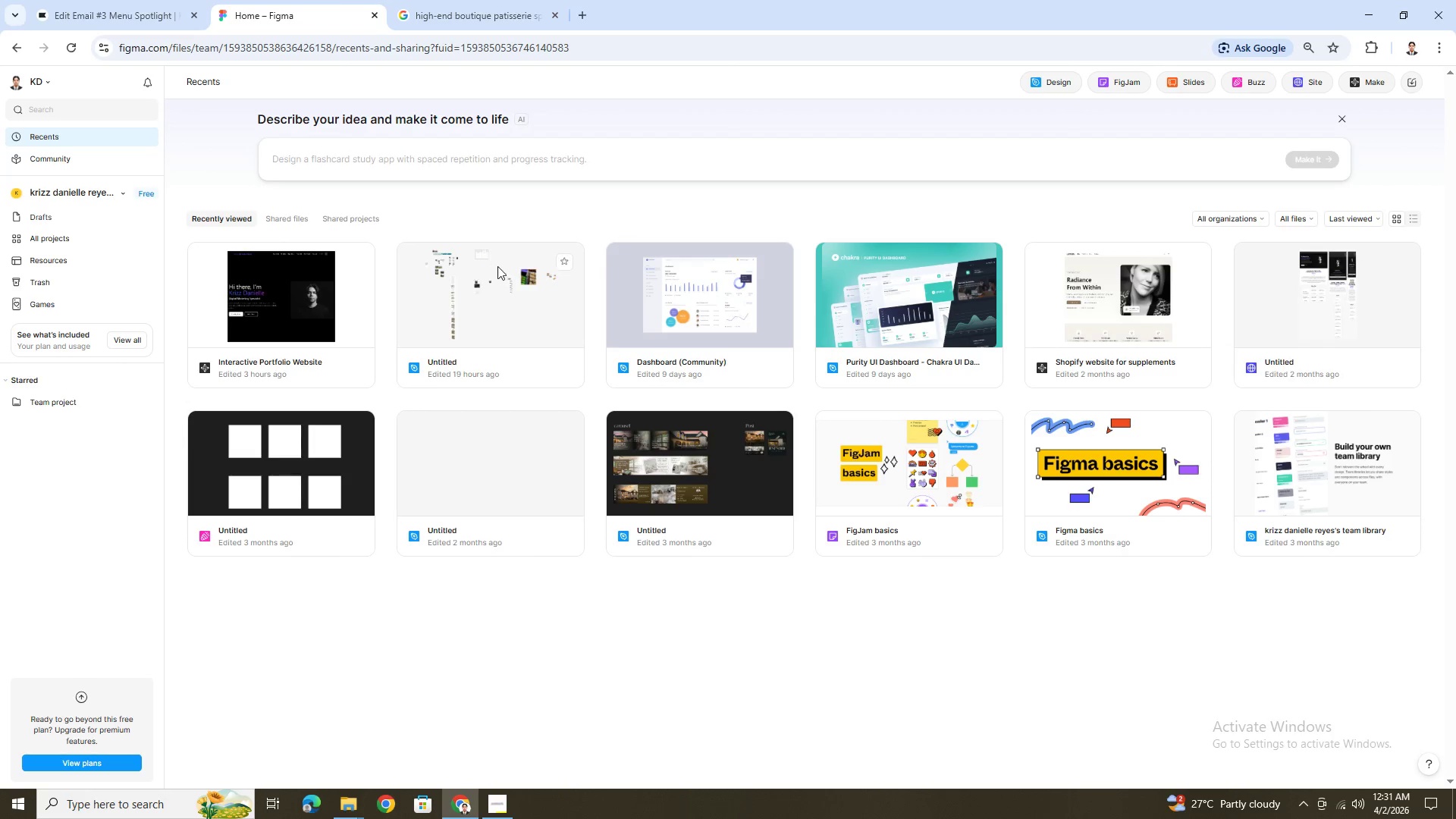 
right_click([500, 284])
 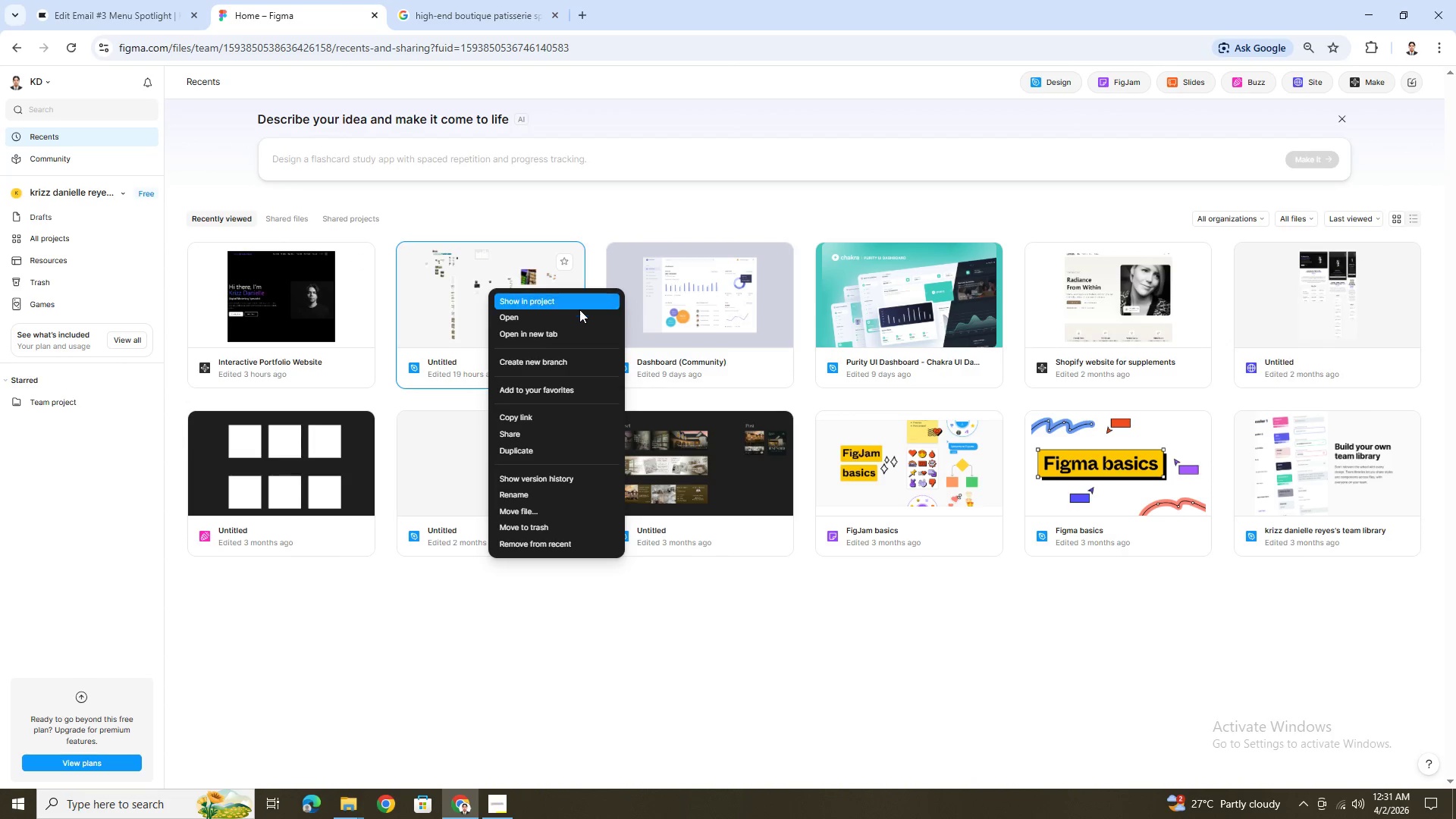 
left_click([580, 333])
 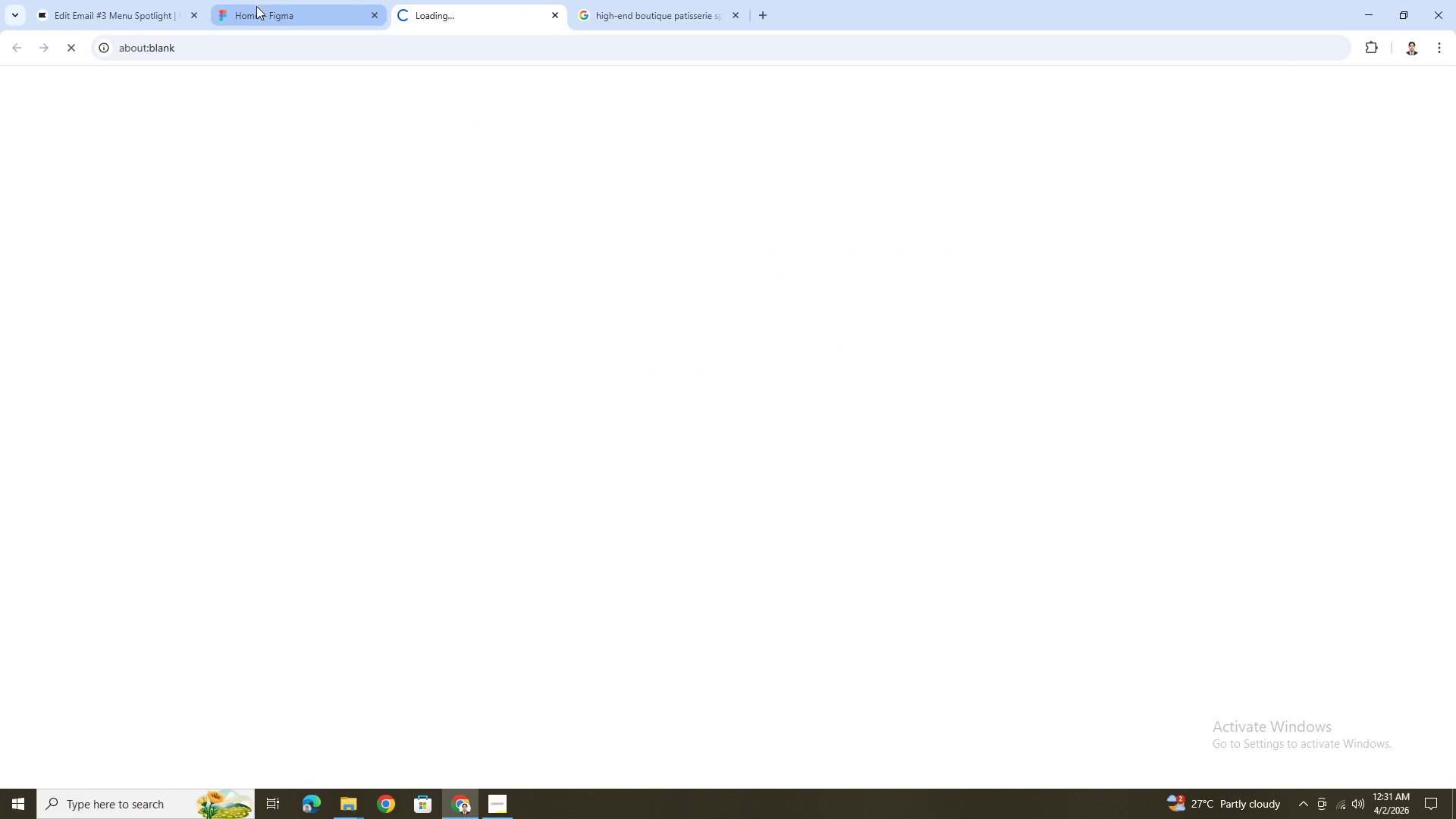 
left_click([257, 10])
 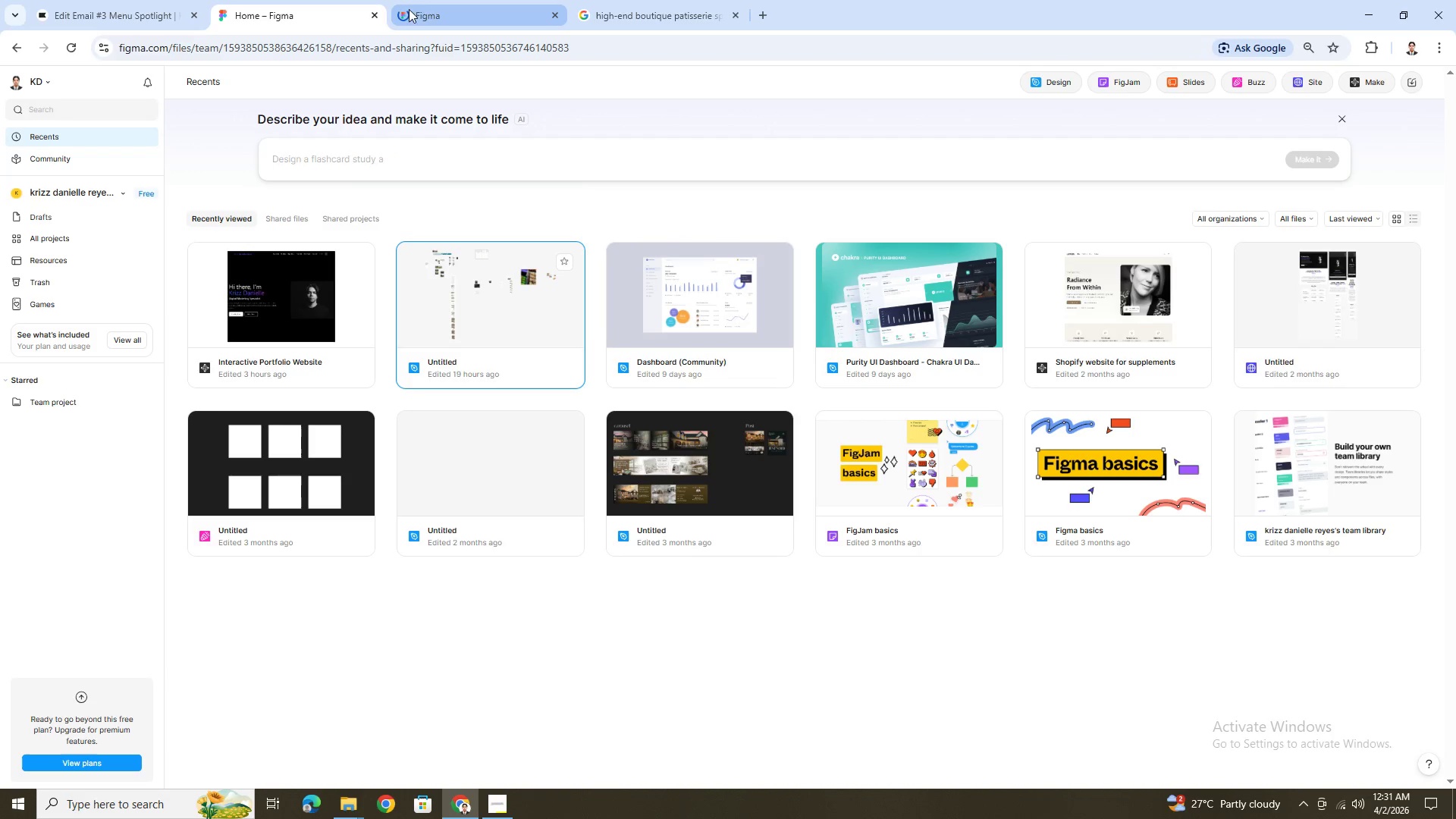 
left_click([380, 12])
 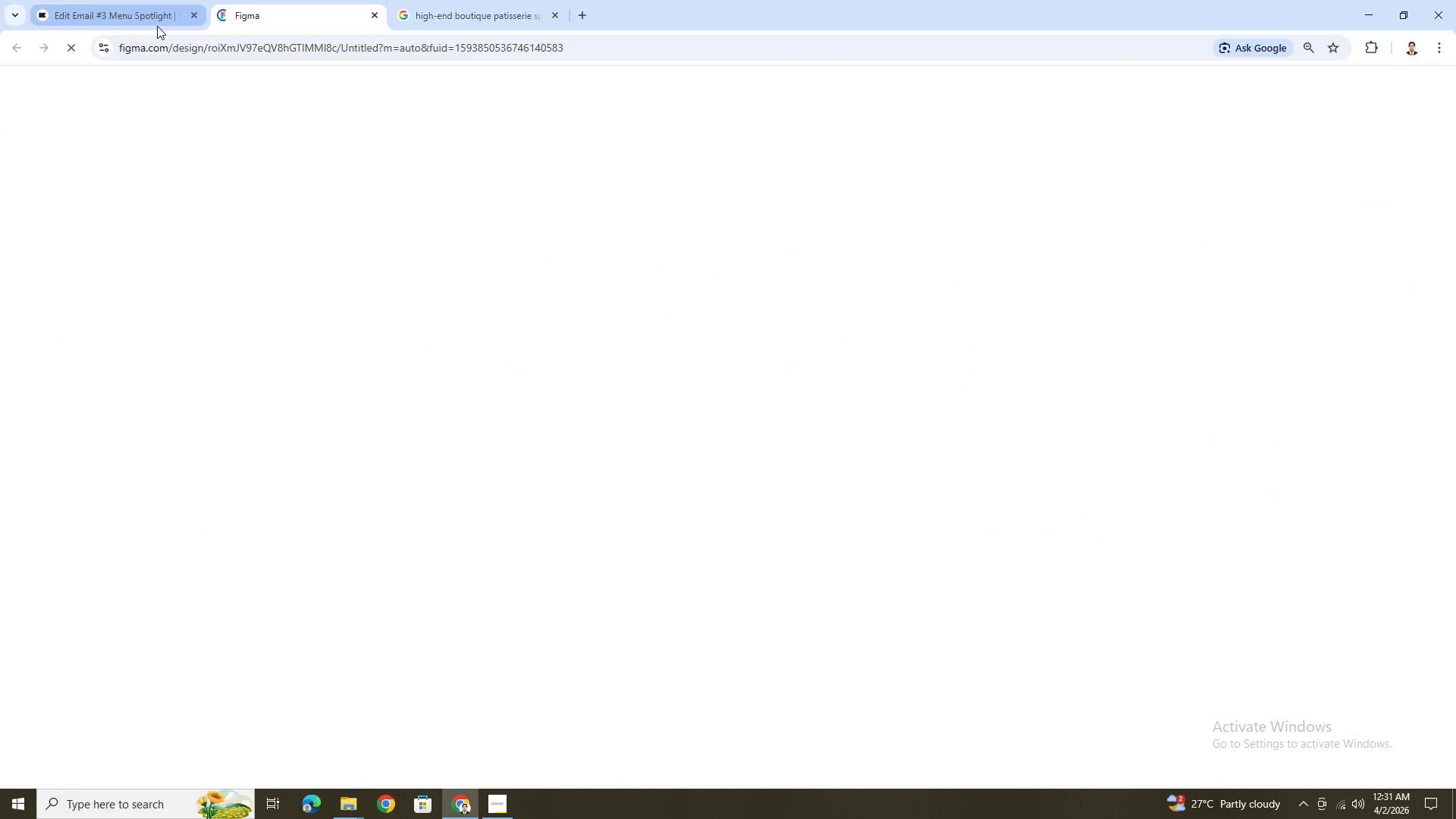 
left_click([142, 17])
 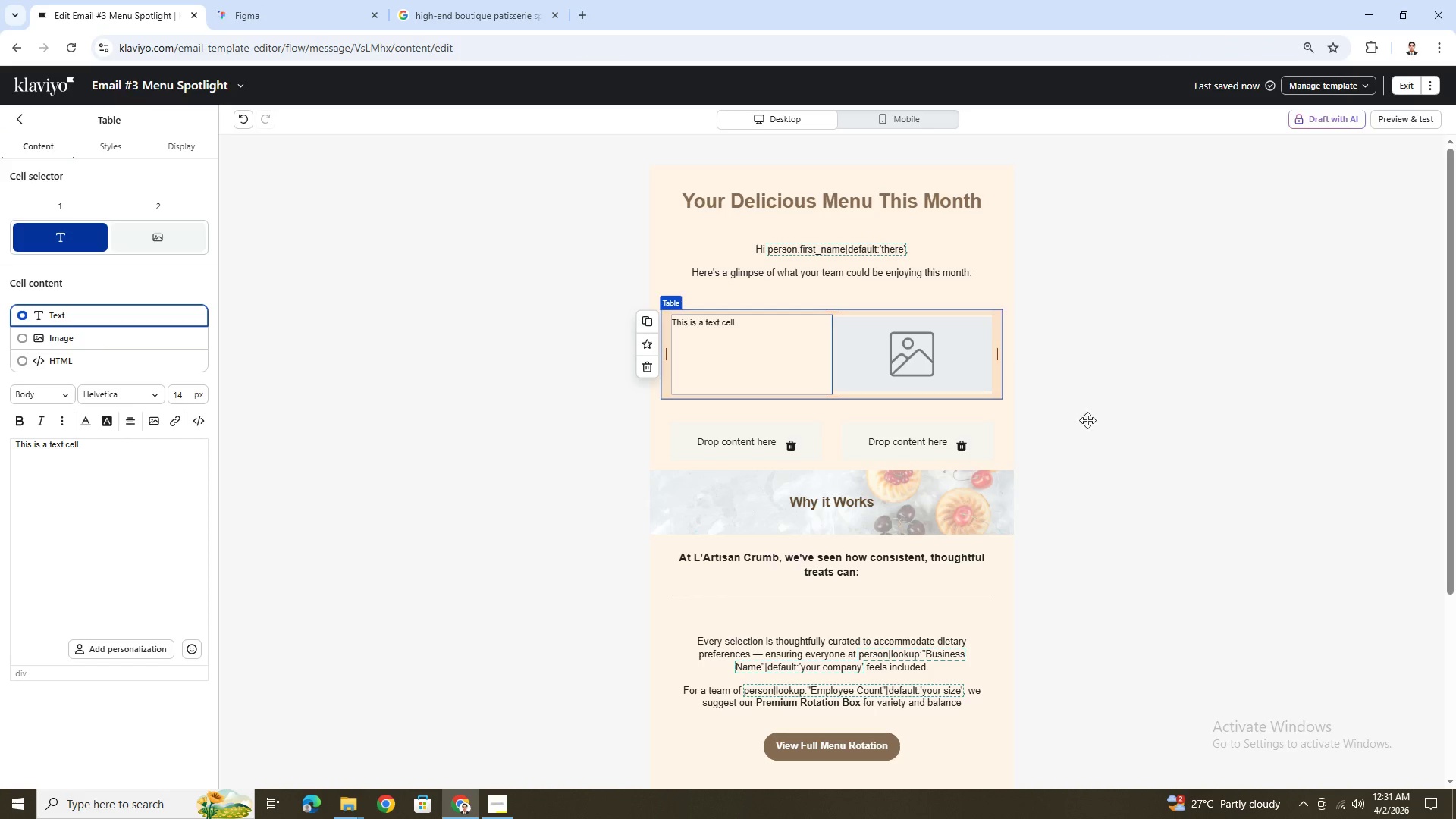 
left_click([1094, 422])
 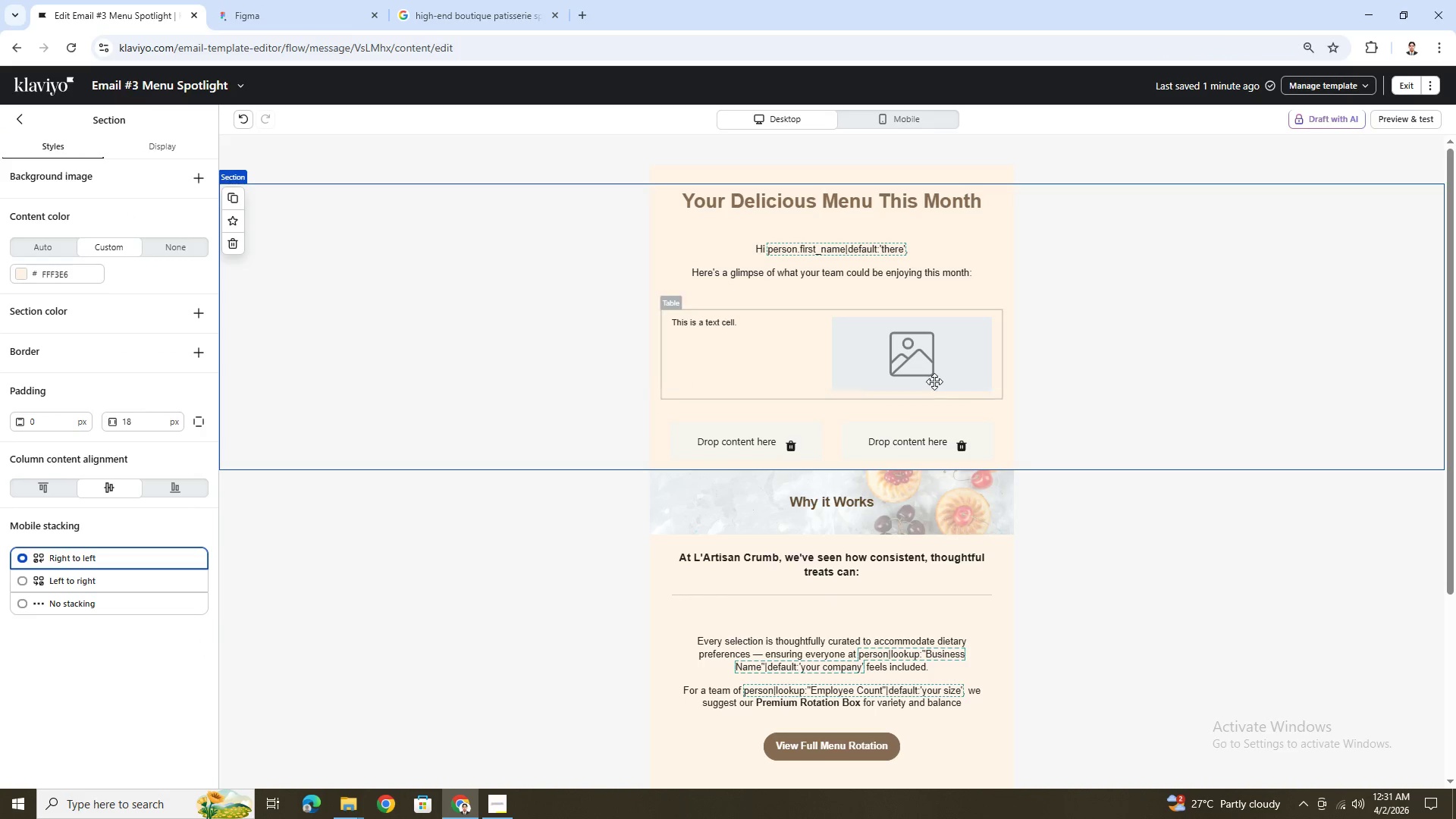 
left_click([937, 379])
 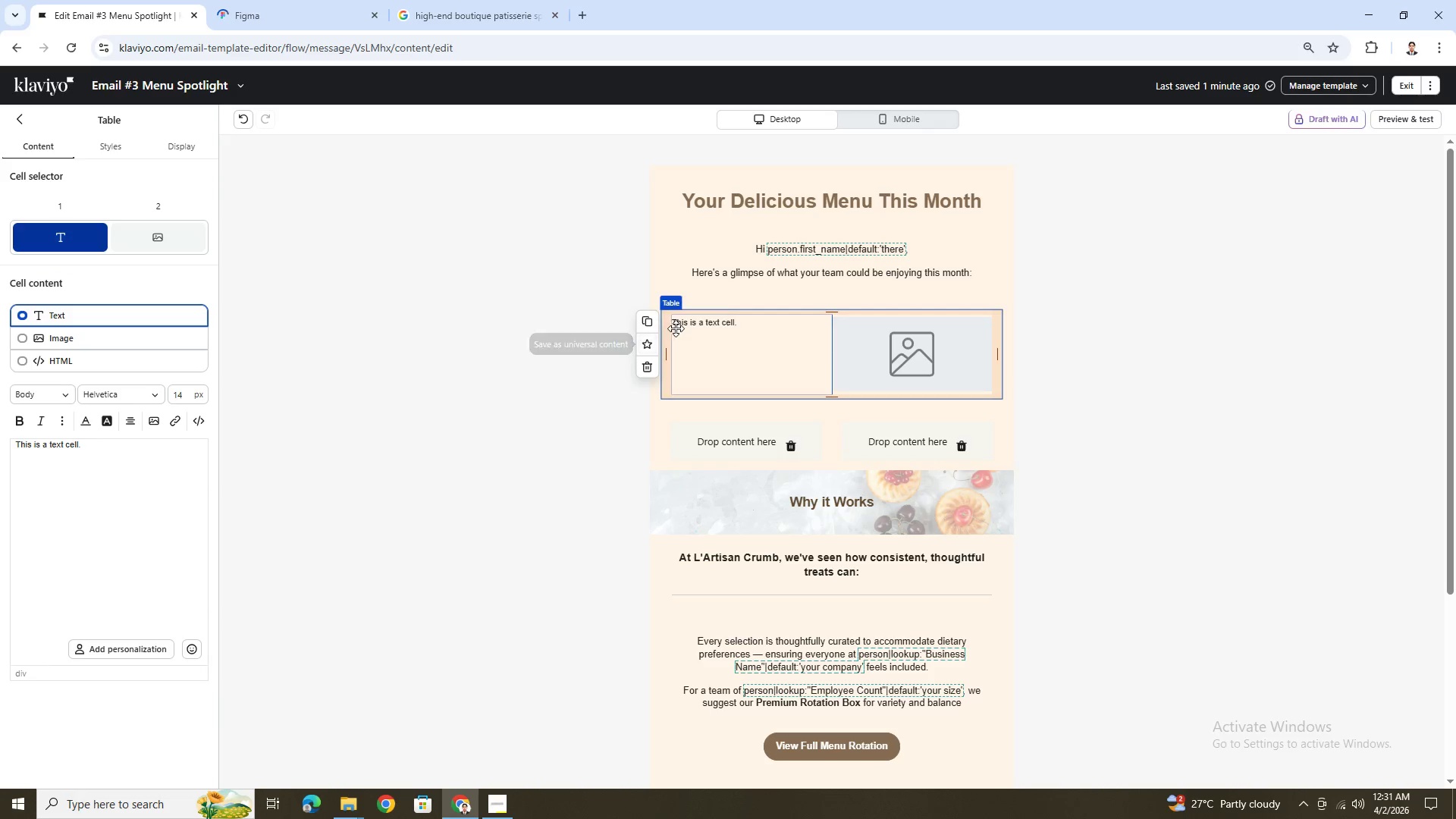 
left_click([747, 340])
 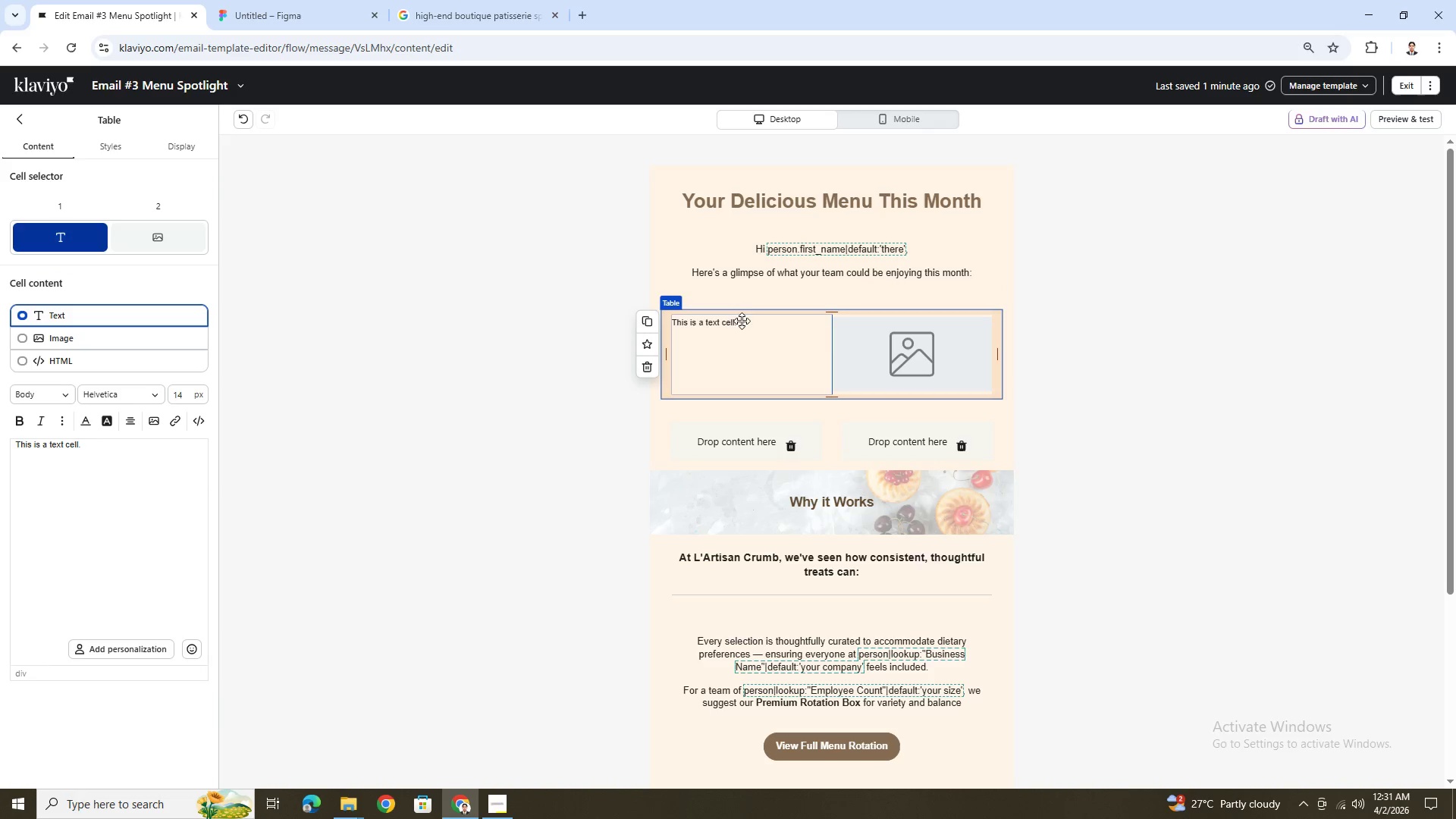 
double_click([739, 318])
 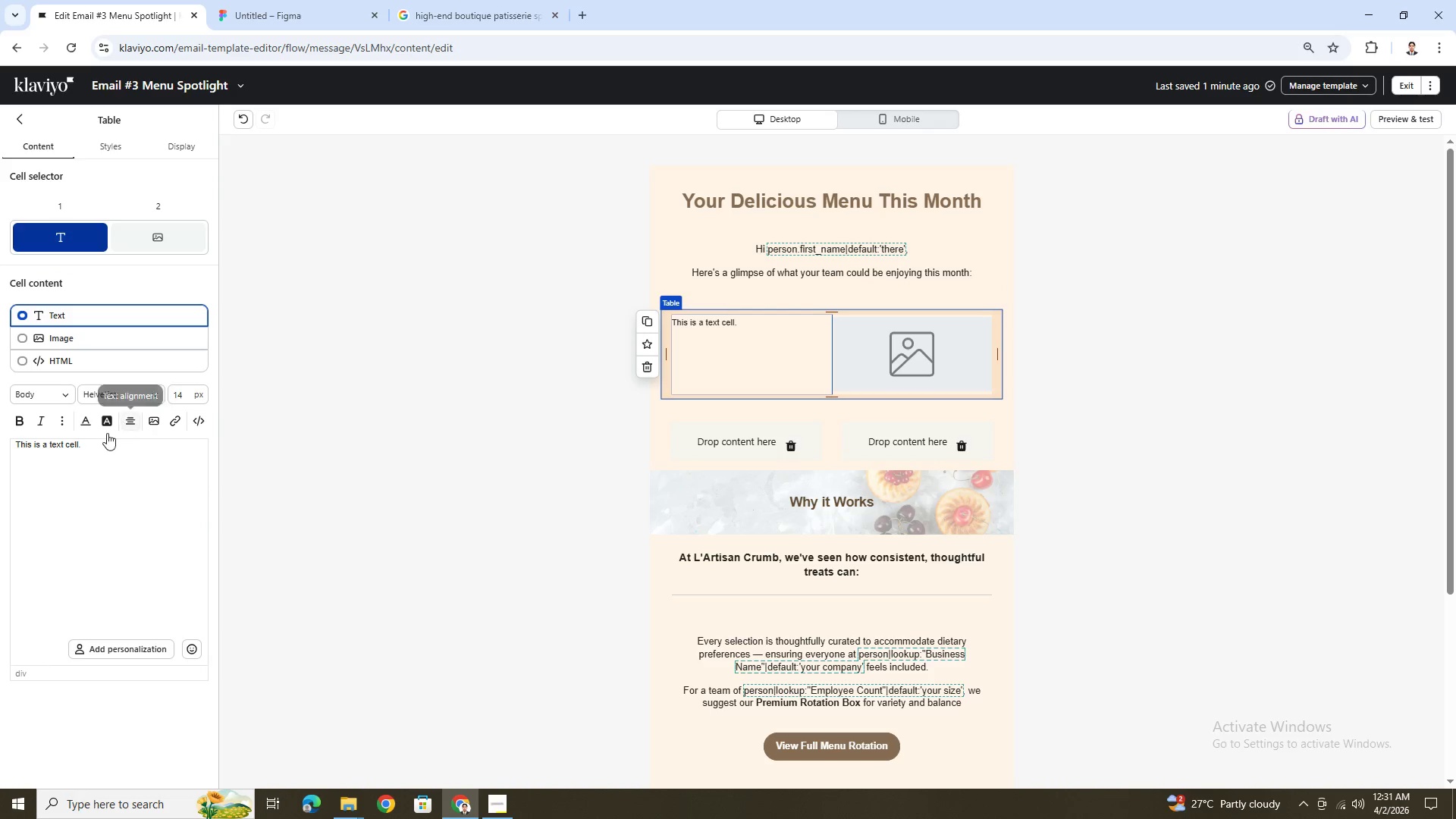 
left_click_drag(start_coordinate=[103, 446], to_coordinate=[14, 449])
 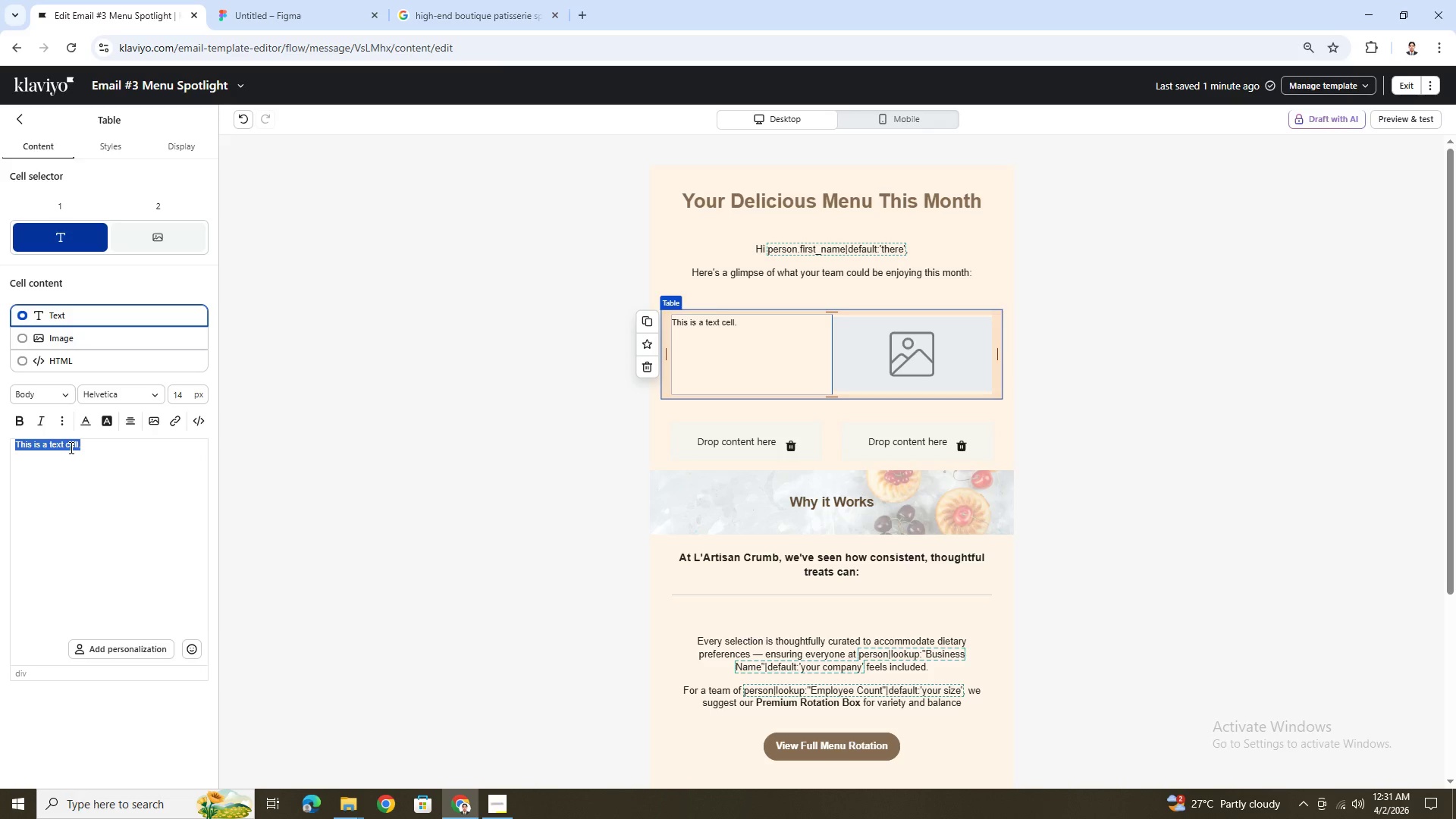 
type(Strawberry Rose macarons)
 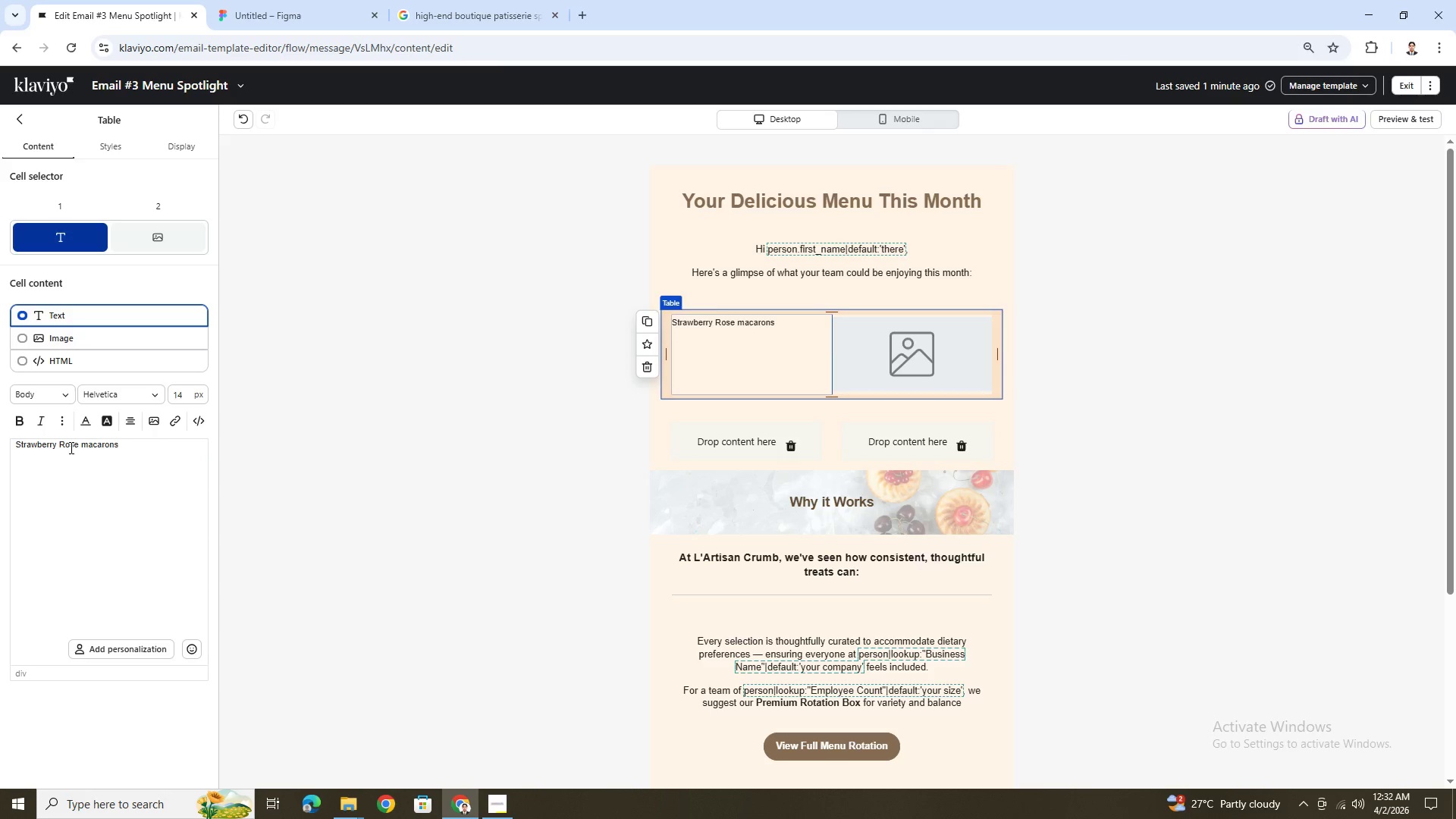 
key(Control+ControlLeft)
 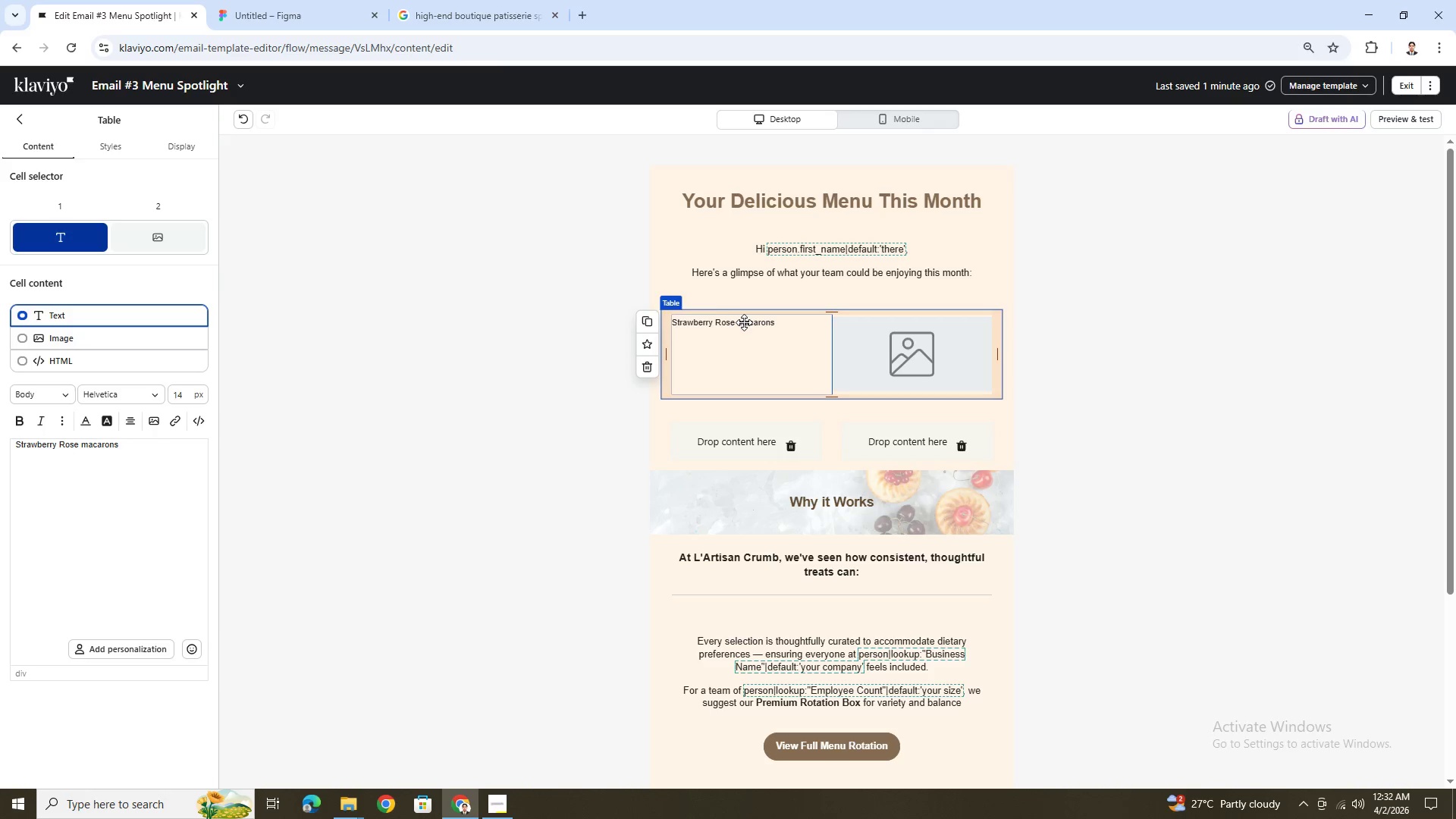 
double_click([744, 322])
 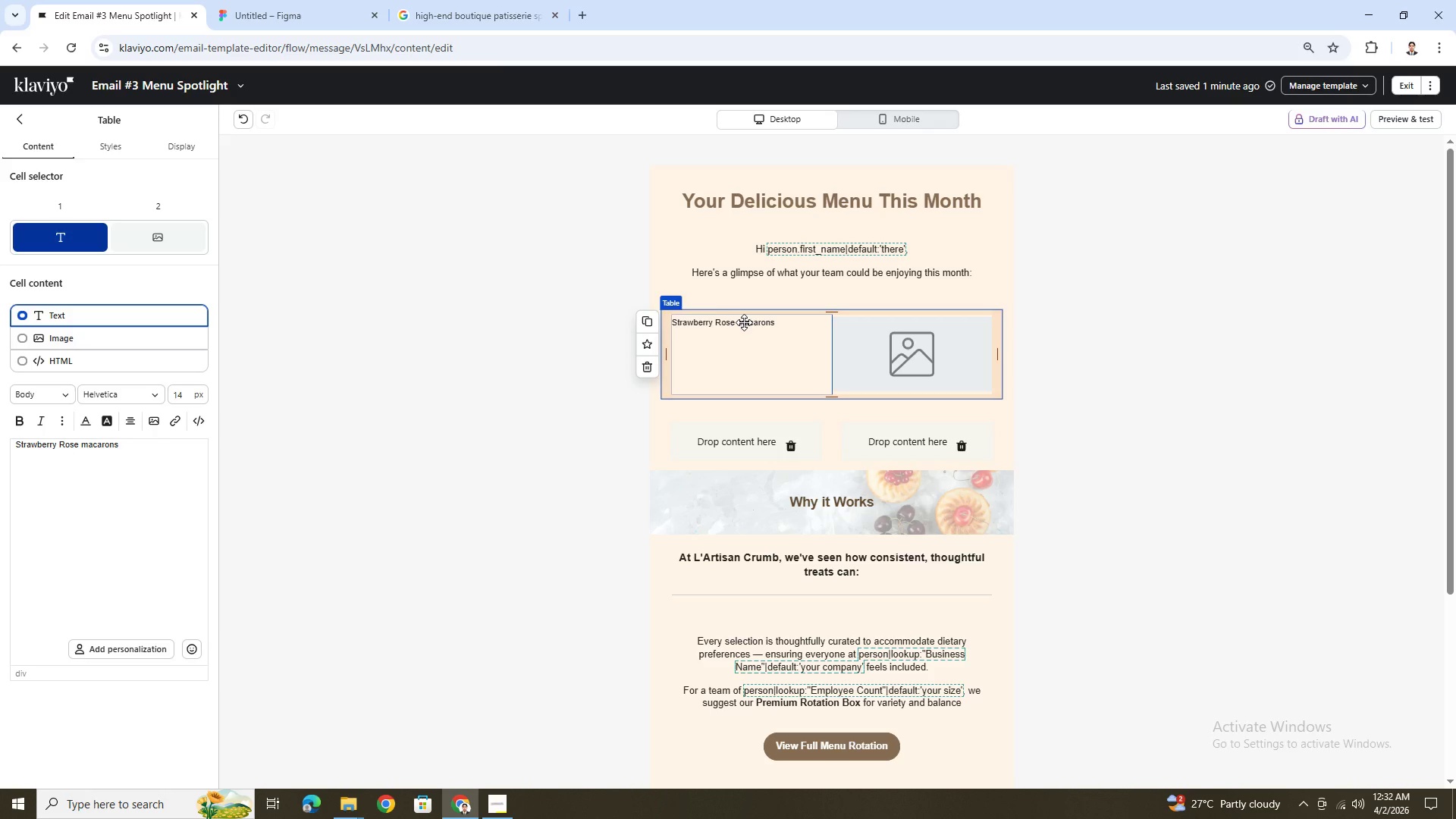 
triple_click([744, 322])
 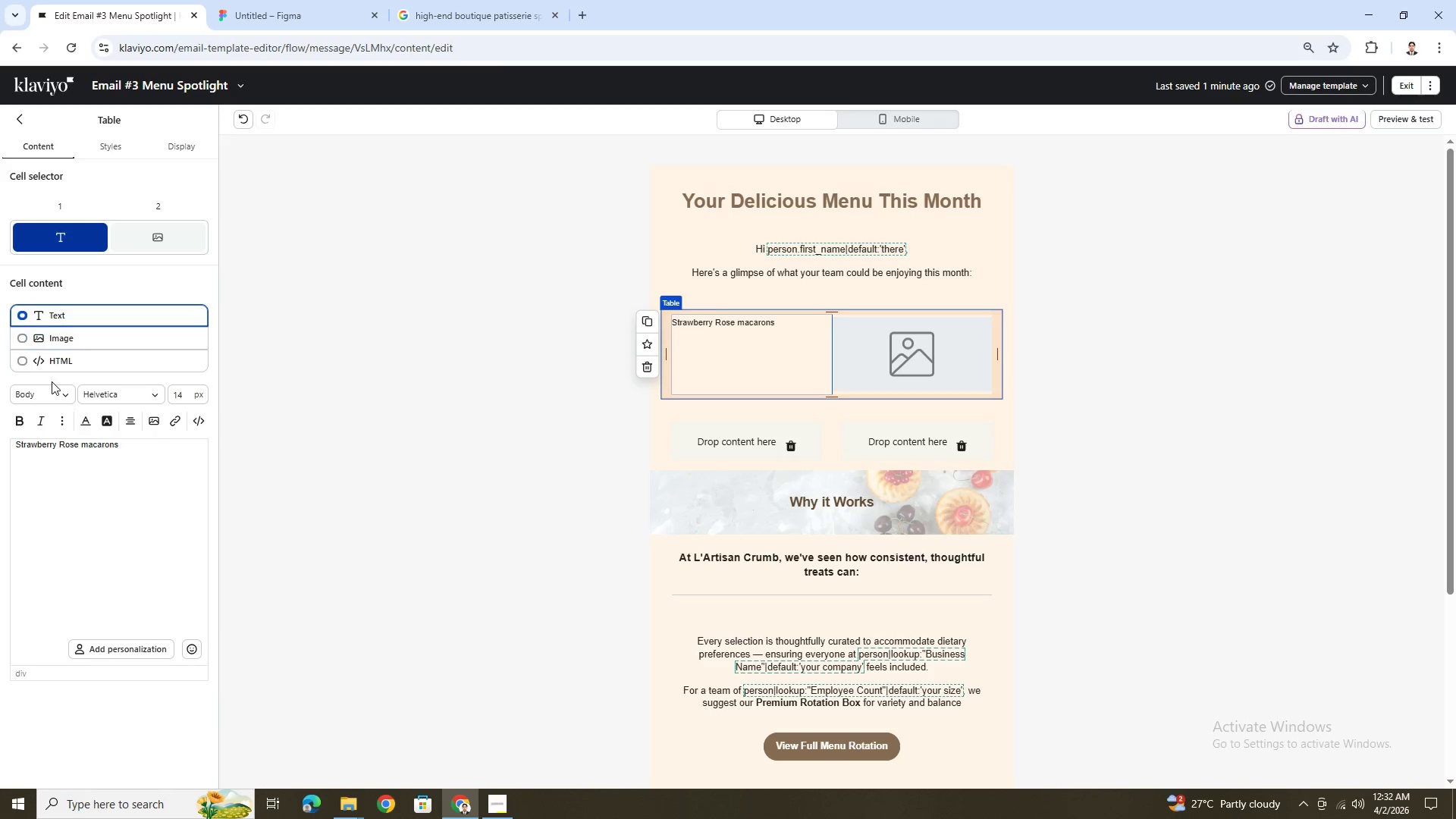 
double_click([70, 448])
 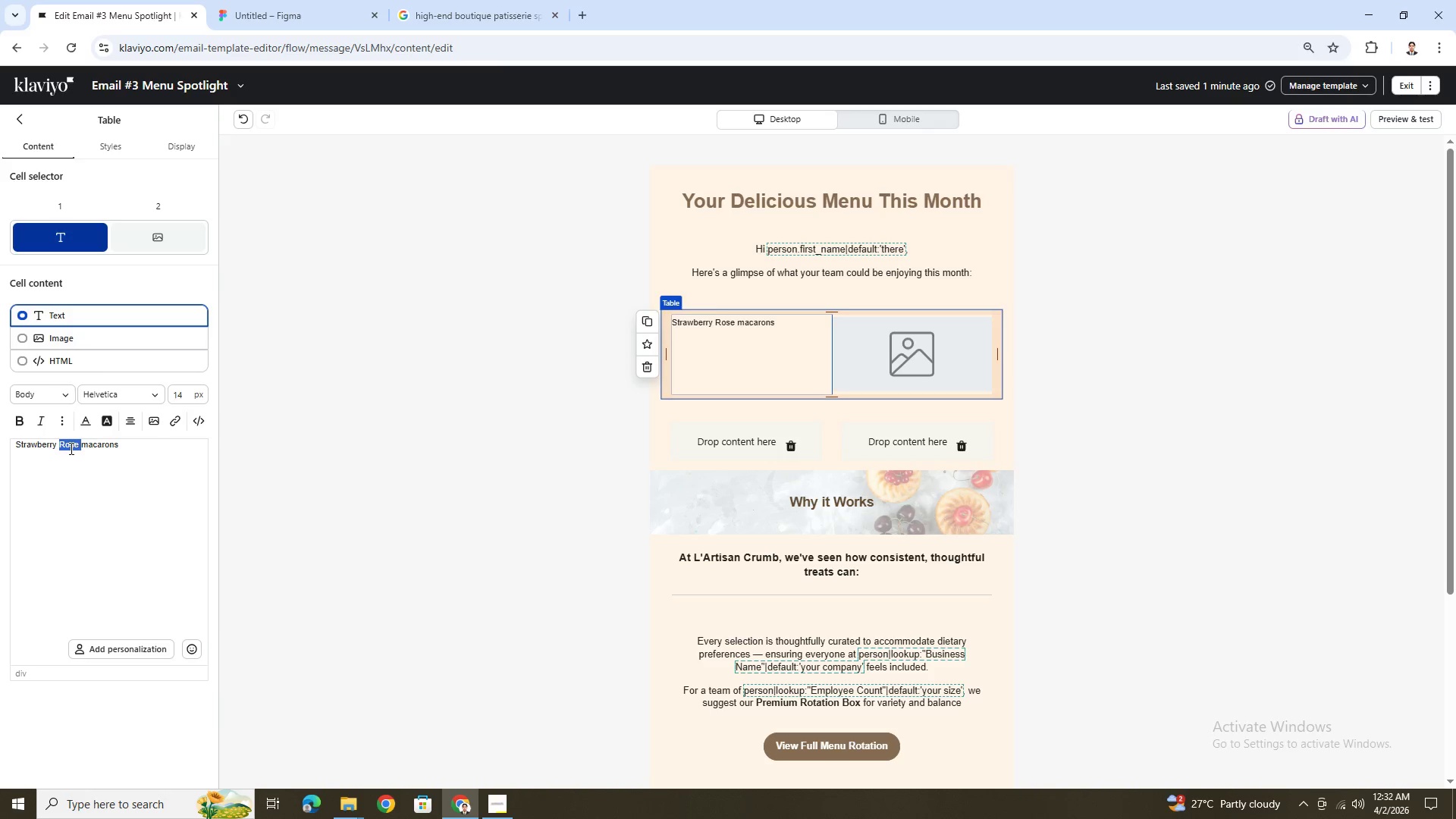 
triple_click([70, 448])
 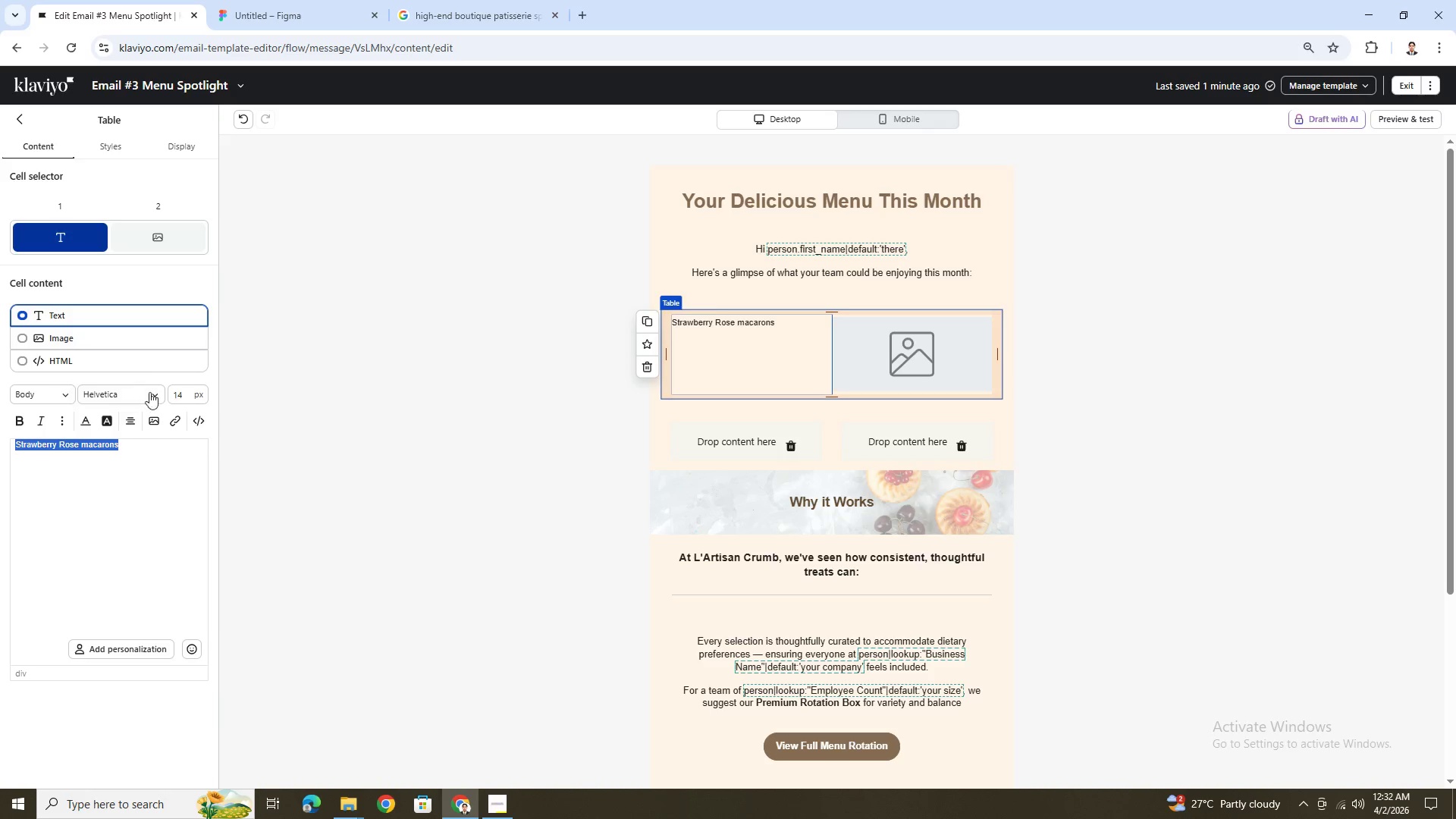 
double_click([181, 392])
 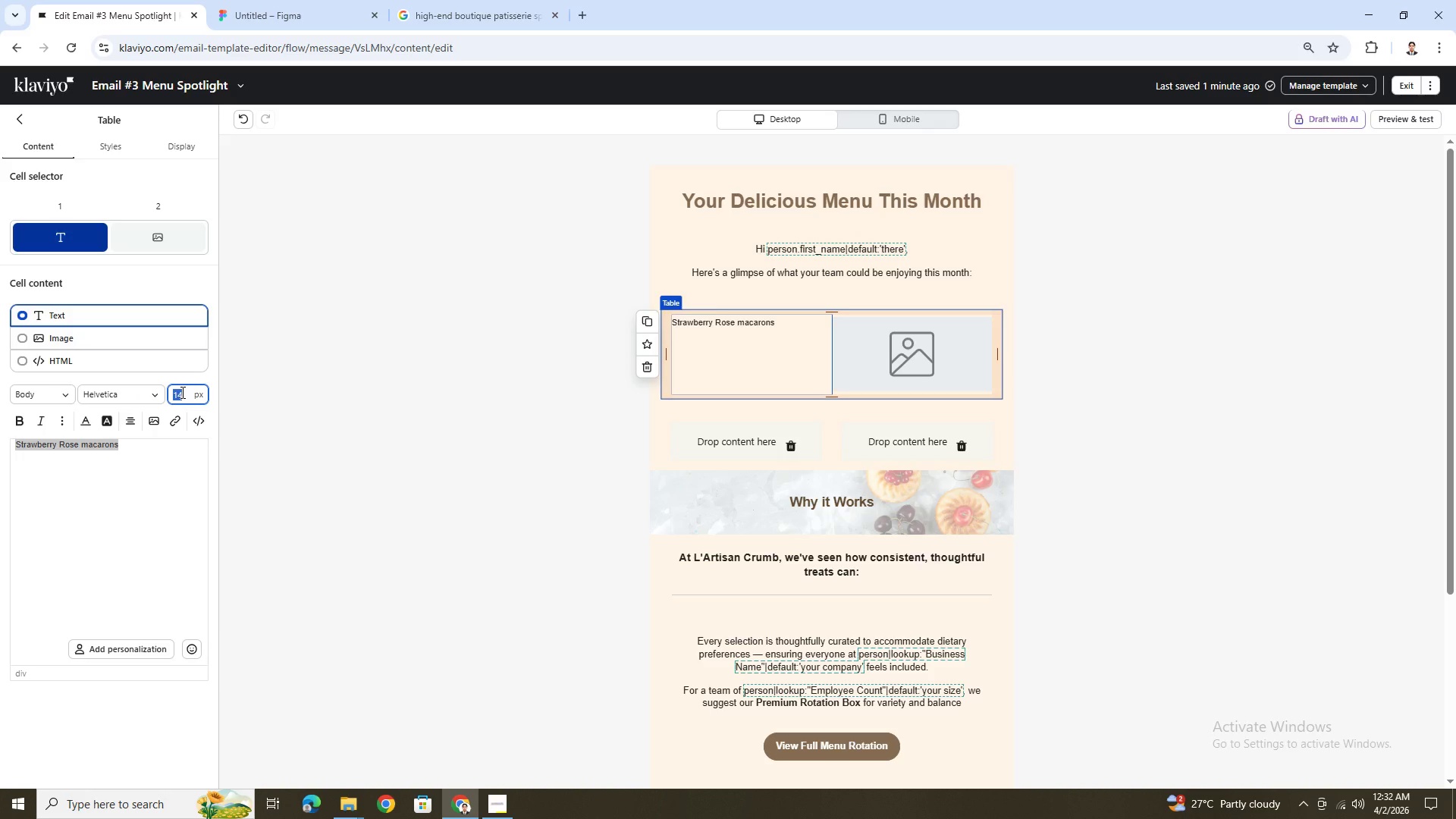 
key(Numpad1)
 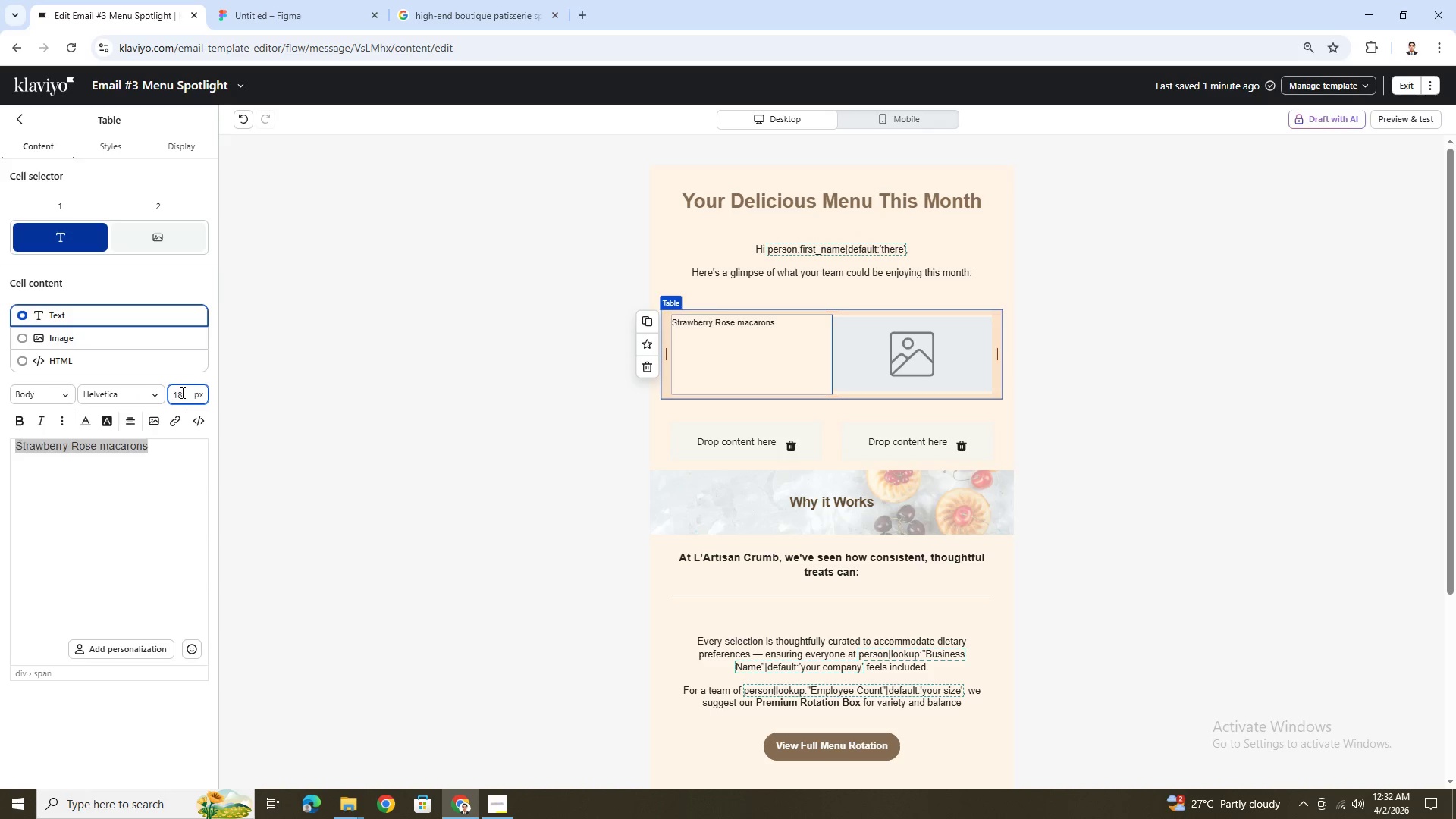 
key(Numpad8)
 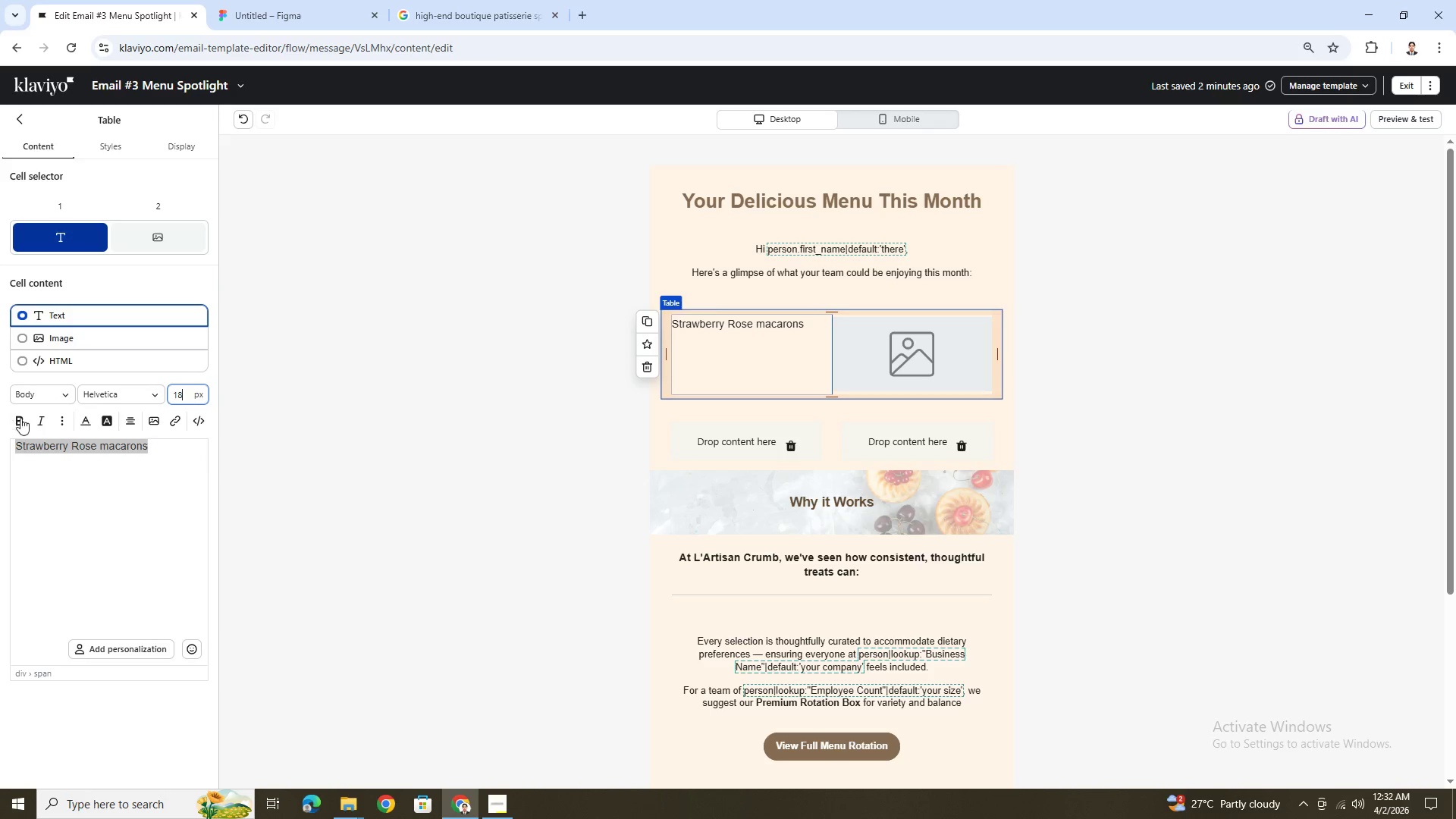 
left_click([92, 418])
 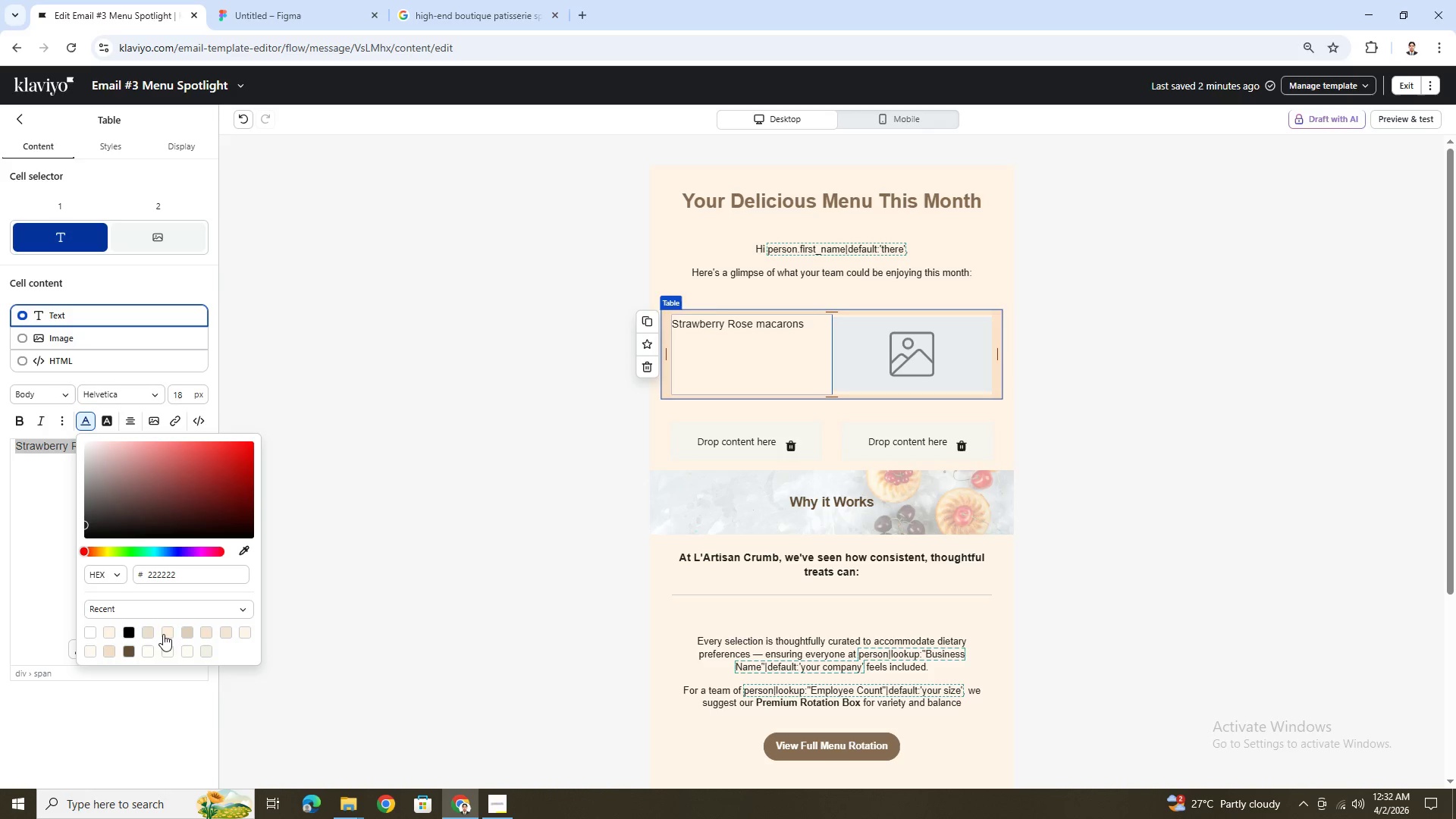 
left_click([240, 550])
 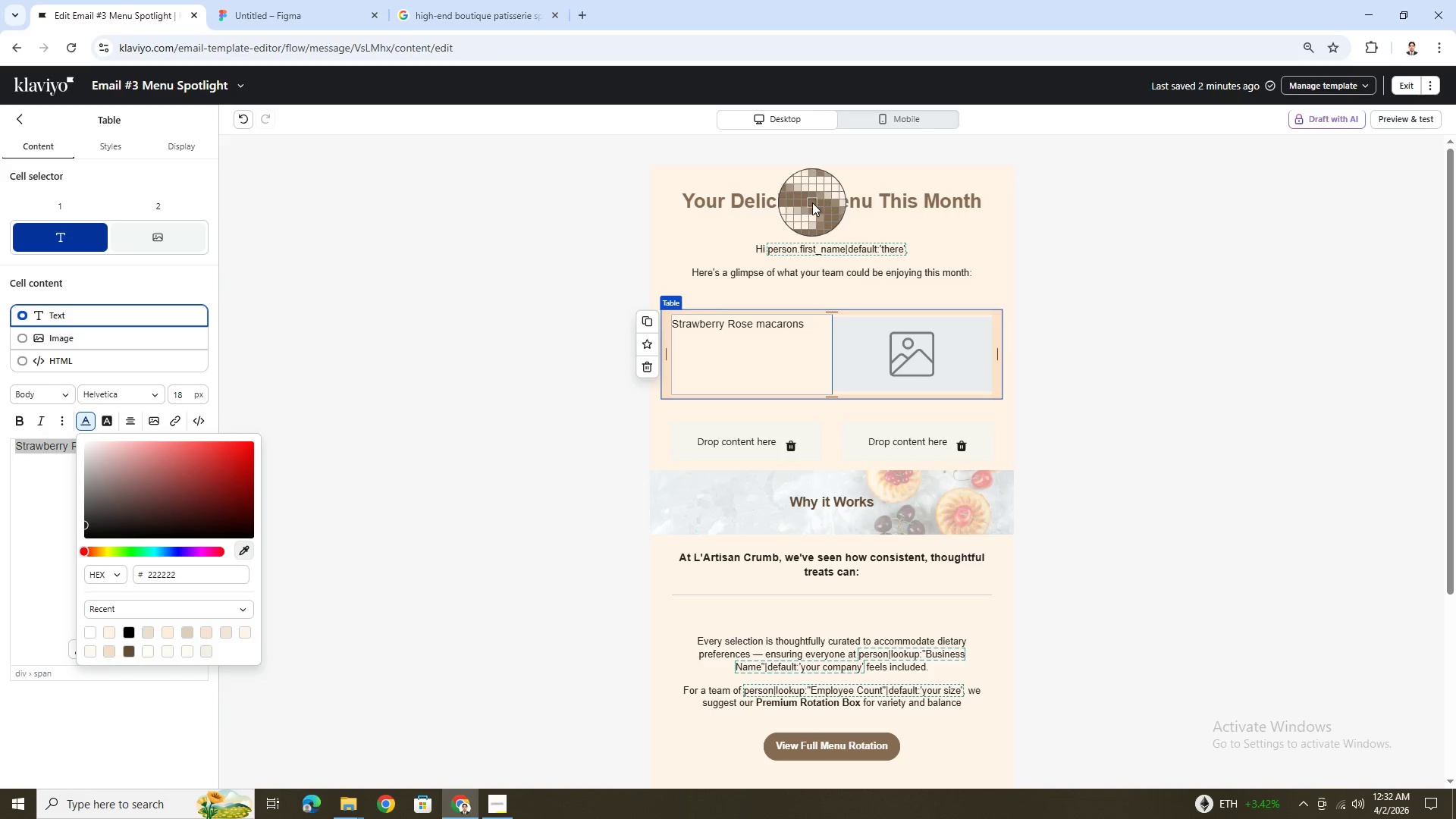 
left_click([812, 202])
 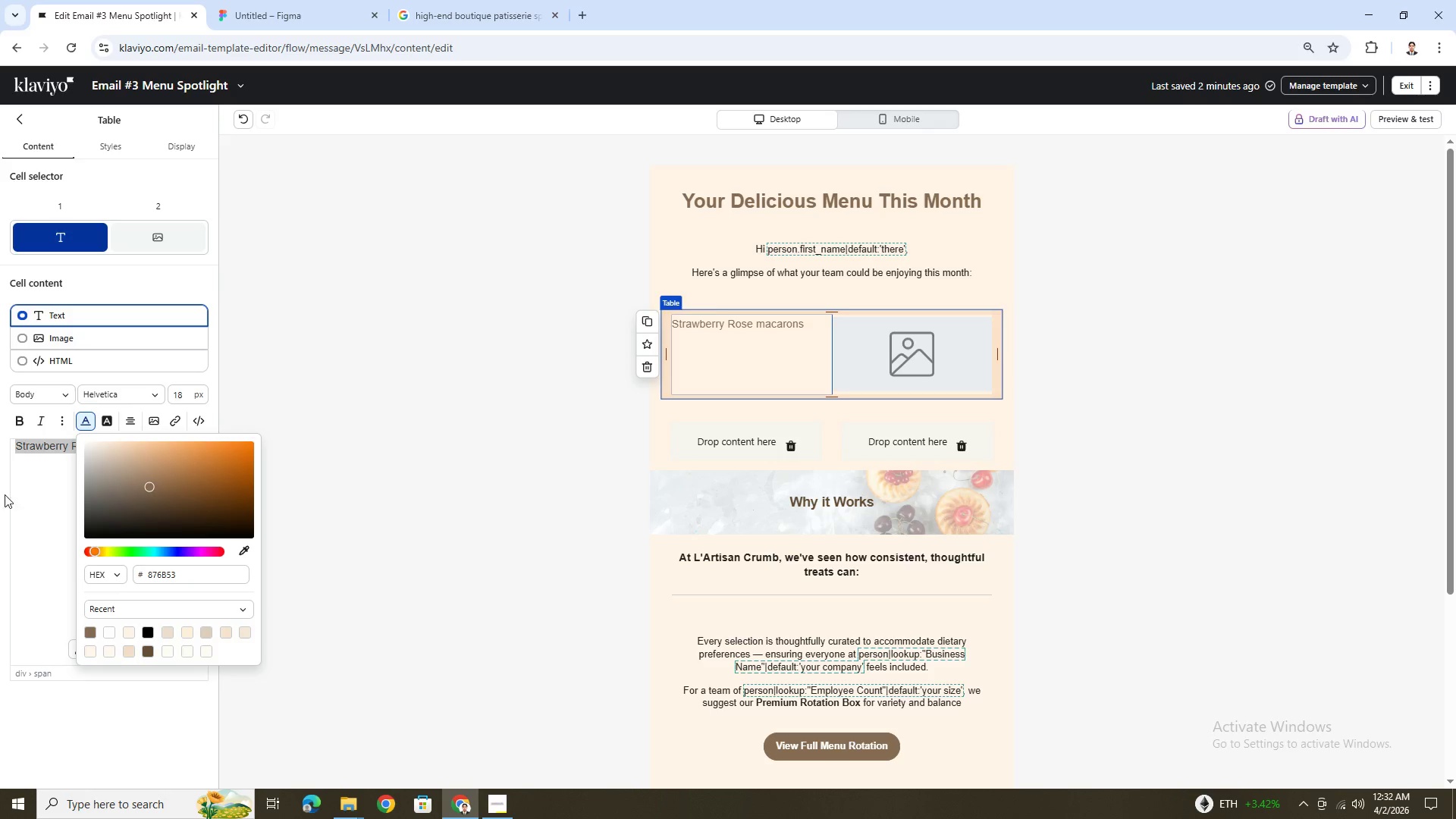 
left_click([26, 513])
 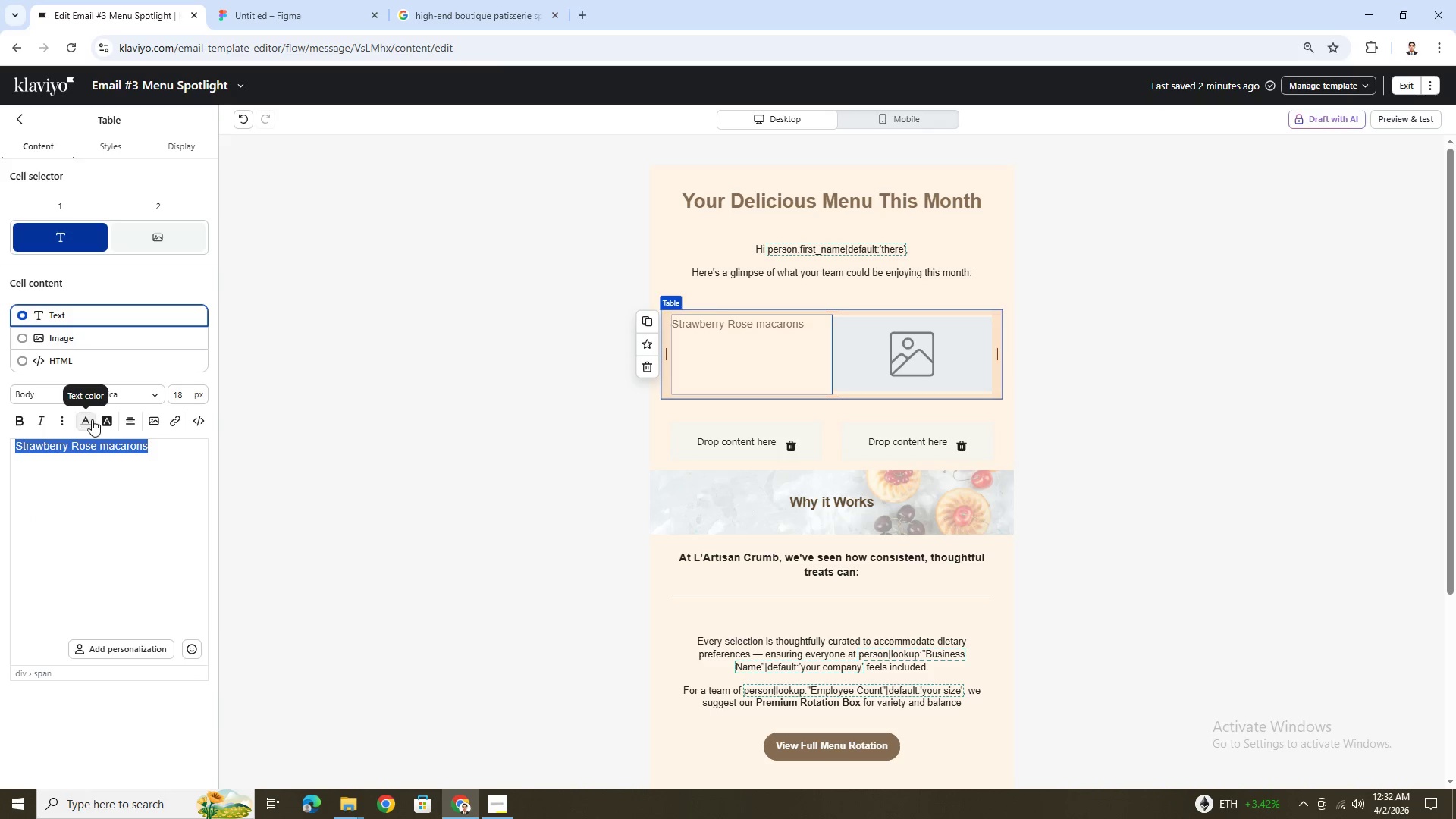 
left_click([21, 420])
 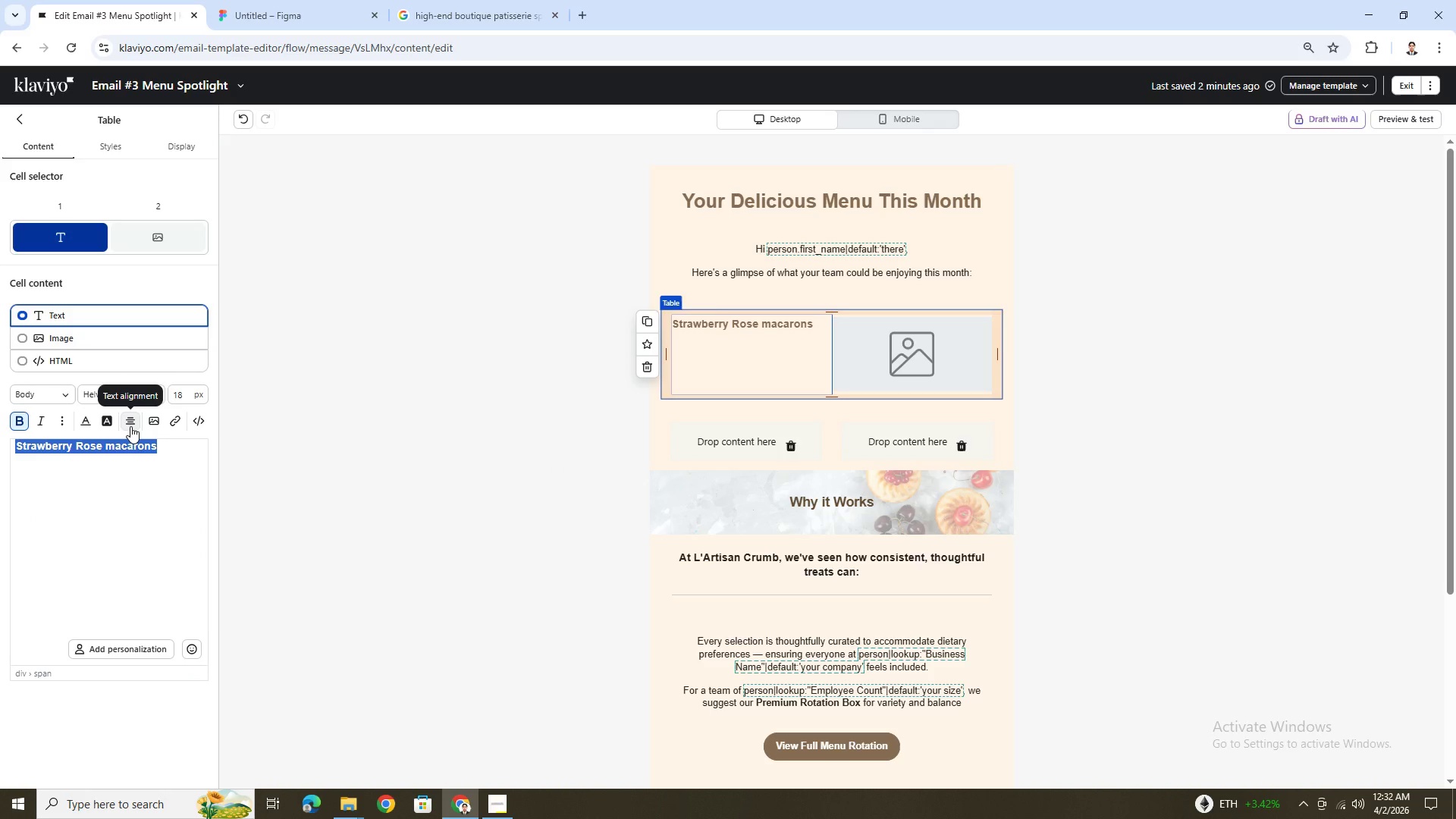 
wait(5.02)
 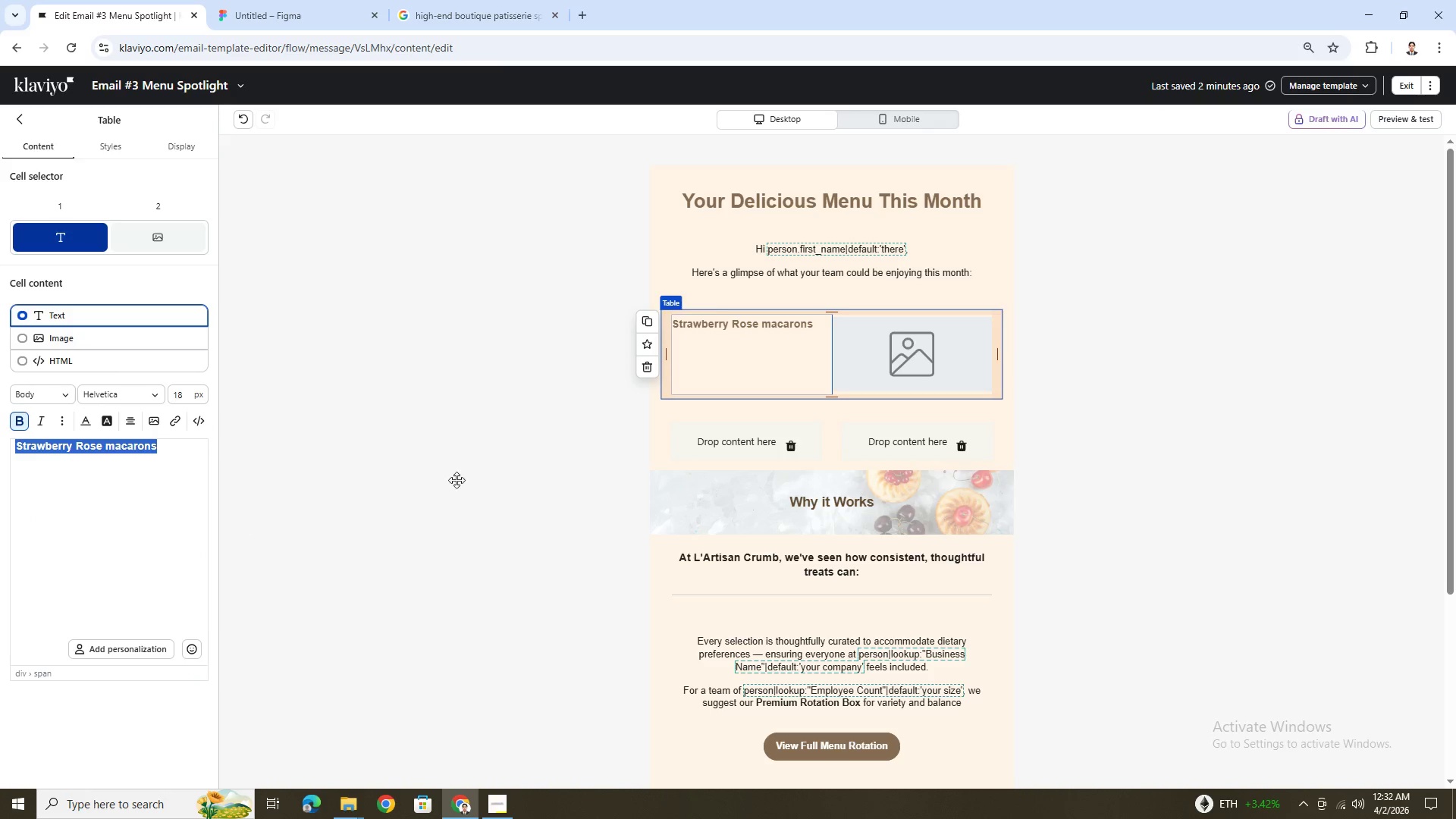 
left_click([130, 426])
 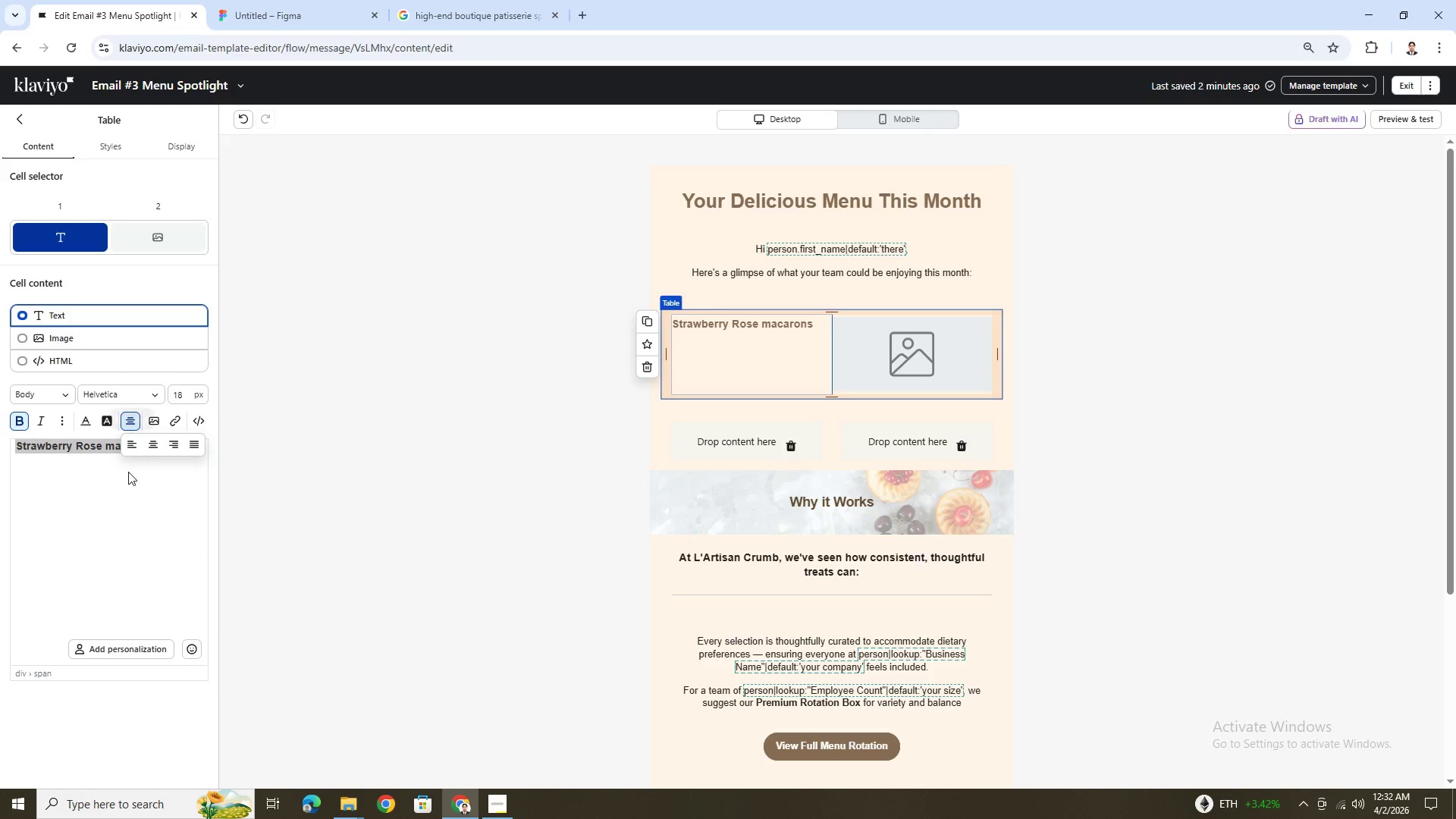 
left_click([125, 516])
 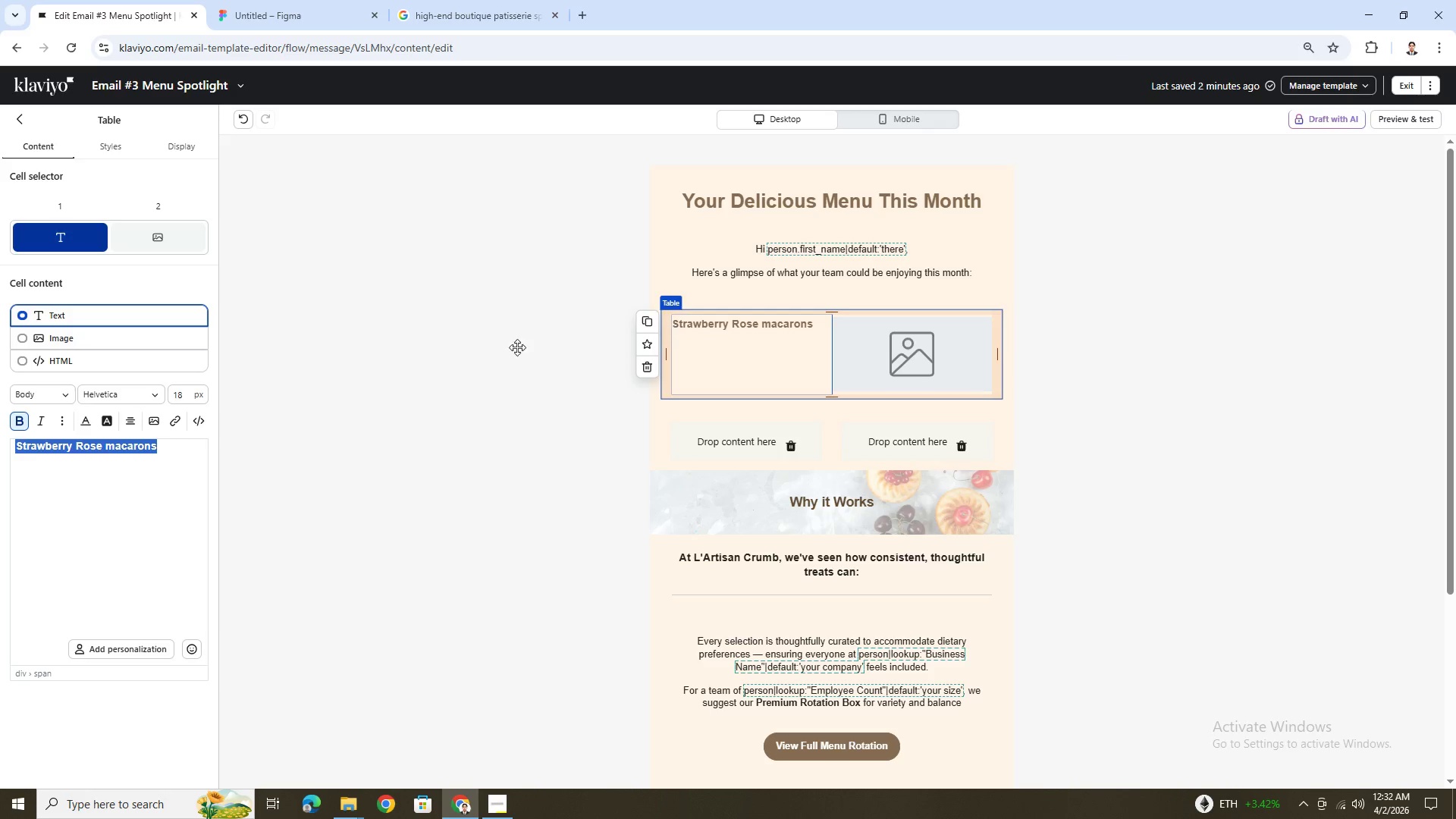 
left_click([413, 358])
 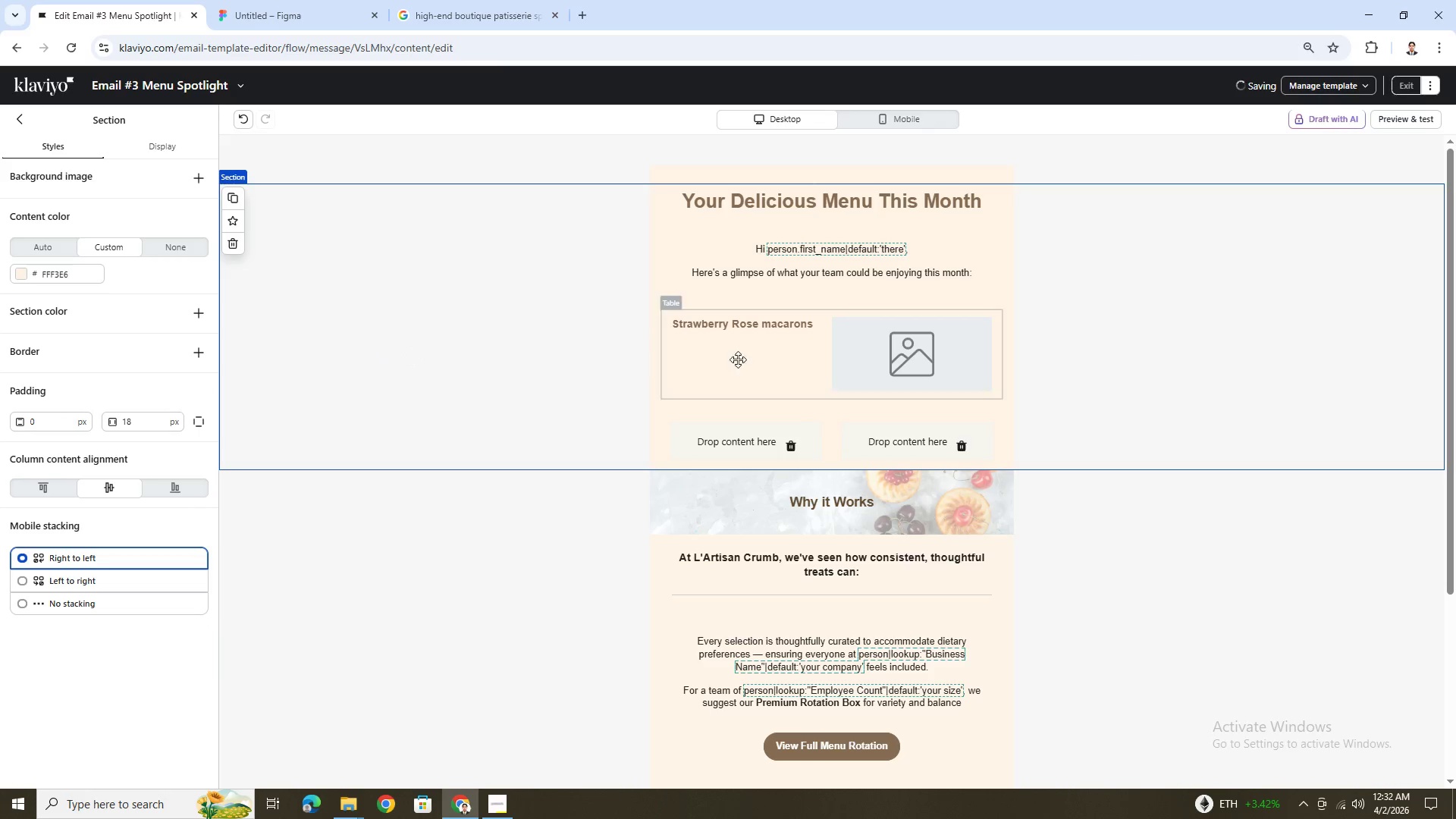 
left_click([749, 359])
 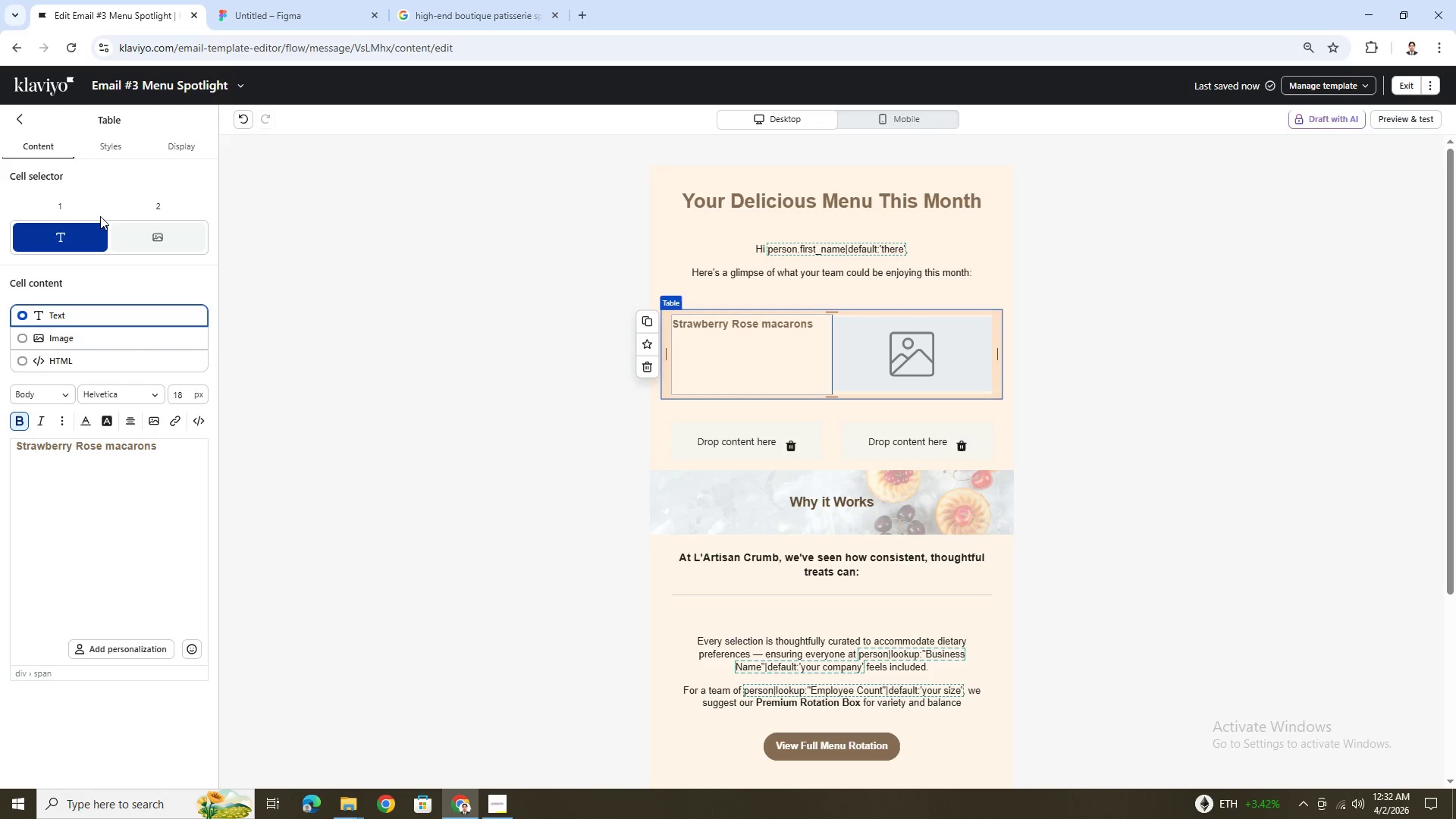 
left_click([97, 149])
 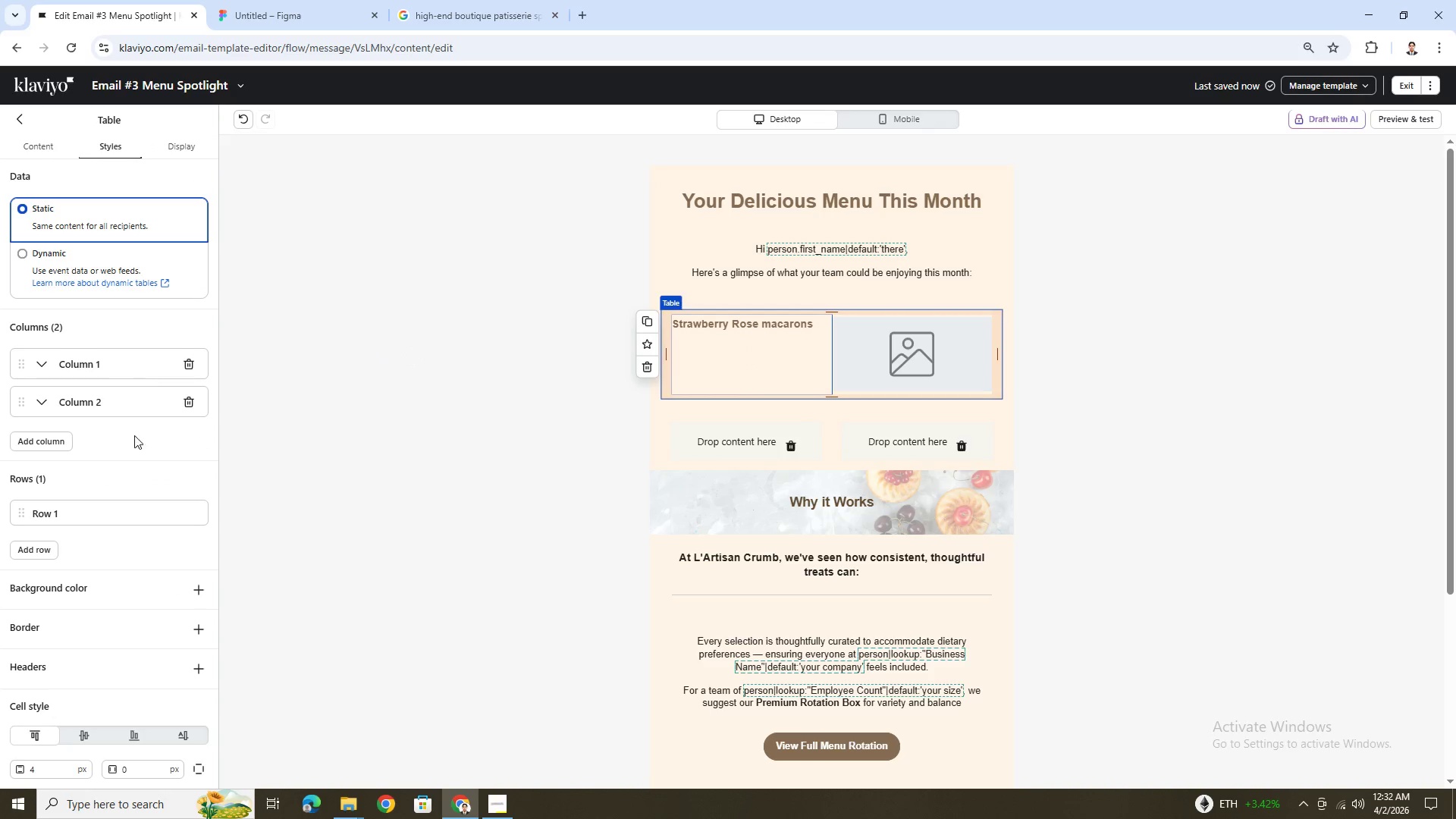 
scroll: coordinate [139, 471], scroll_direction: down, amount: 3.0
 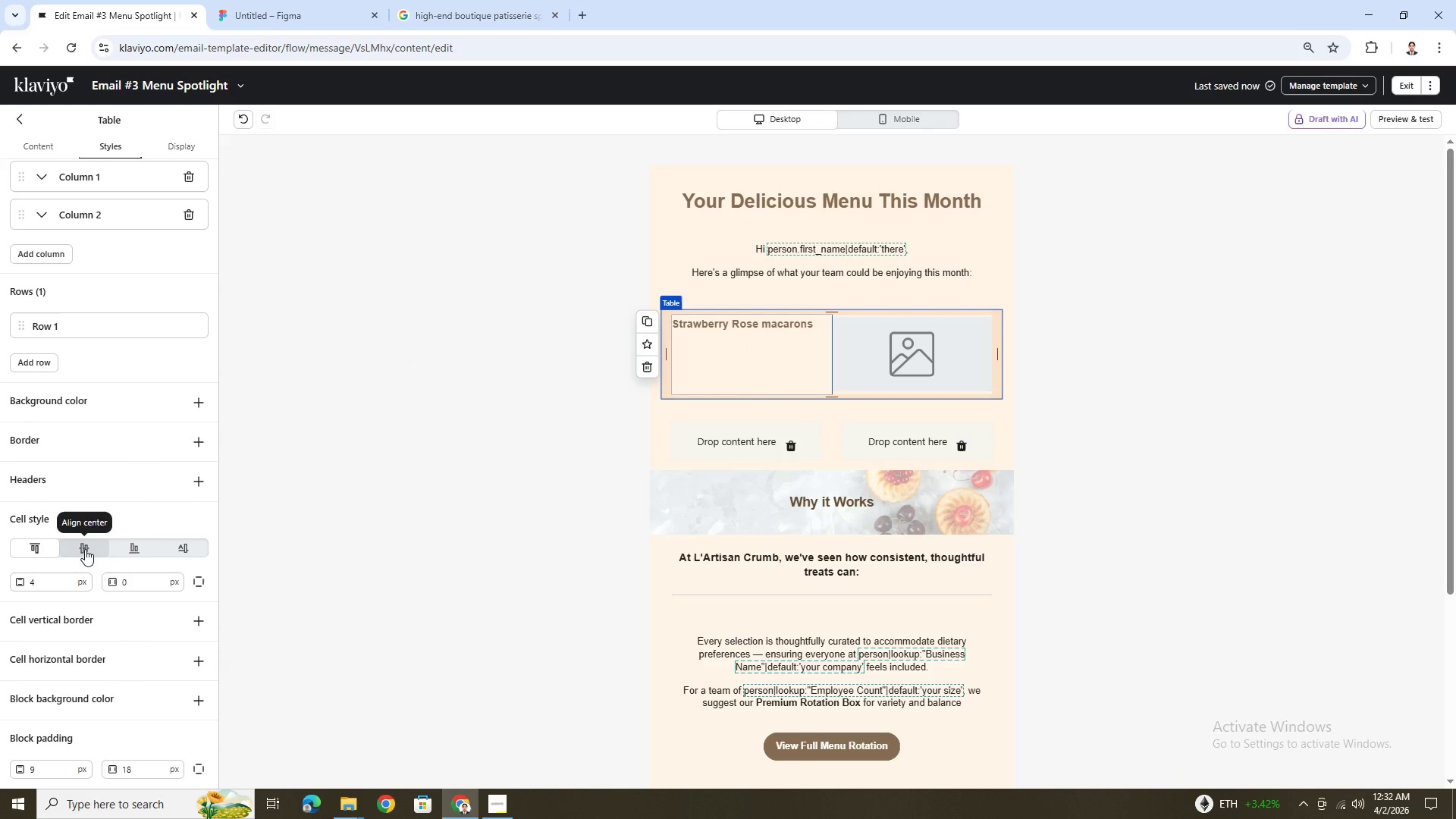 
left_click([85, 549])
 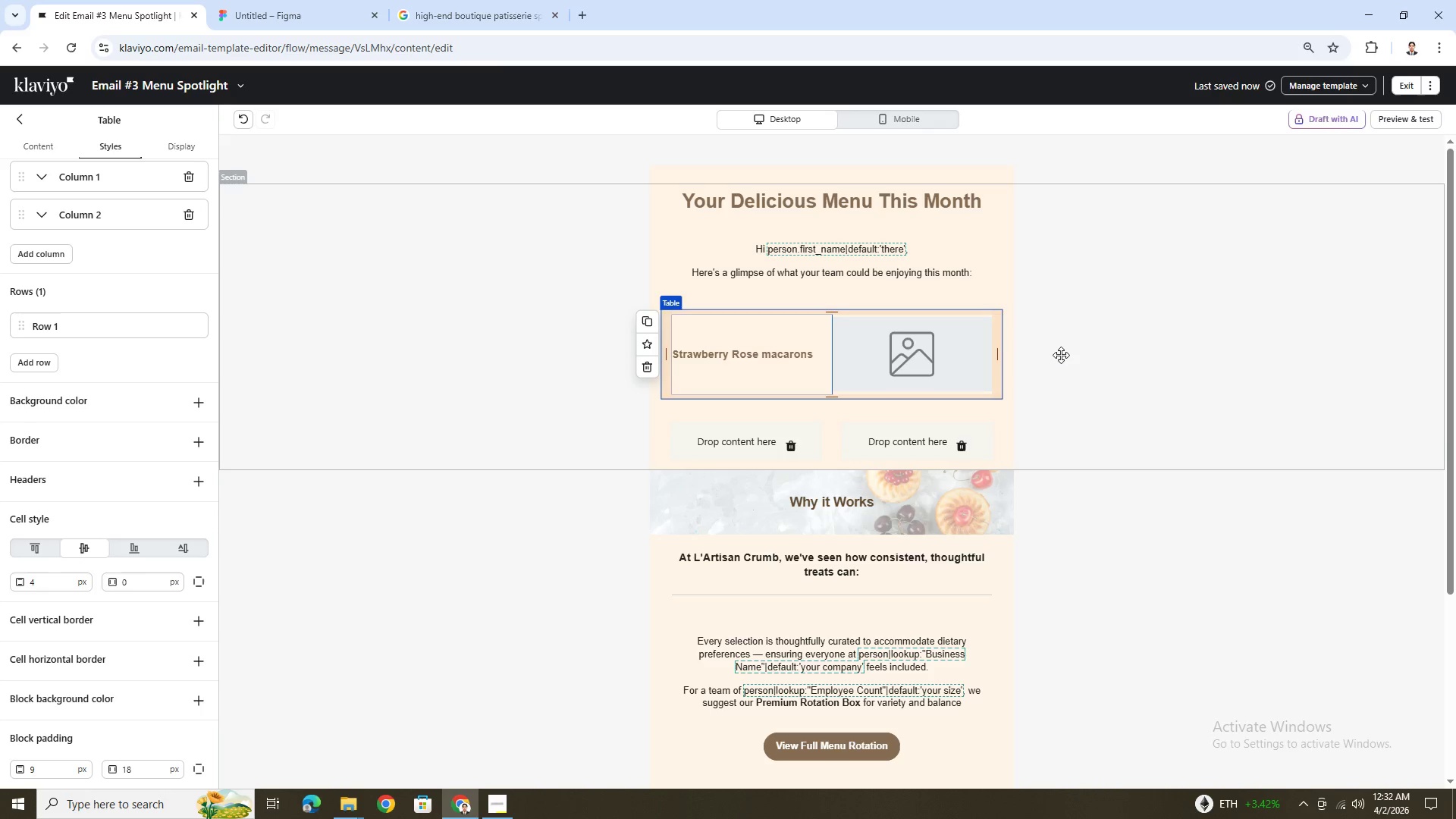 
wait(6.73)
 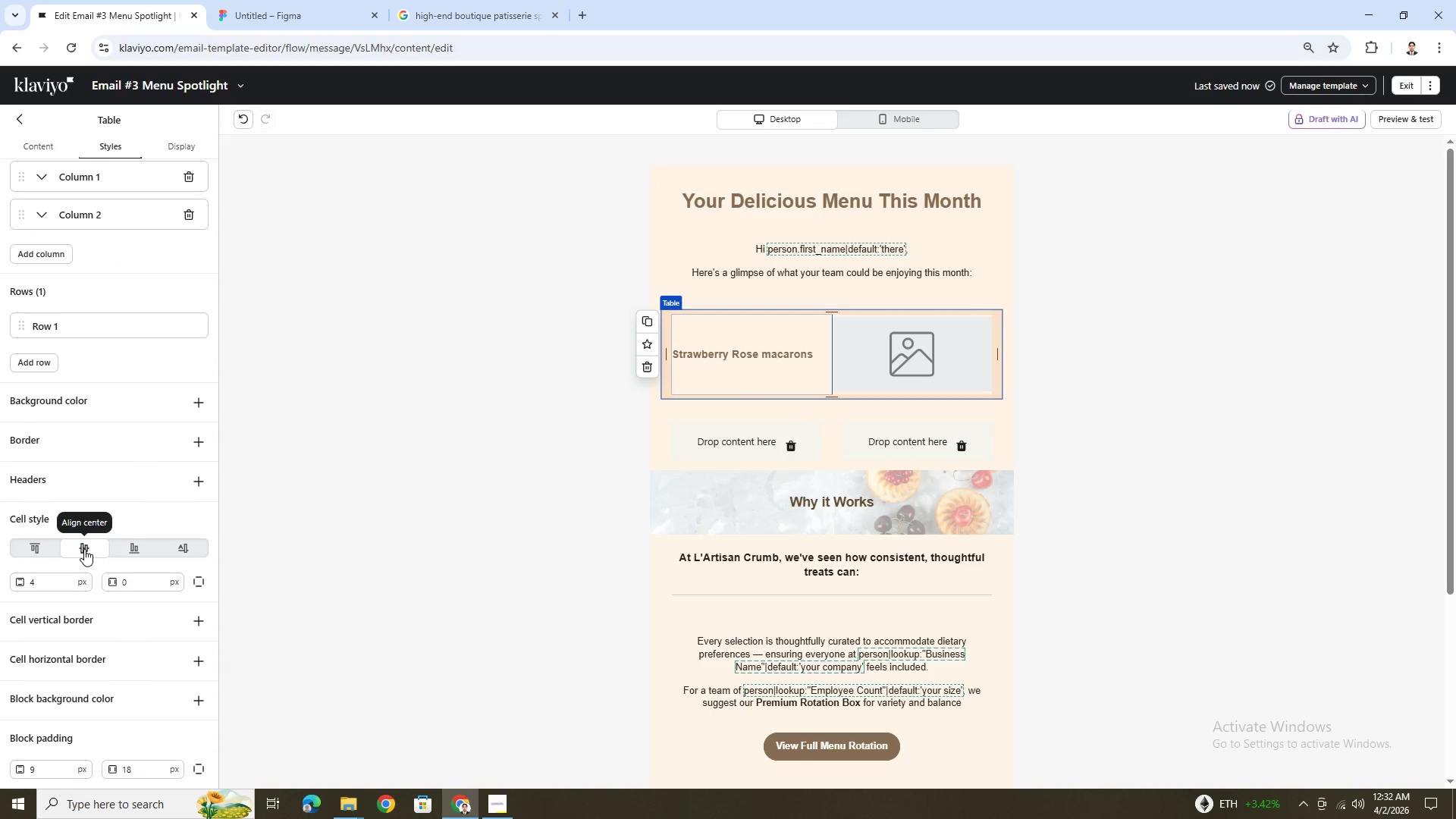 
left_click([1063, 362])
 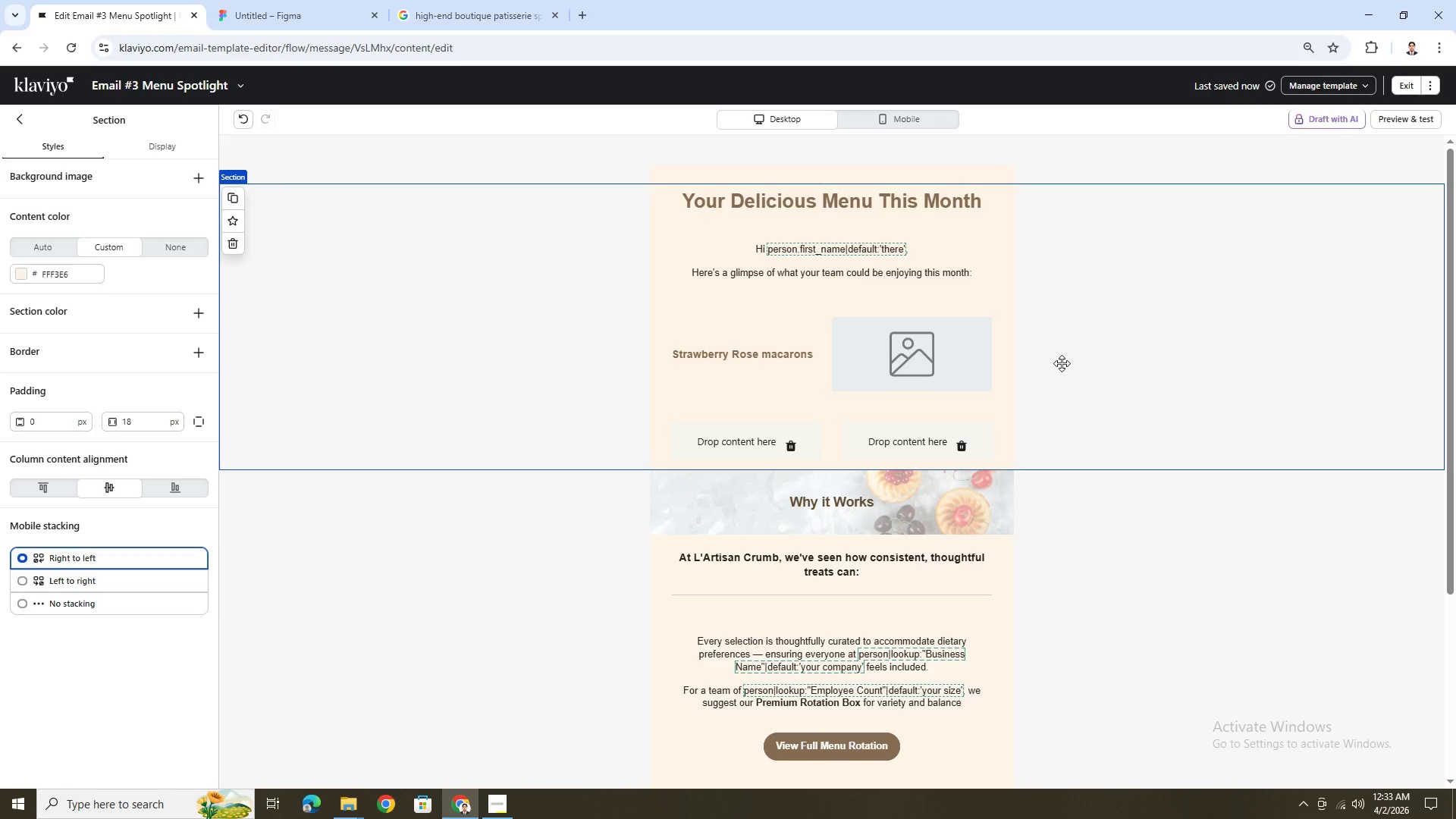 
wait(36.81)
 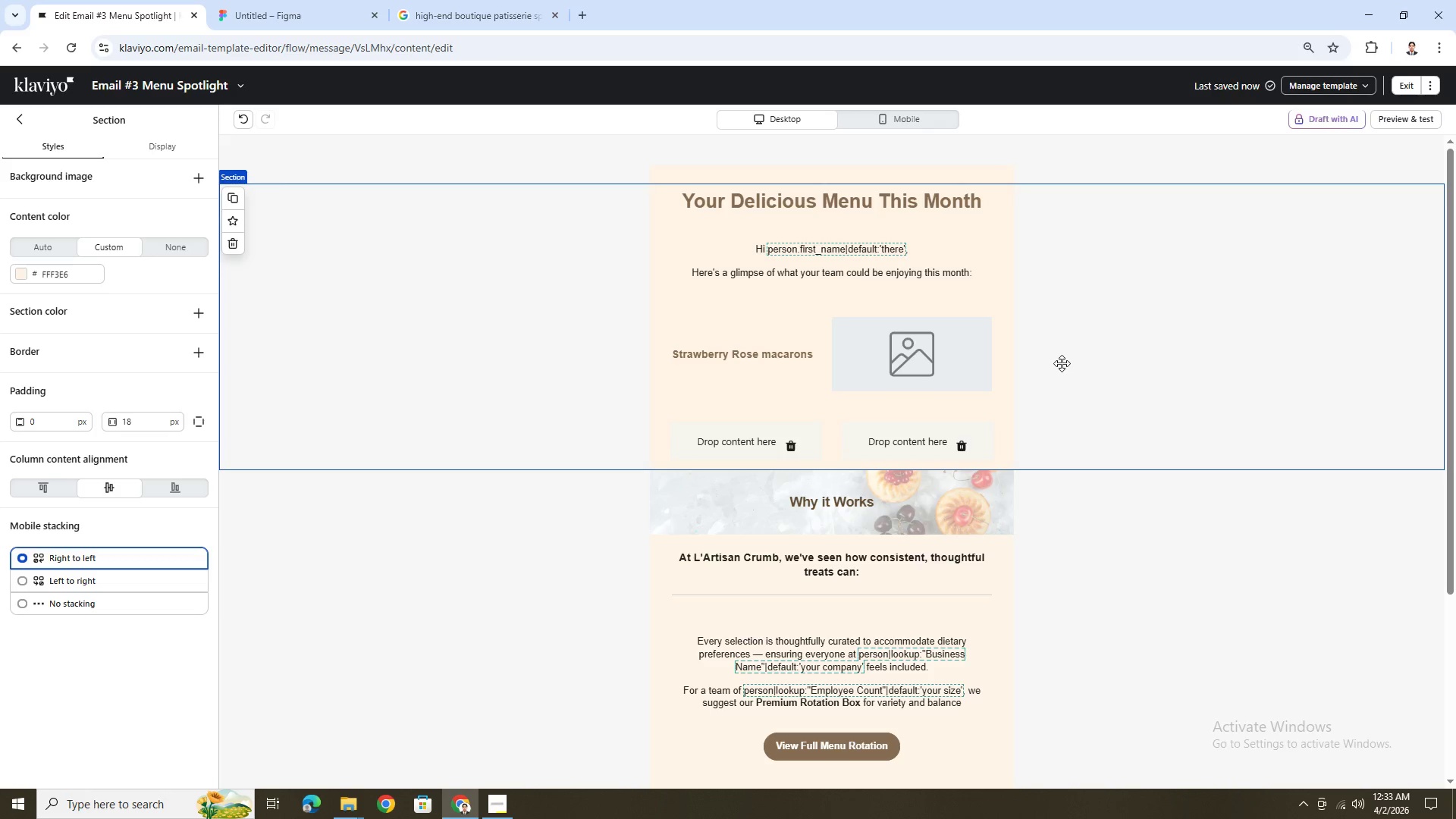 
left_click([912, 334])
 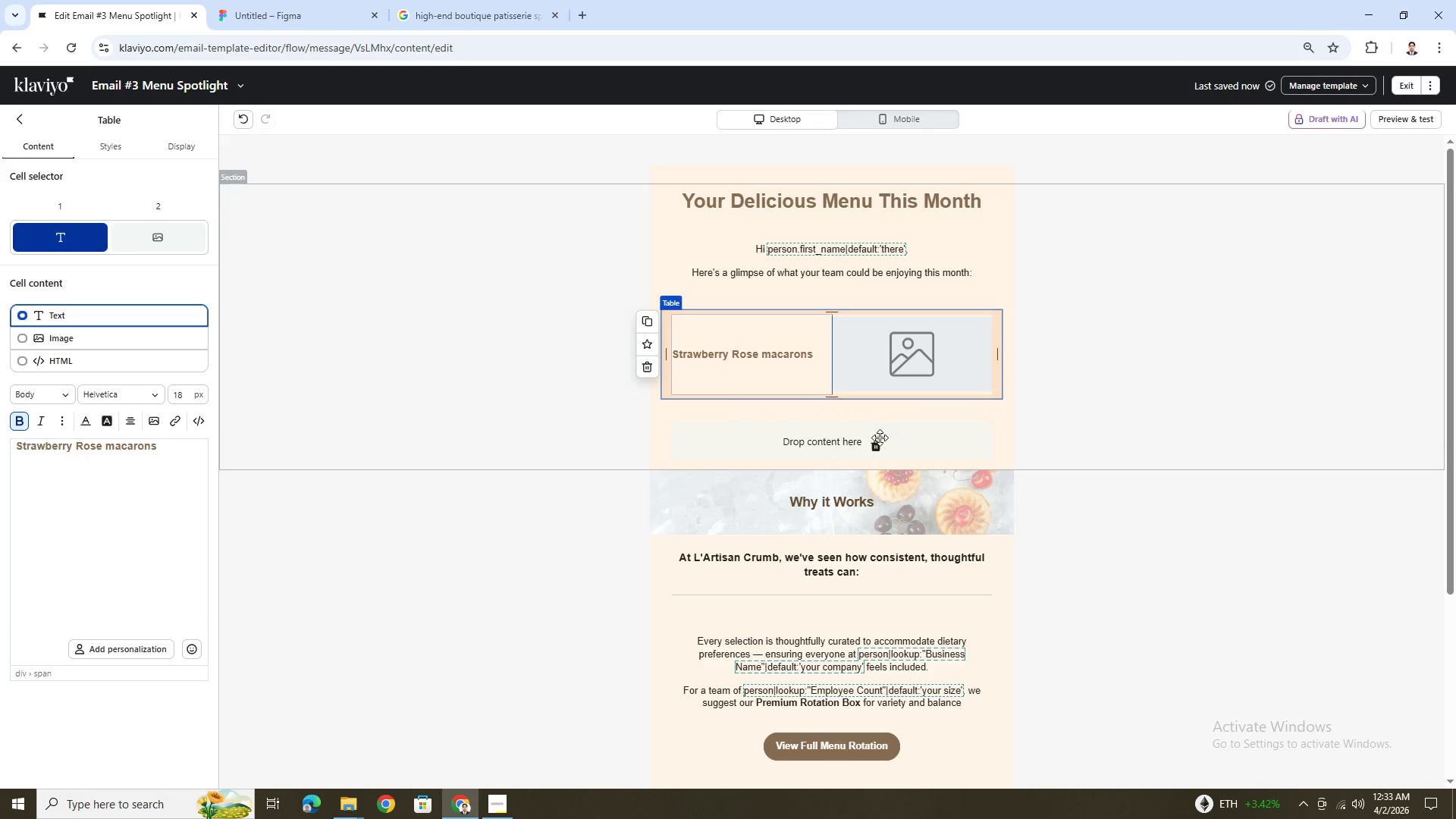 
left_click([877, 447])
 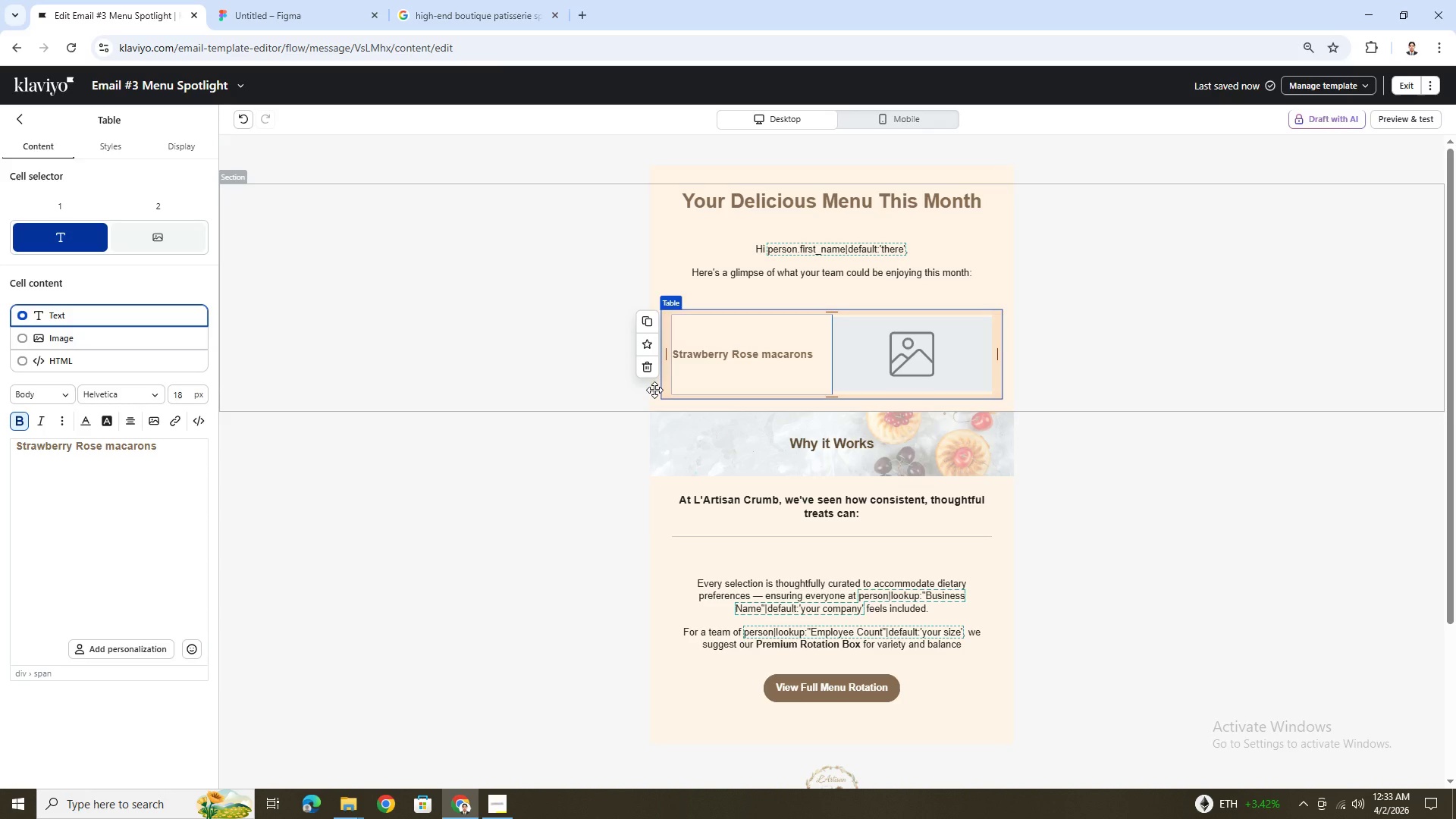 
wait(33.42)
 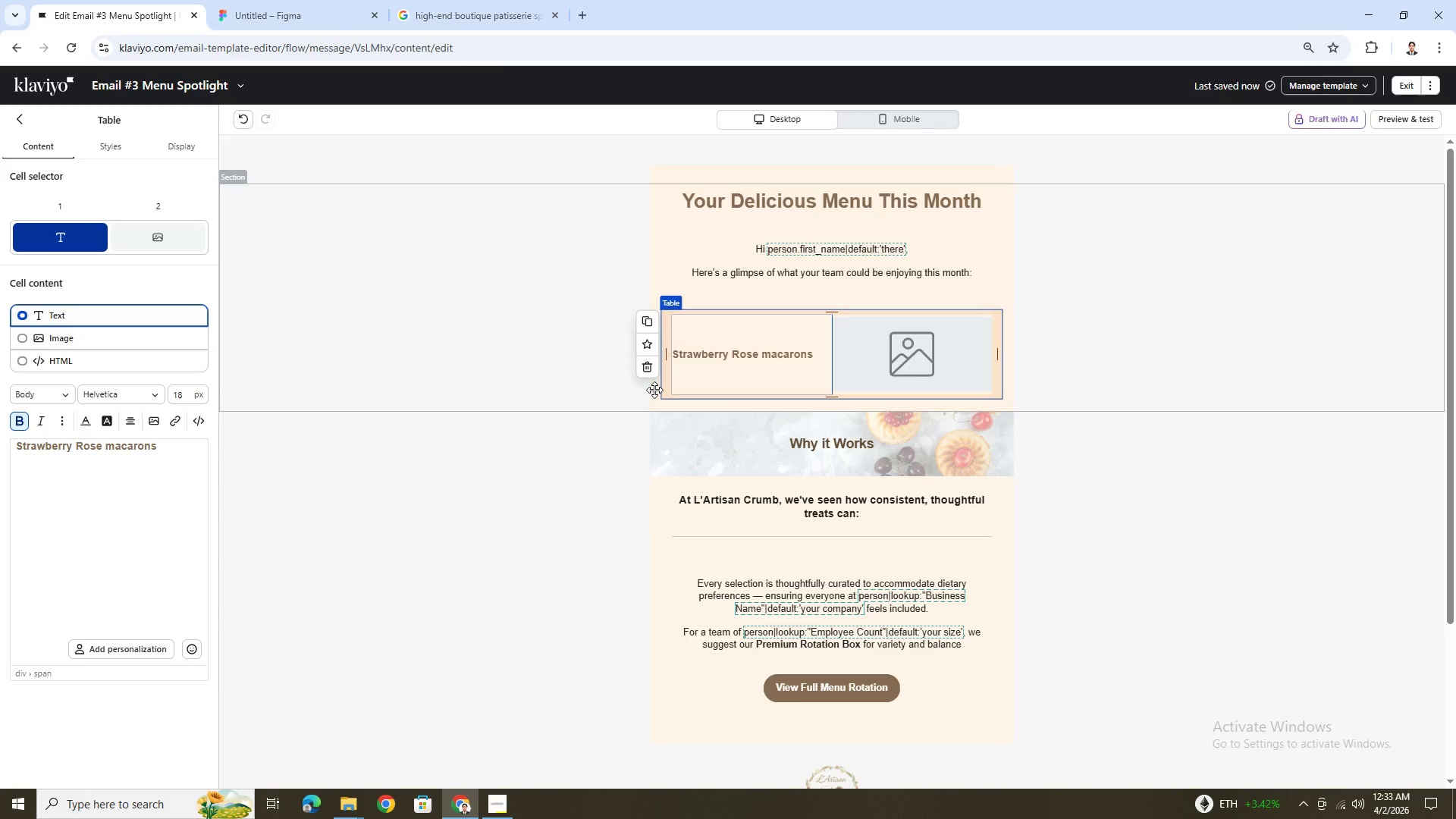 
scroll: coordinate [747, 428], scroll_direction: down, amount: 1.0
 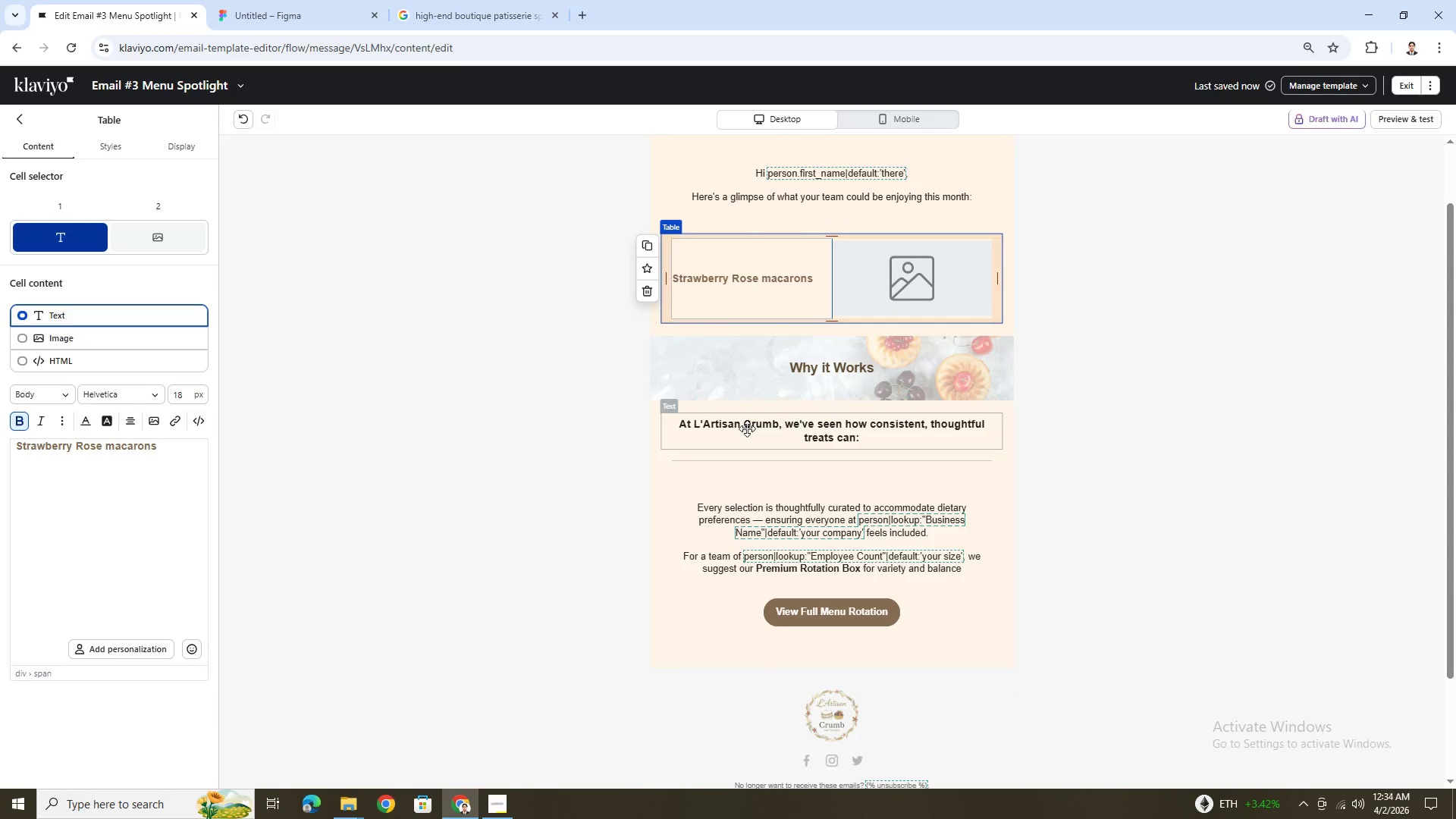 
scroll: coordinate [747, 428], scroll_direction: up, amount: 1.0
 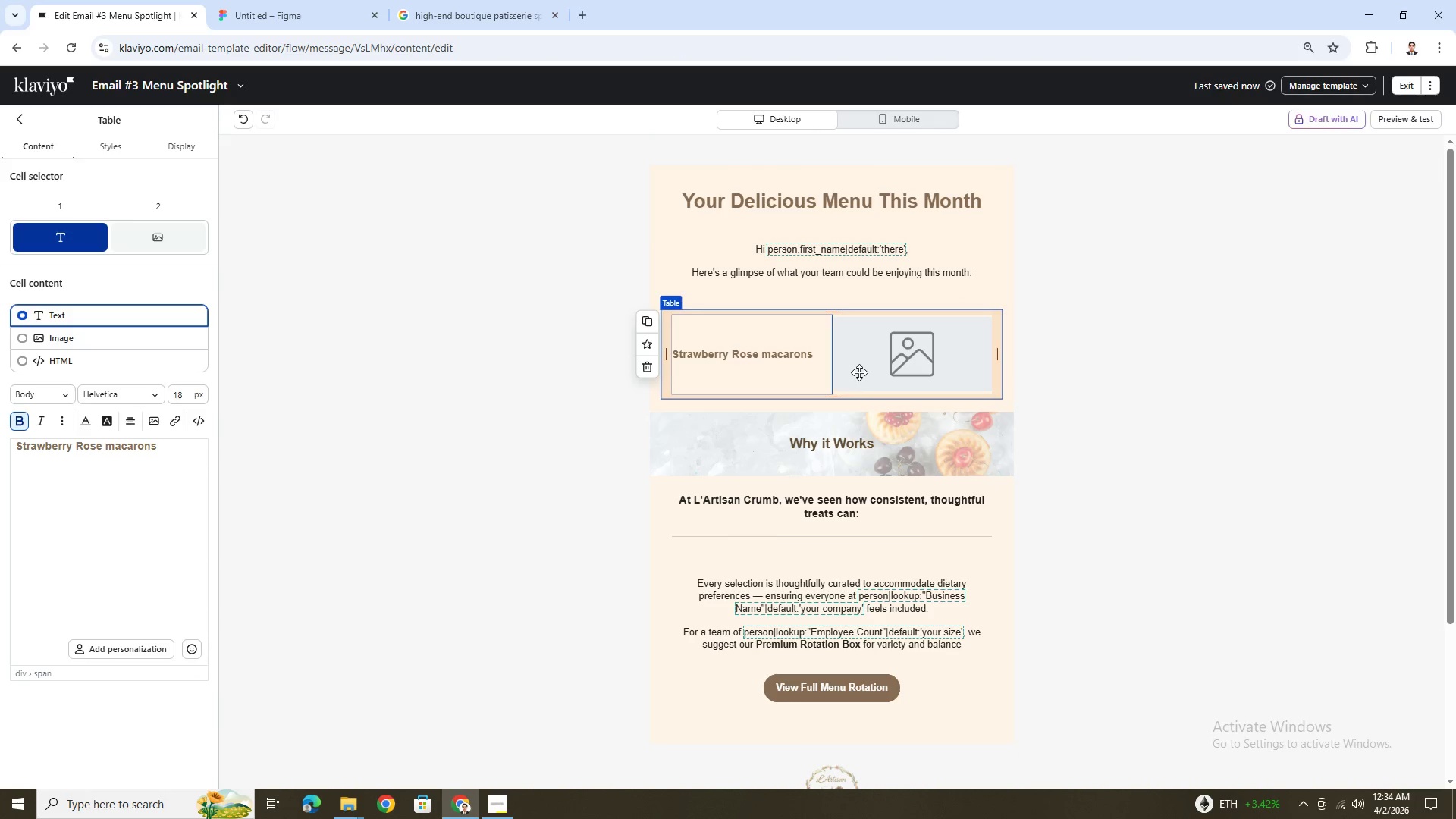 
wait(5.1)
 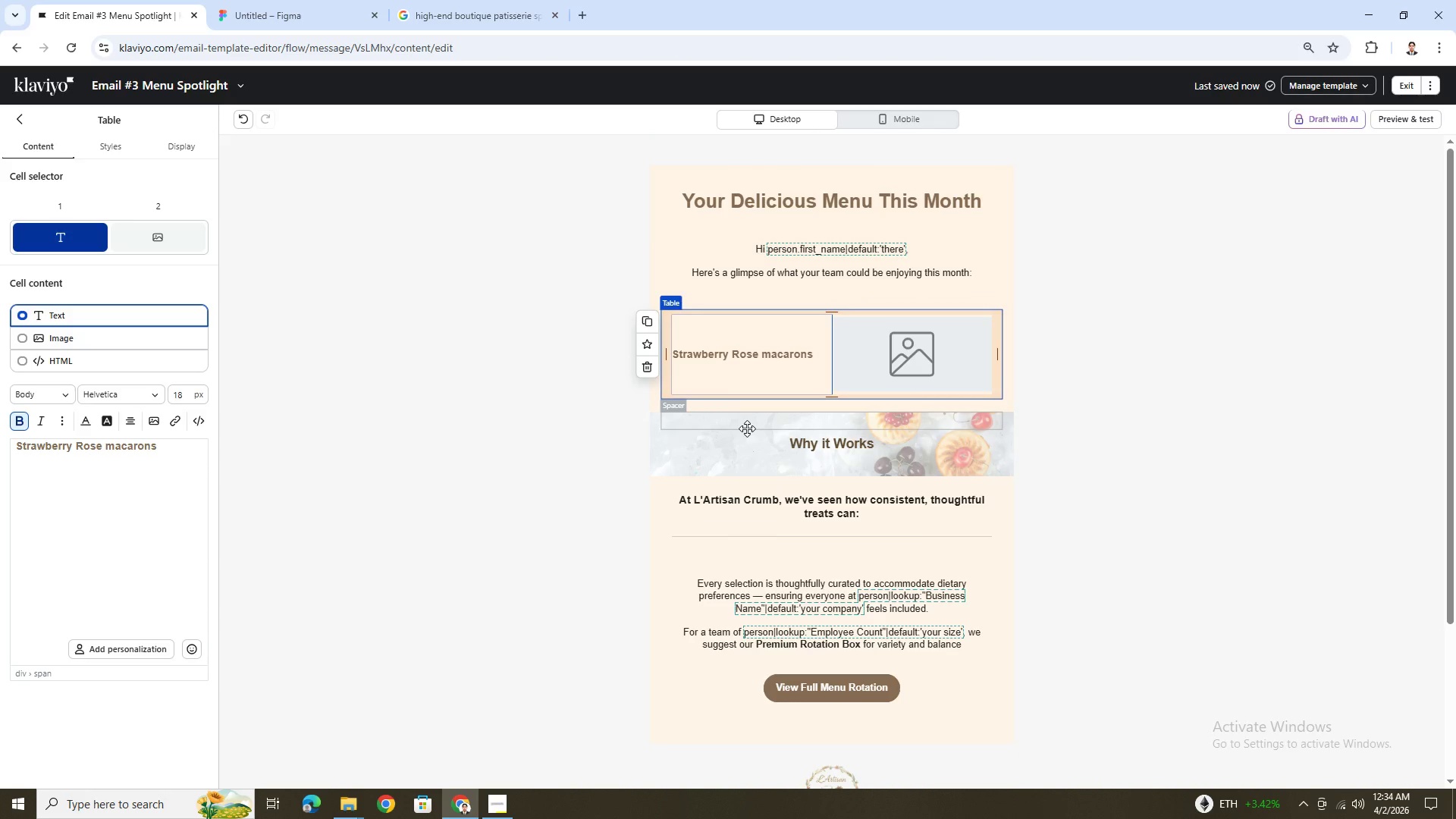 
scroll: coordinate [871, 484], scroll_direction: down, amount: 2.0
 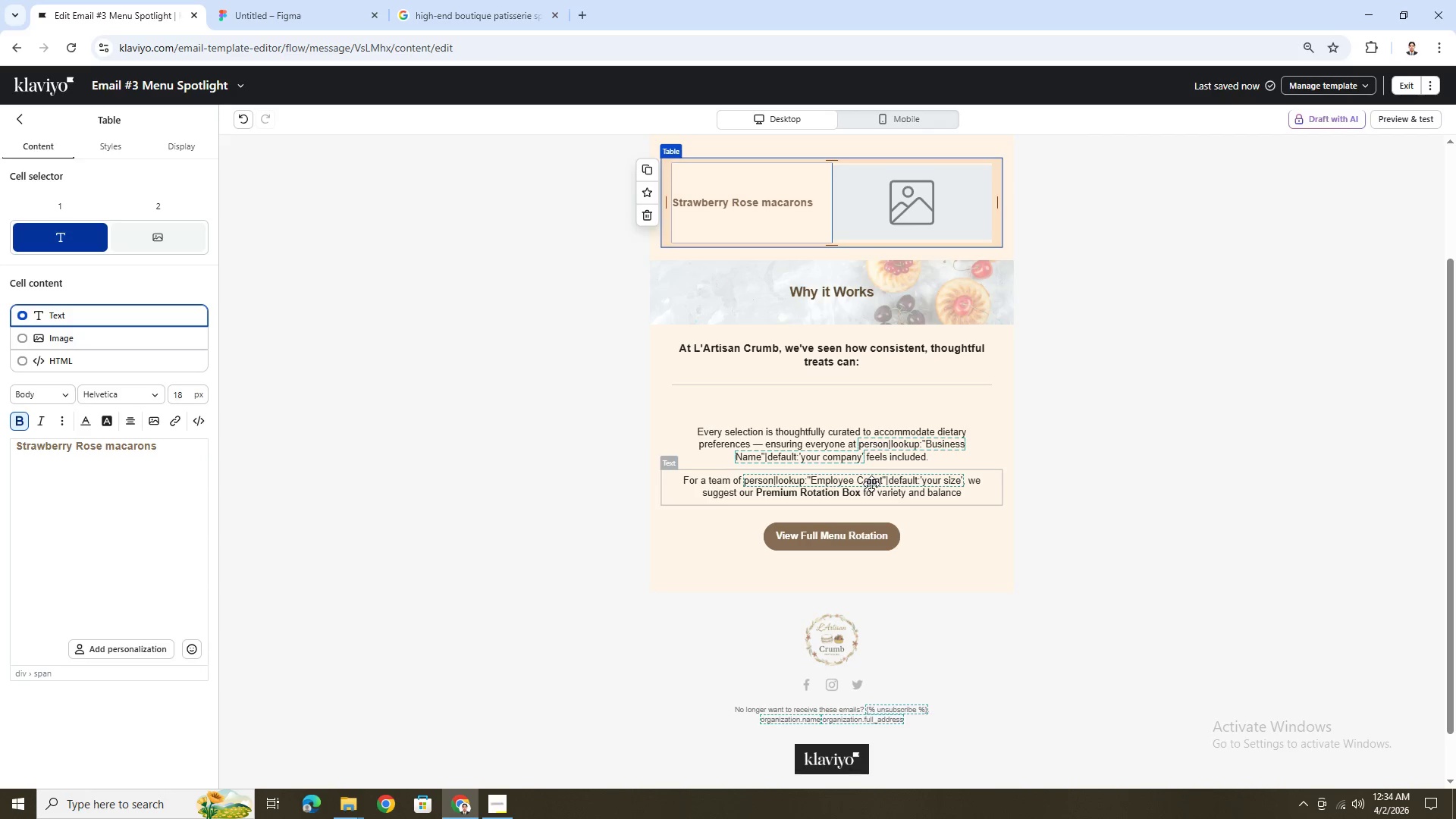 
wait(19.72)
 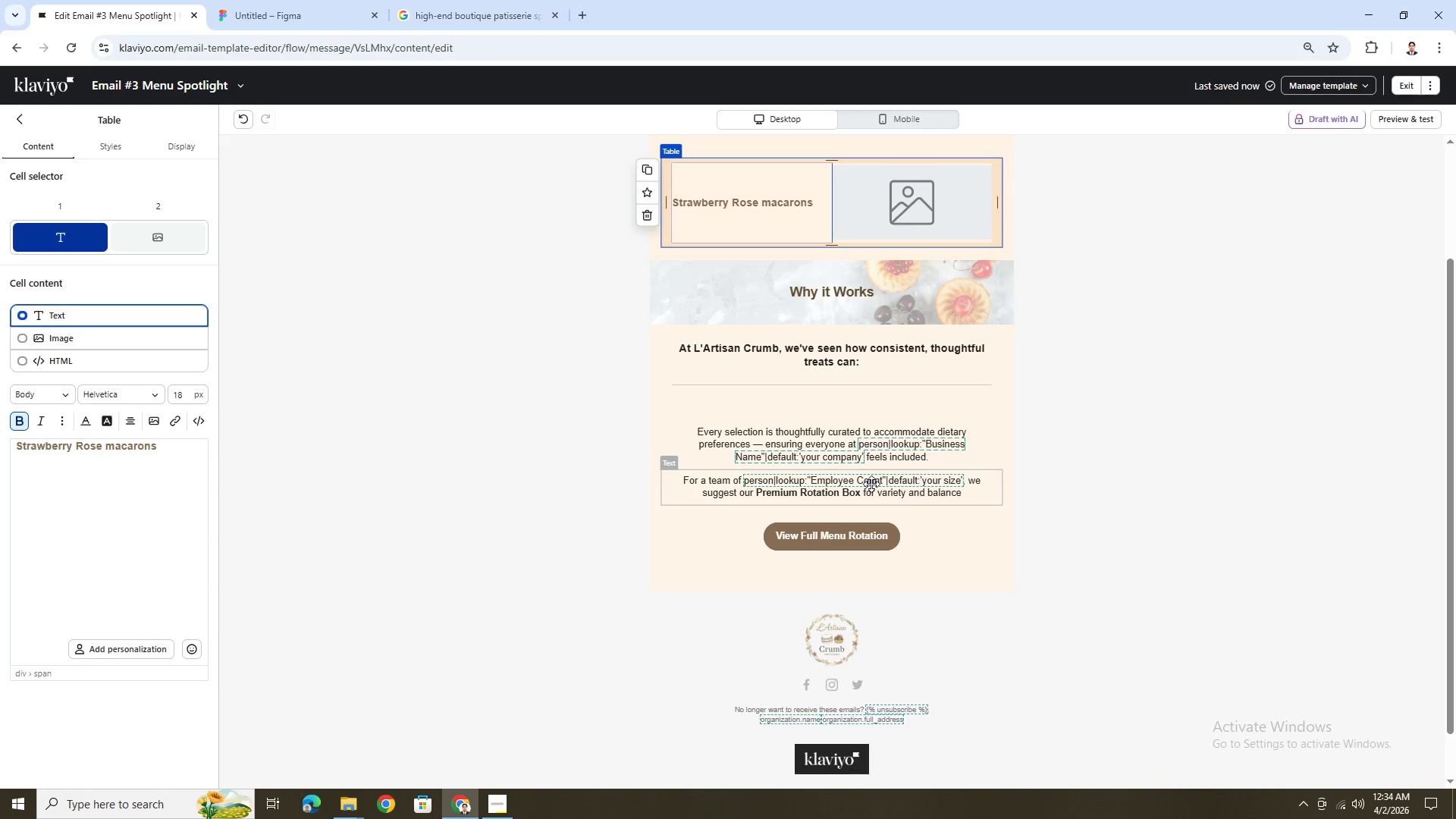 
scroll: coordinate [1043, 458], scroll_direction: down, amount: 5.0
 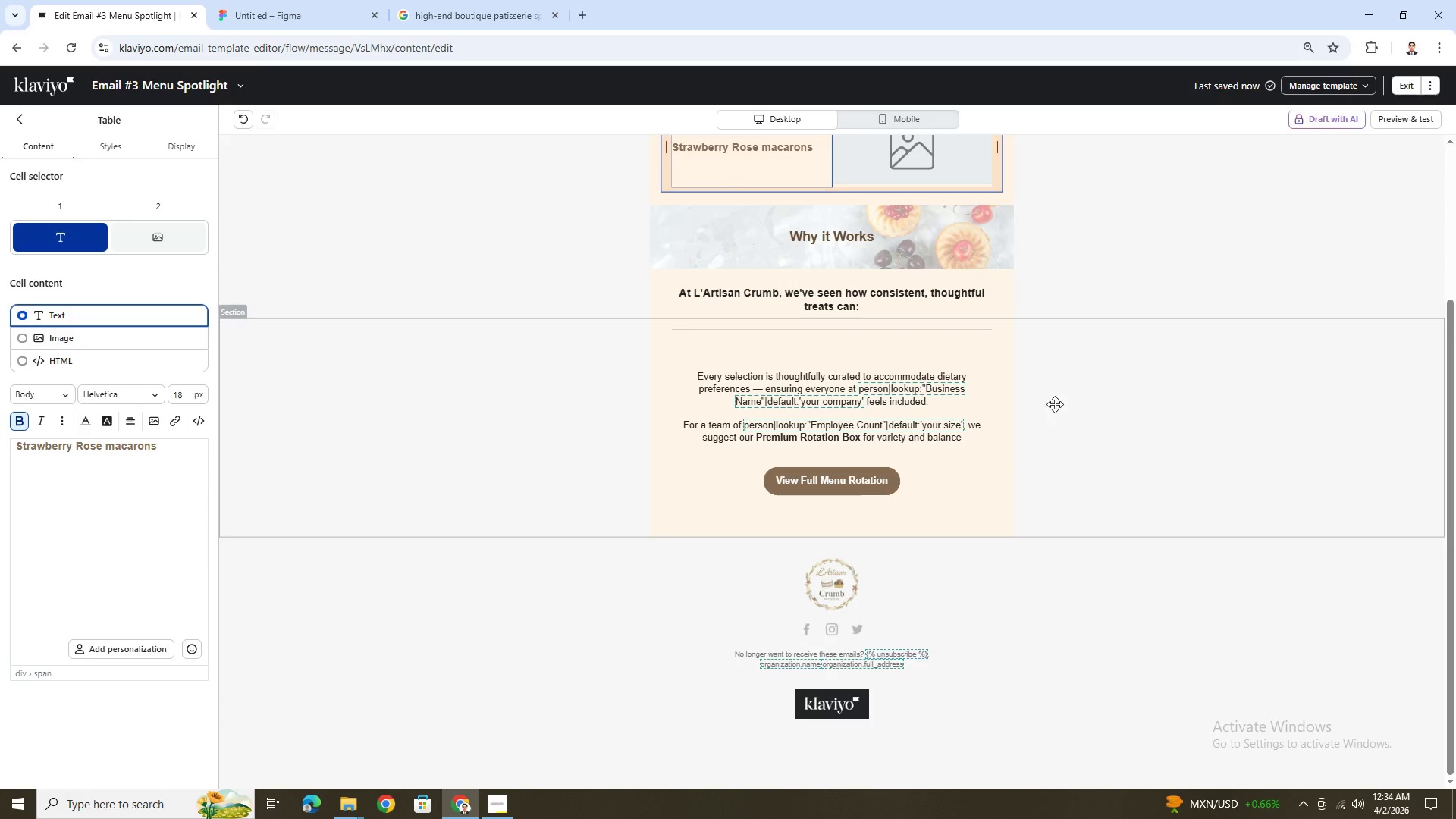 
scroll: coordinate [1052, 397], scroll_direction: up, amount: 3.0
 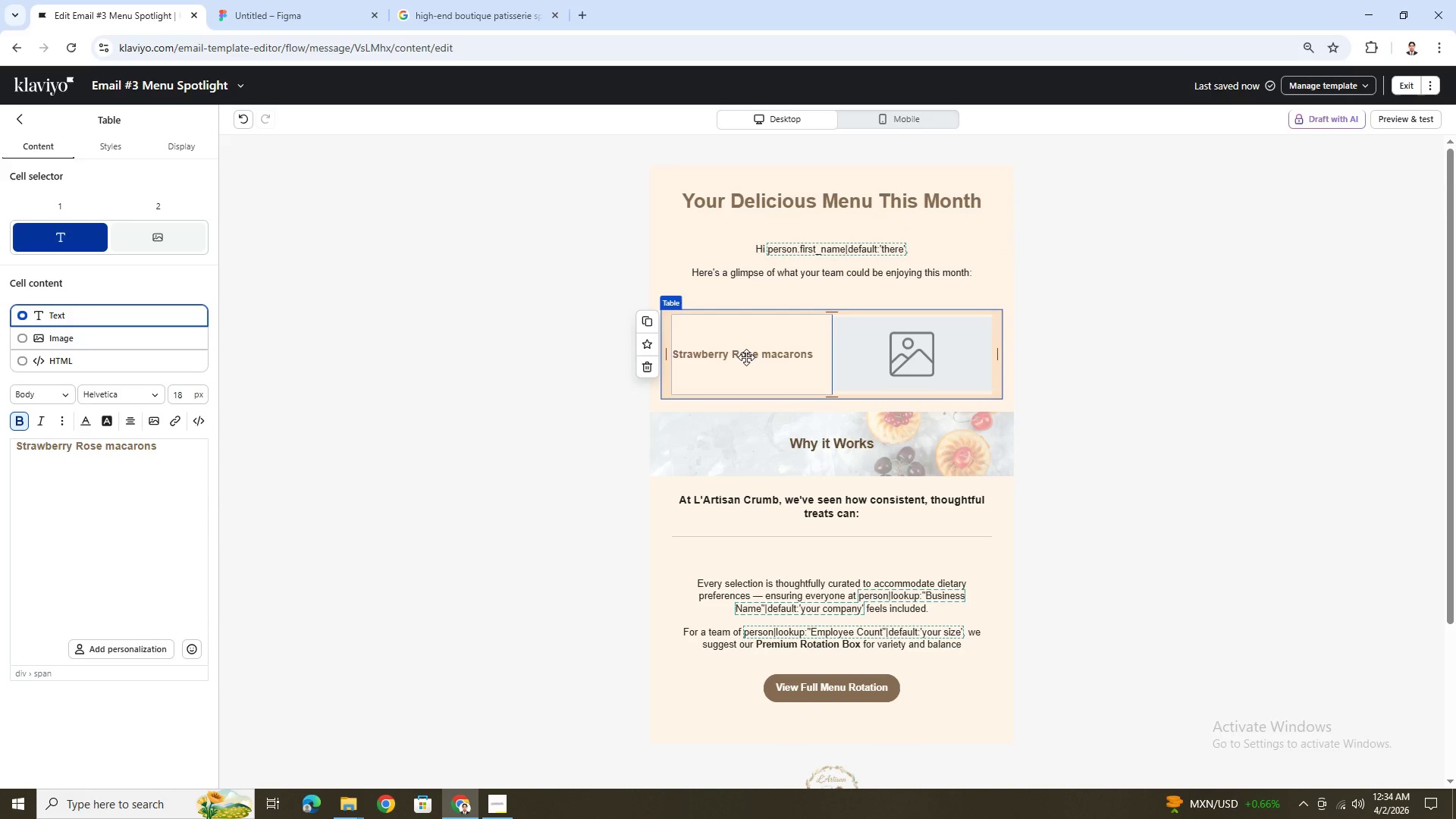 
left_click([747, 357])
 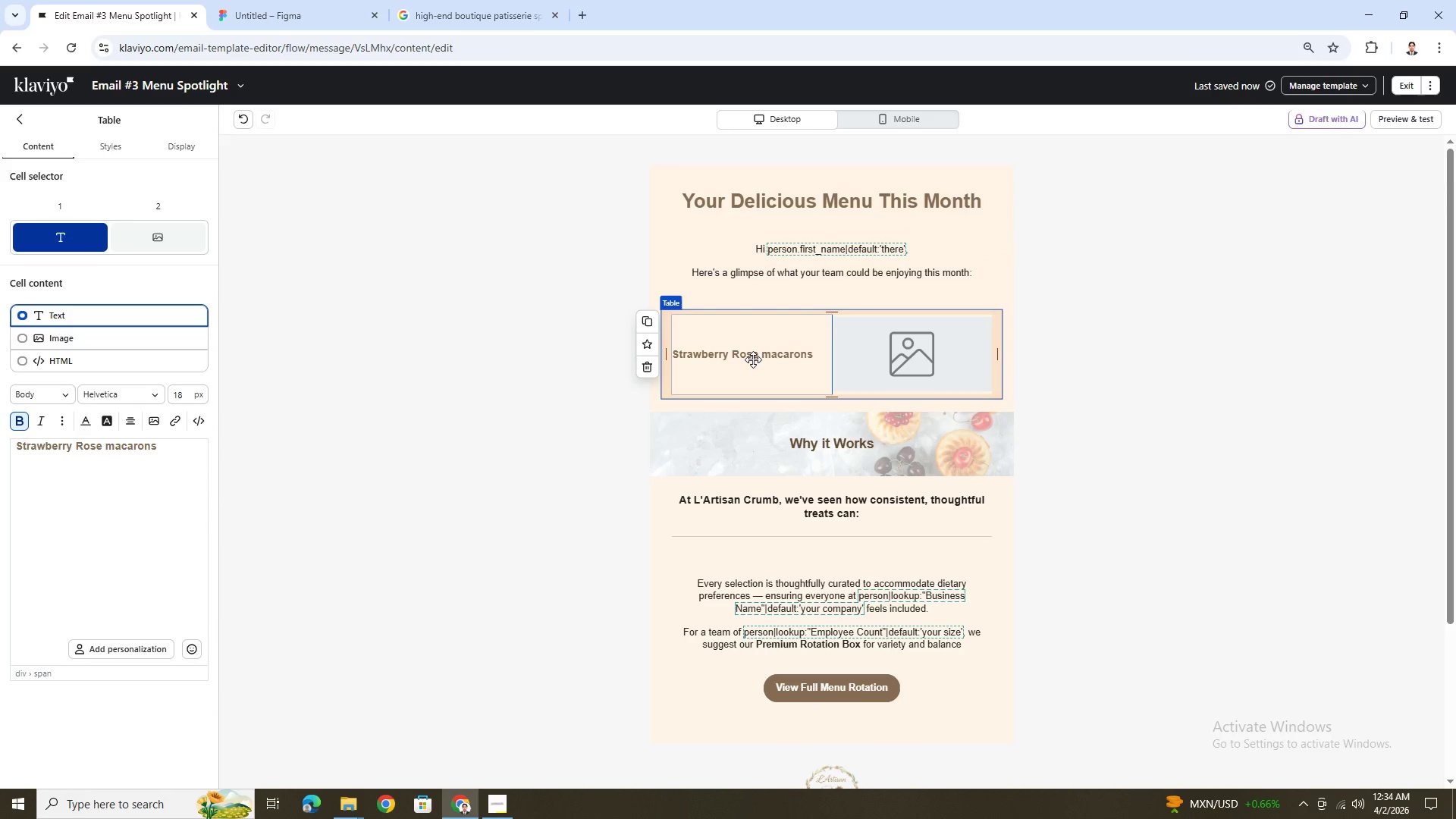 
double_click([753, 359])
 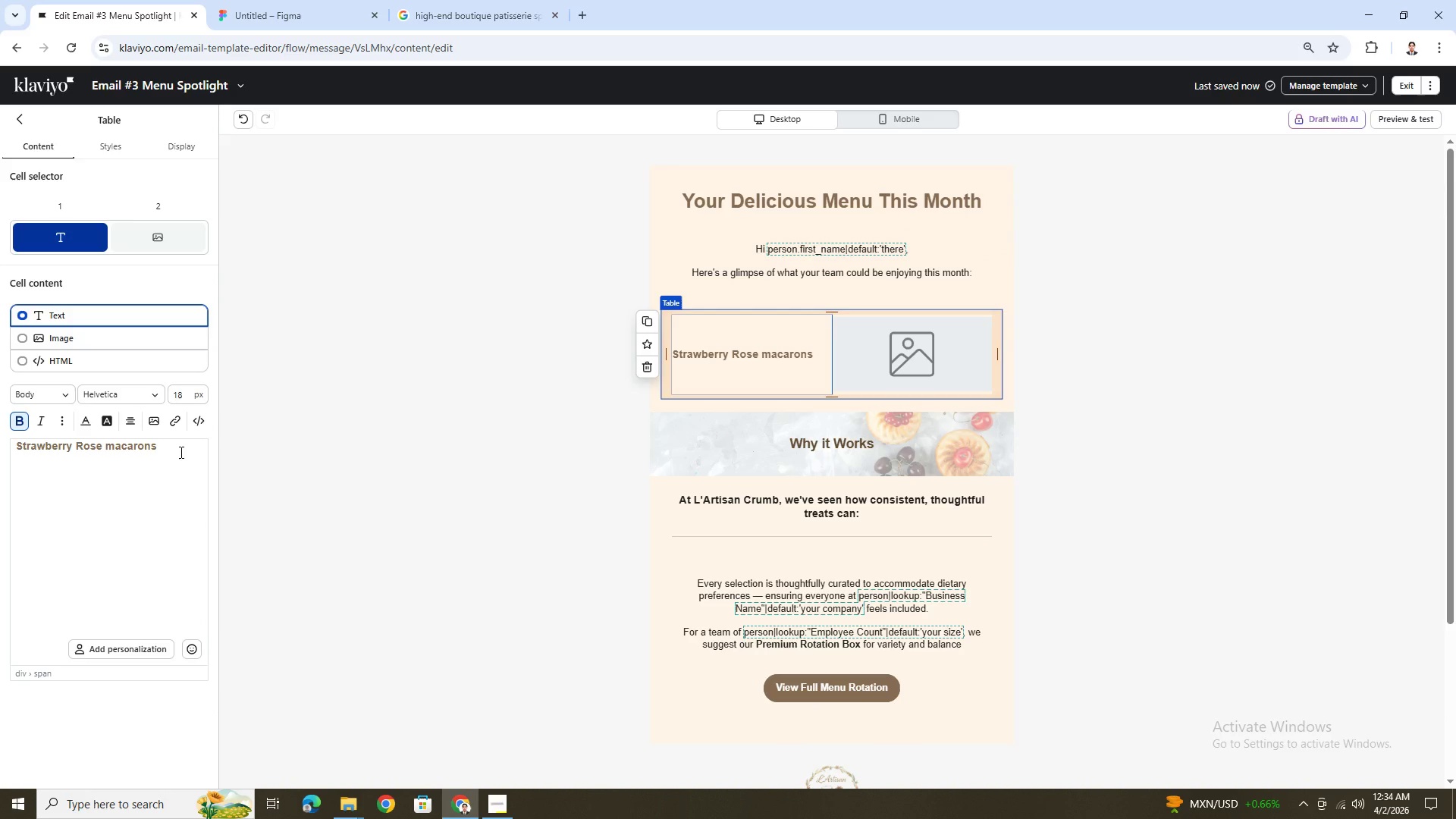 
wait(6.67)
 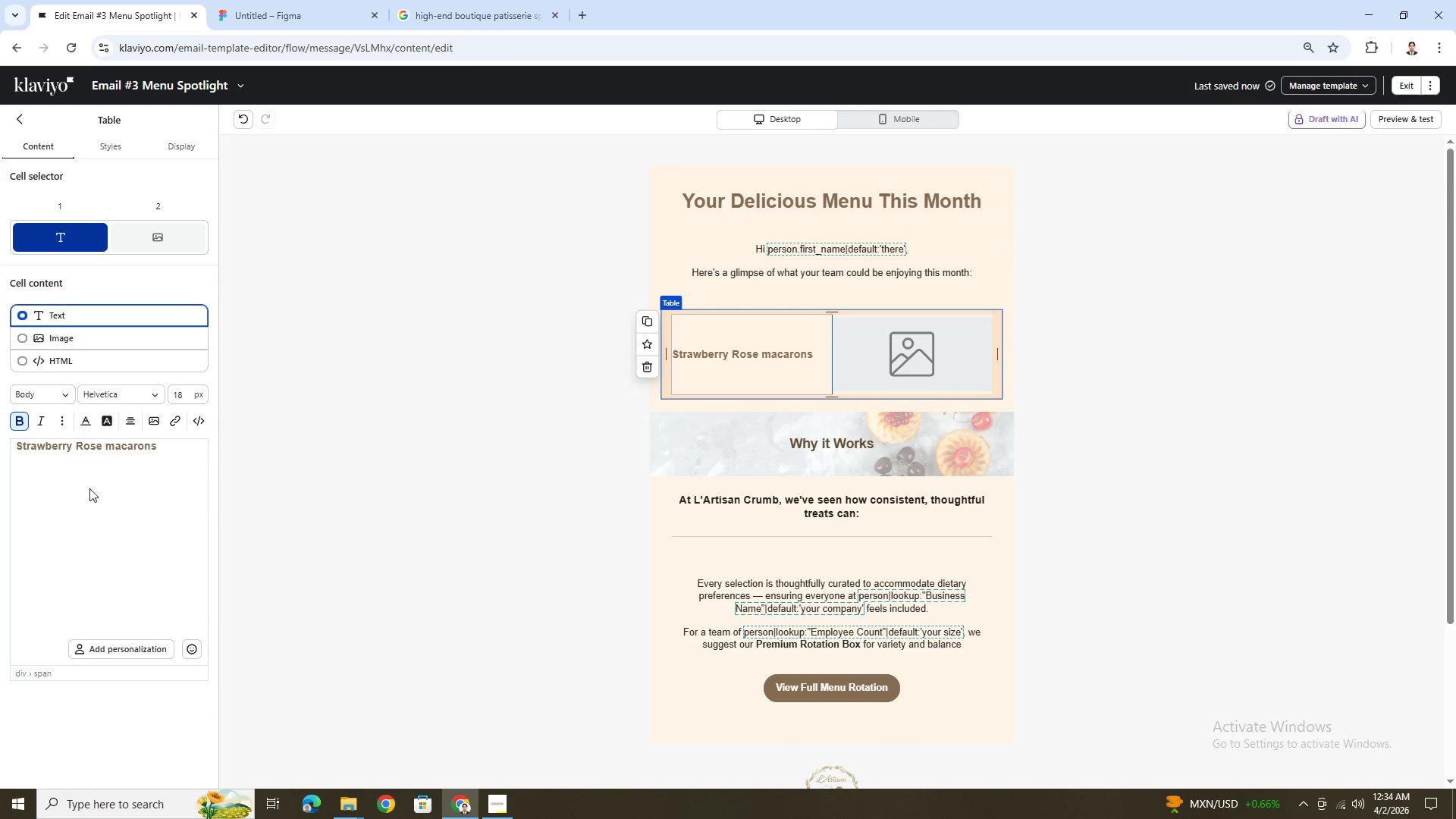 
key(Enter)
 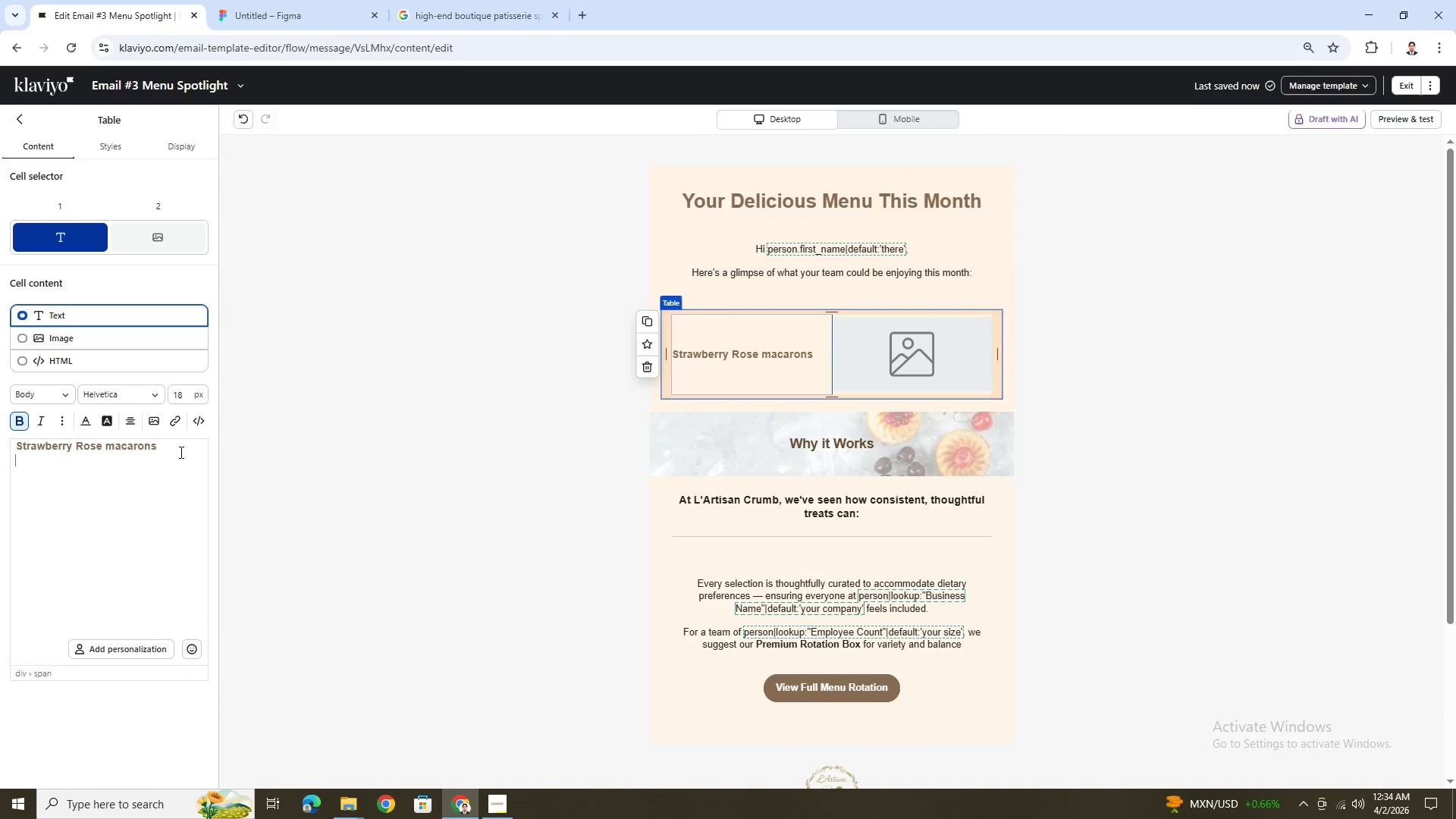 
key(Enter)
 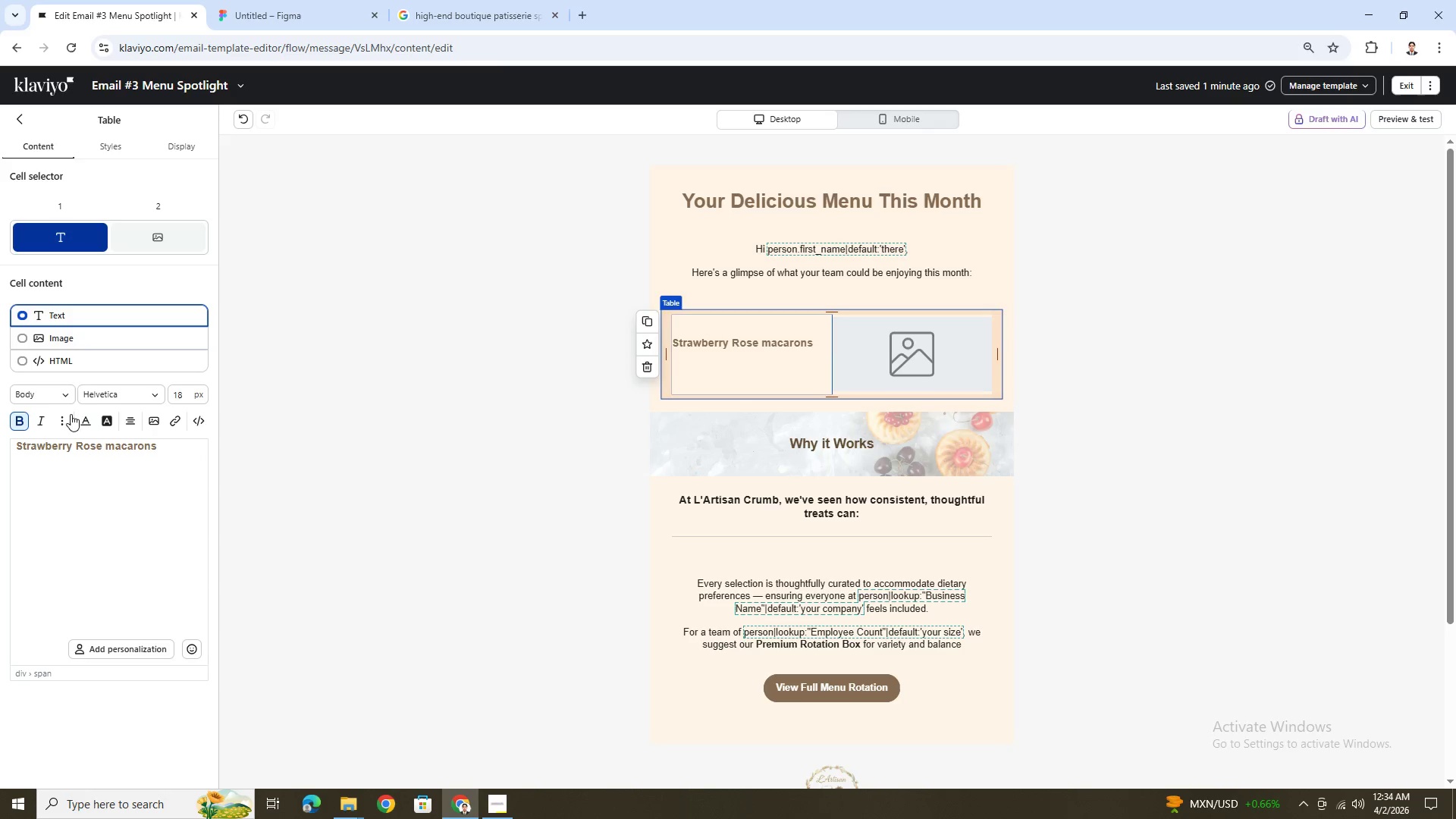 
left_click([21, 419])
 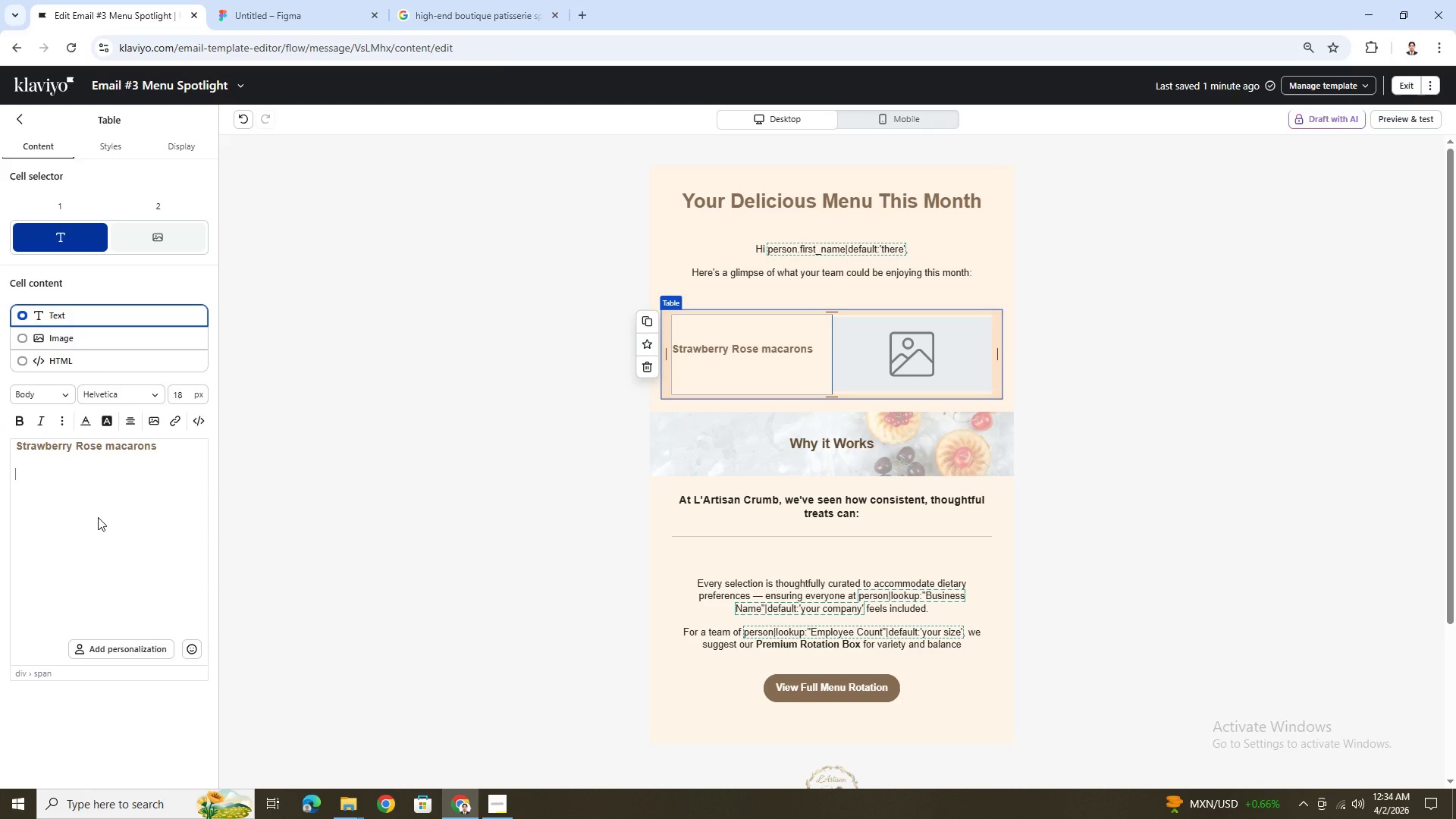 
type(De)
key(Backspace)
key(Backspace)
 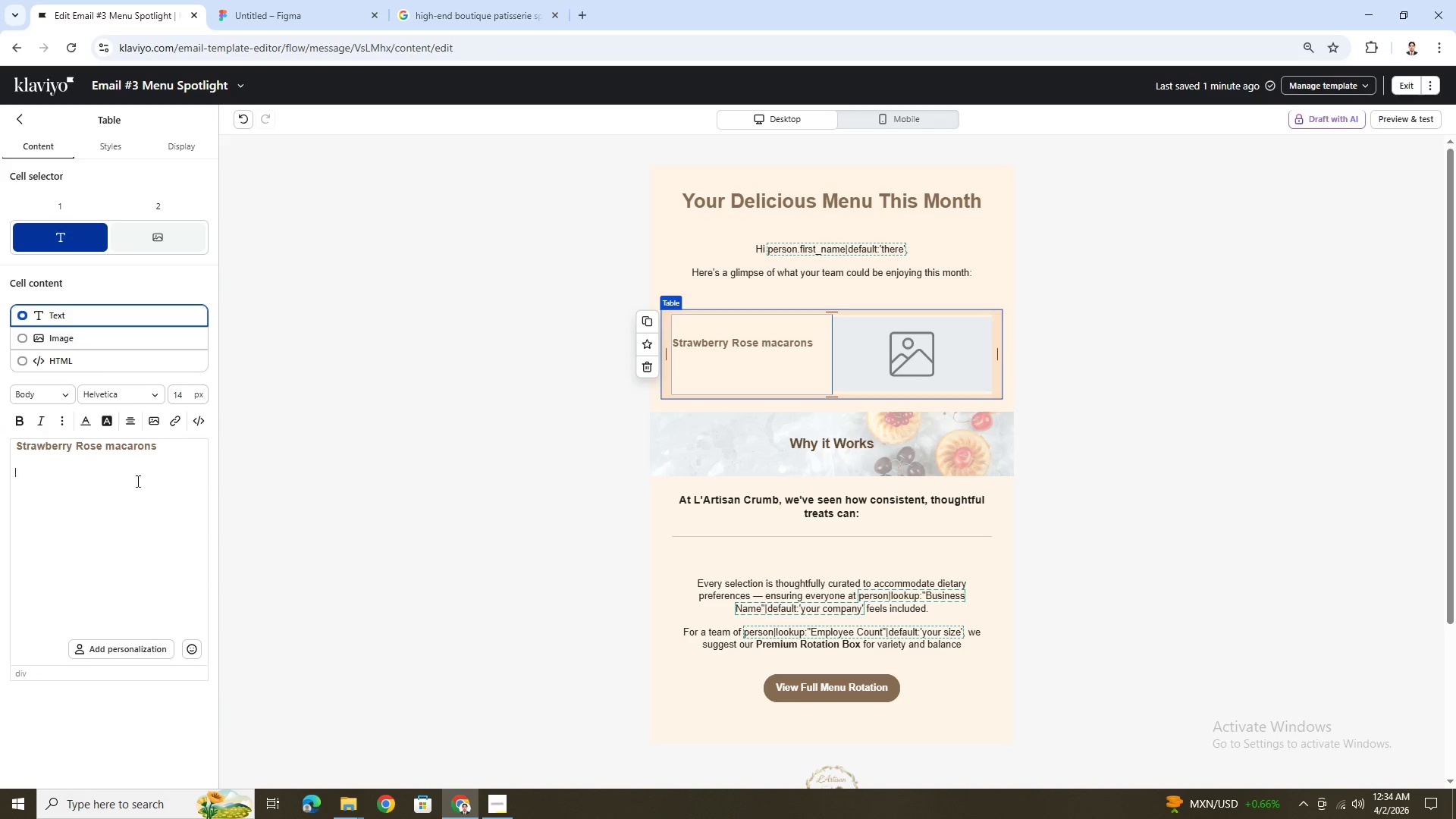 
type(Delicate almond sheels filled with  a)
key(Backspace)
key(Backspace)
type(a fragrant strawberry and rose ganache)
 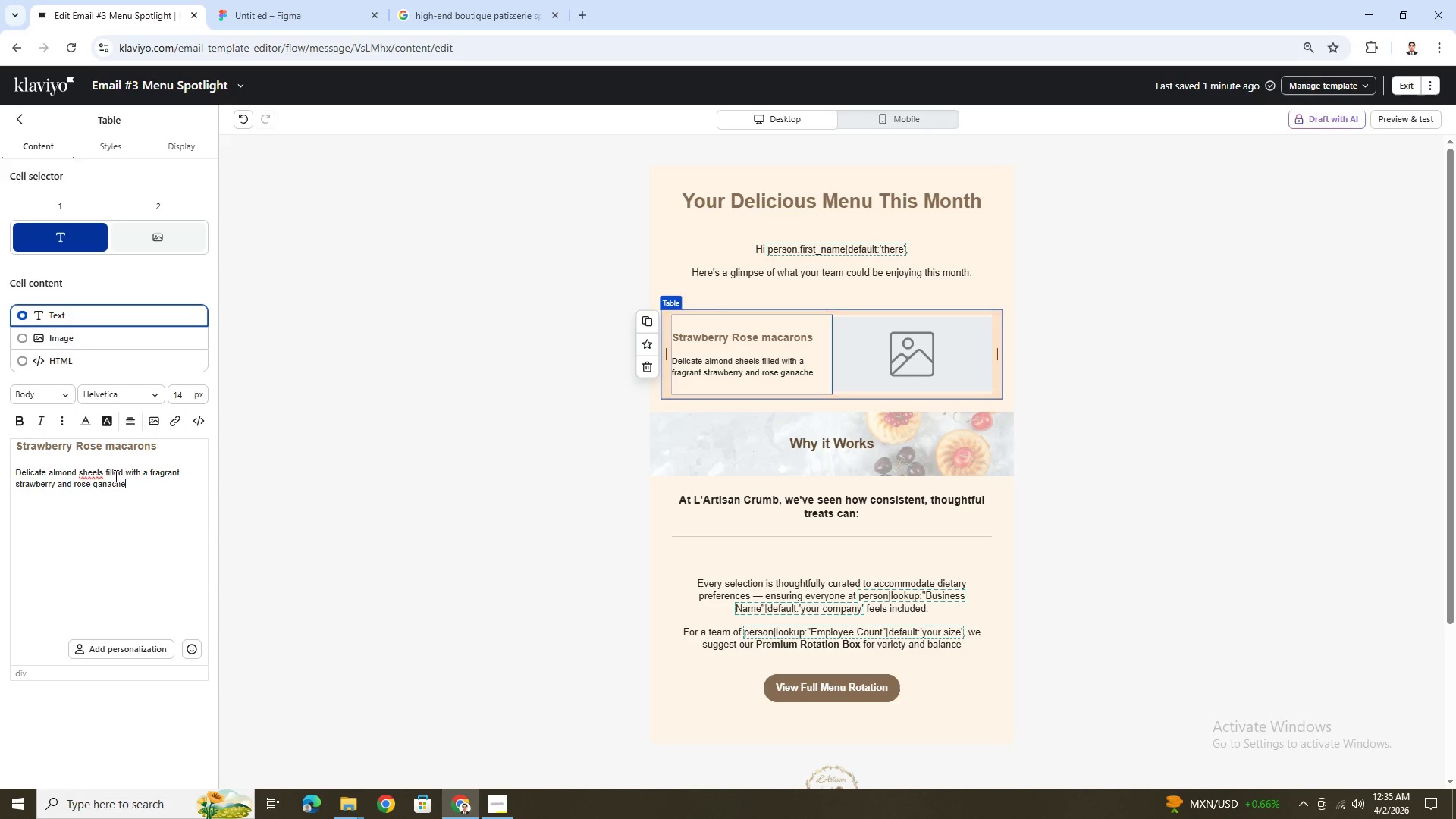 
left_click([88, 473])
 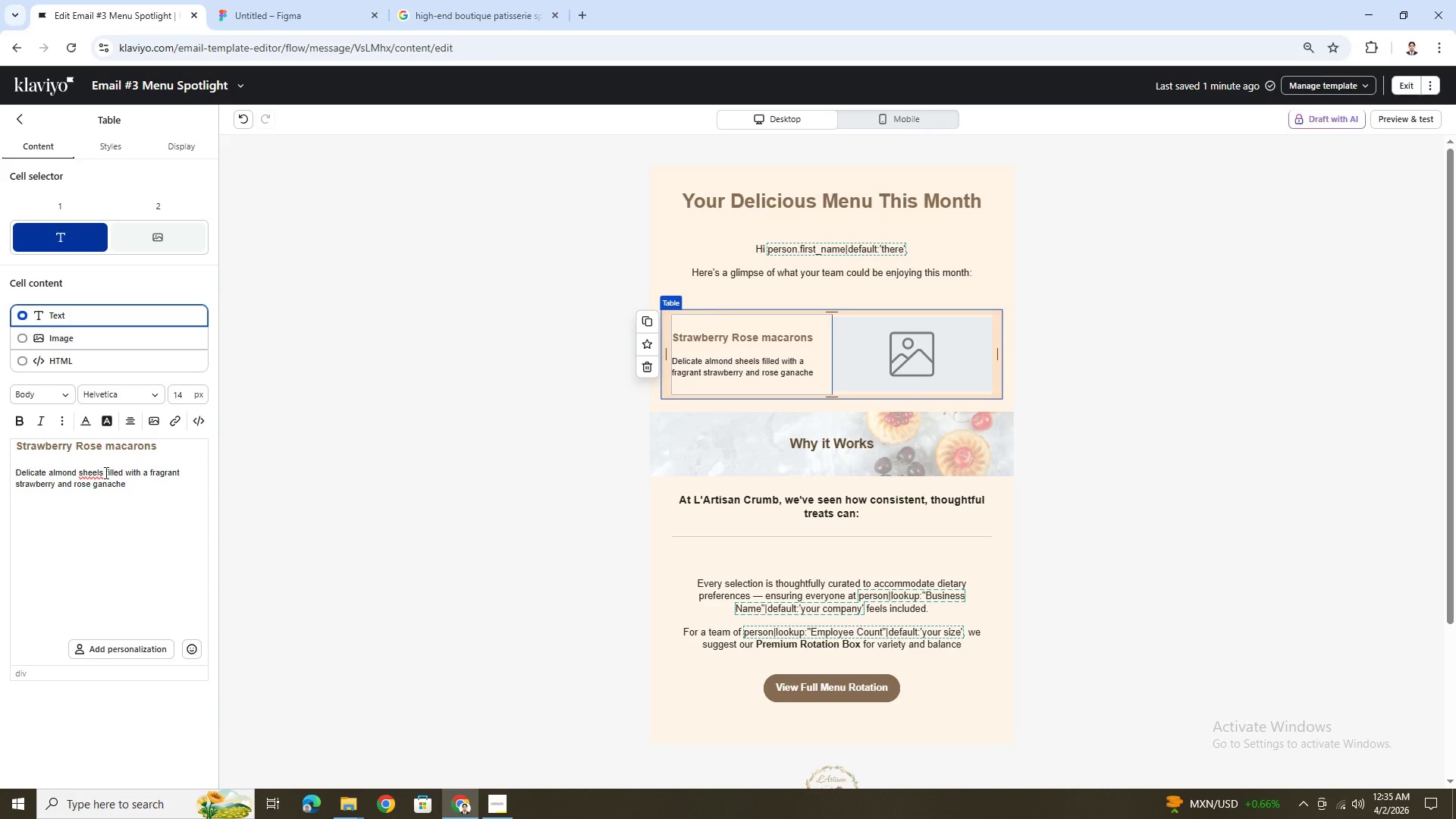 
left_click([109, 472])
 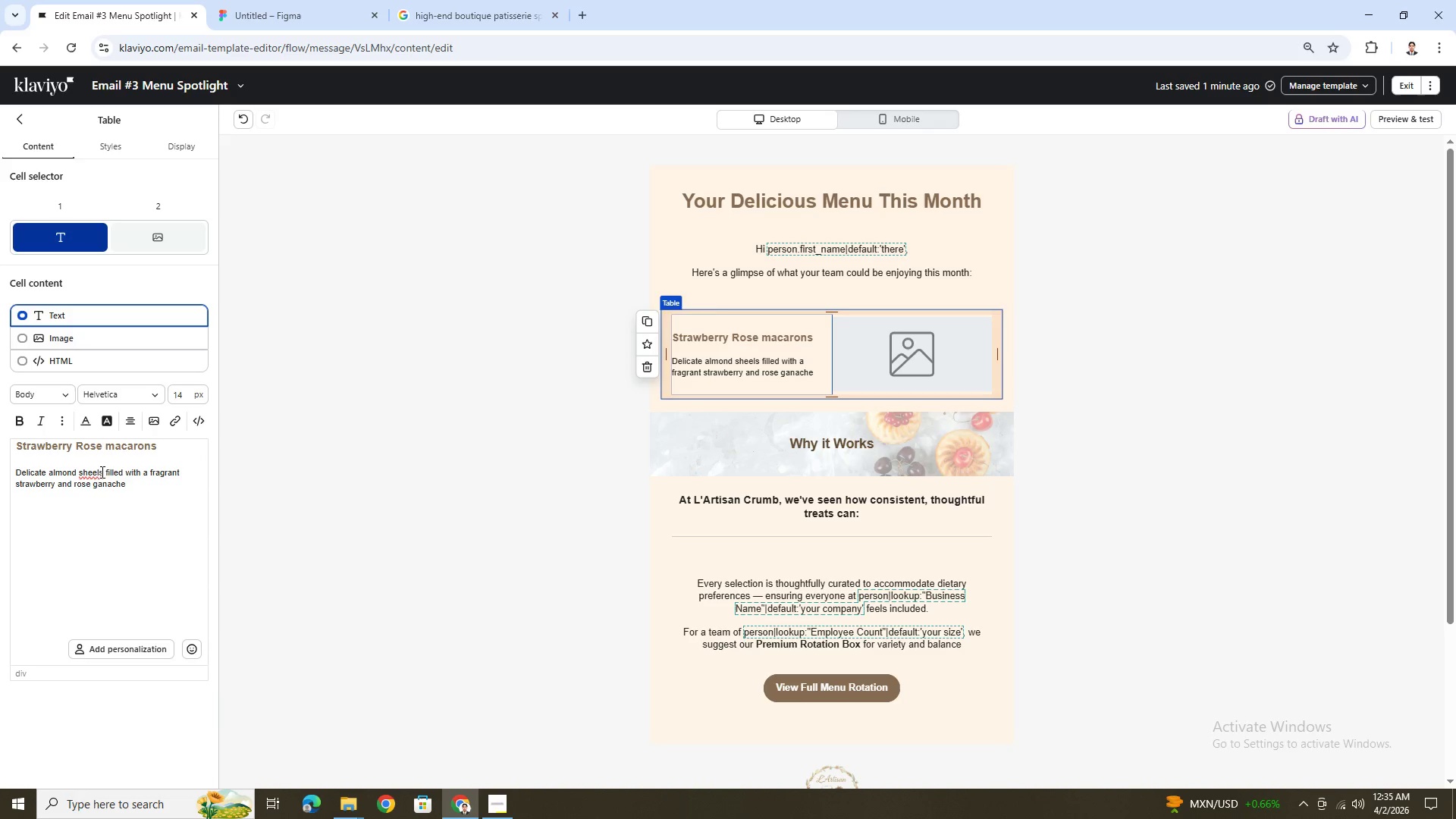 
left_click([96, 472])
 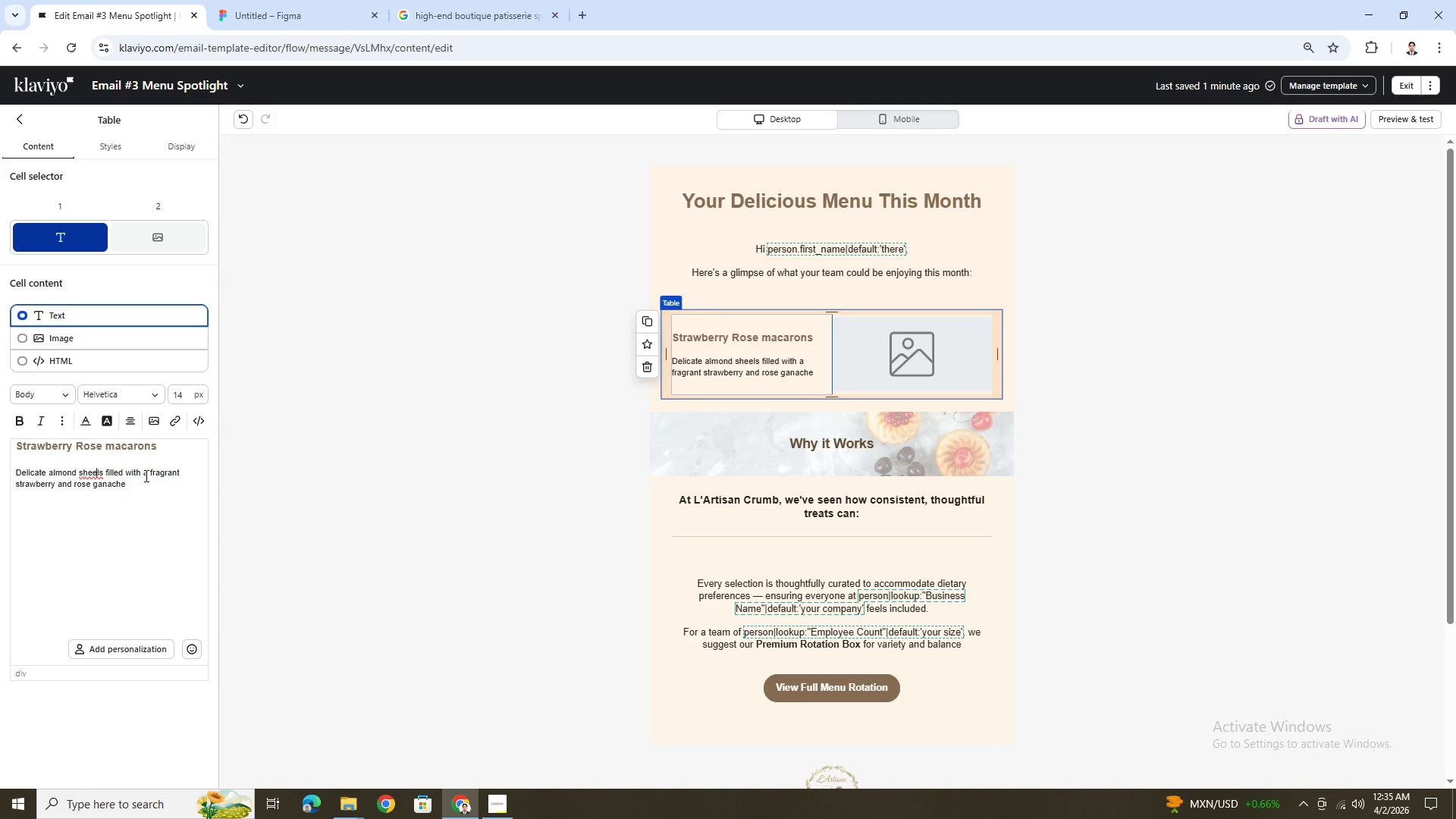 
key(Backspace)
 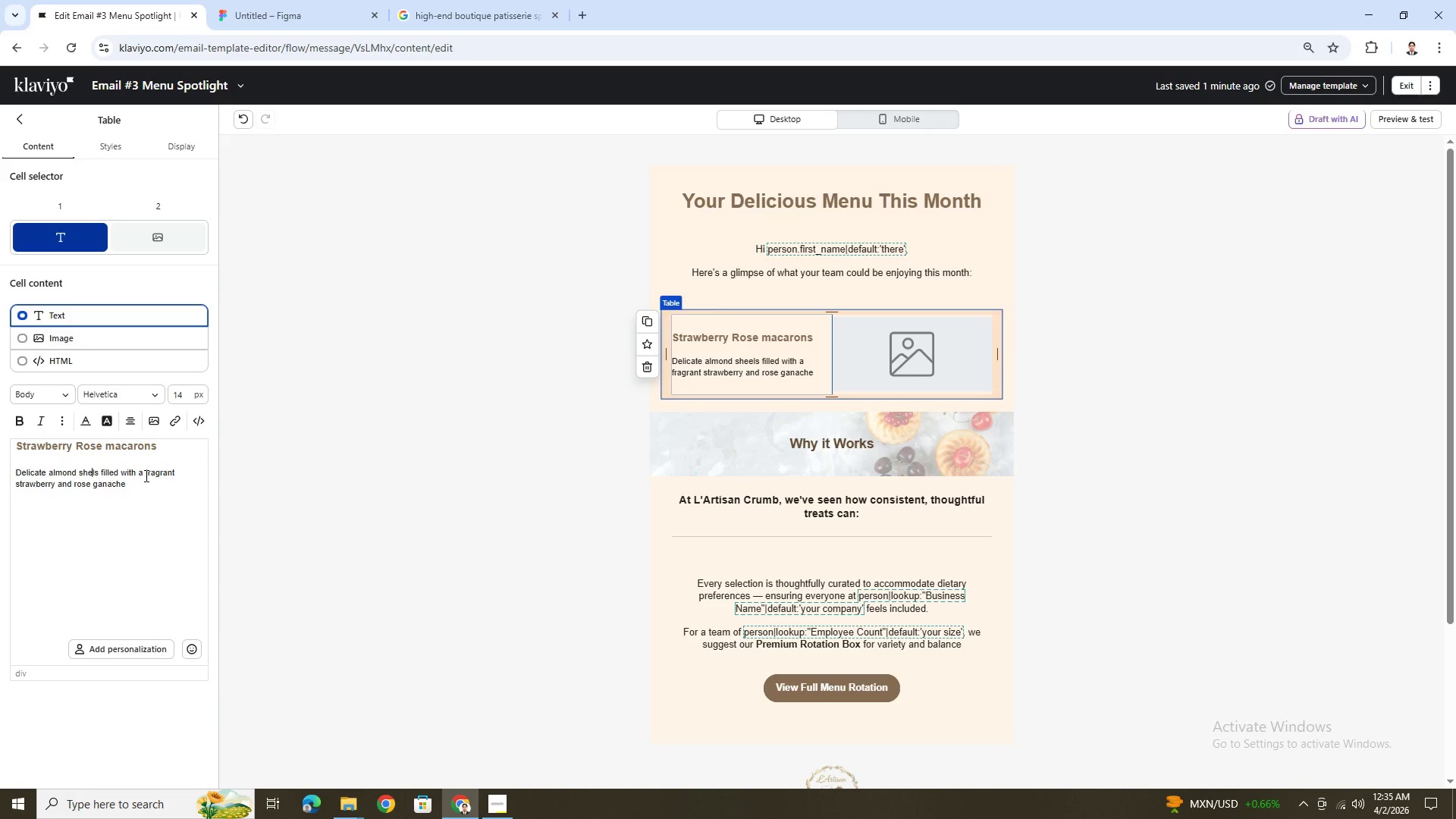 
key(L)
 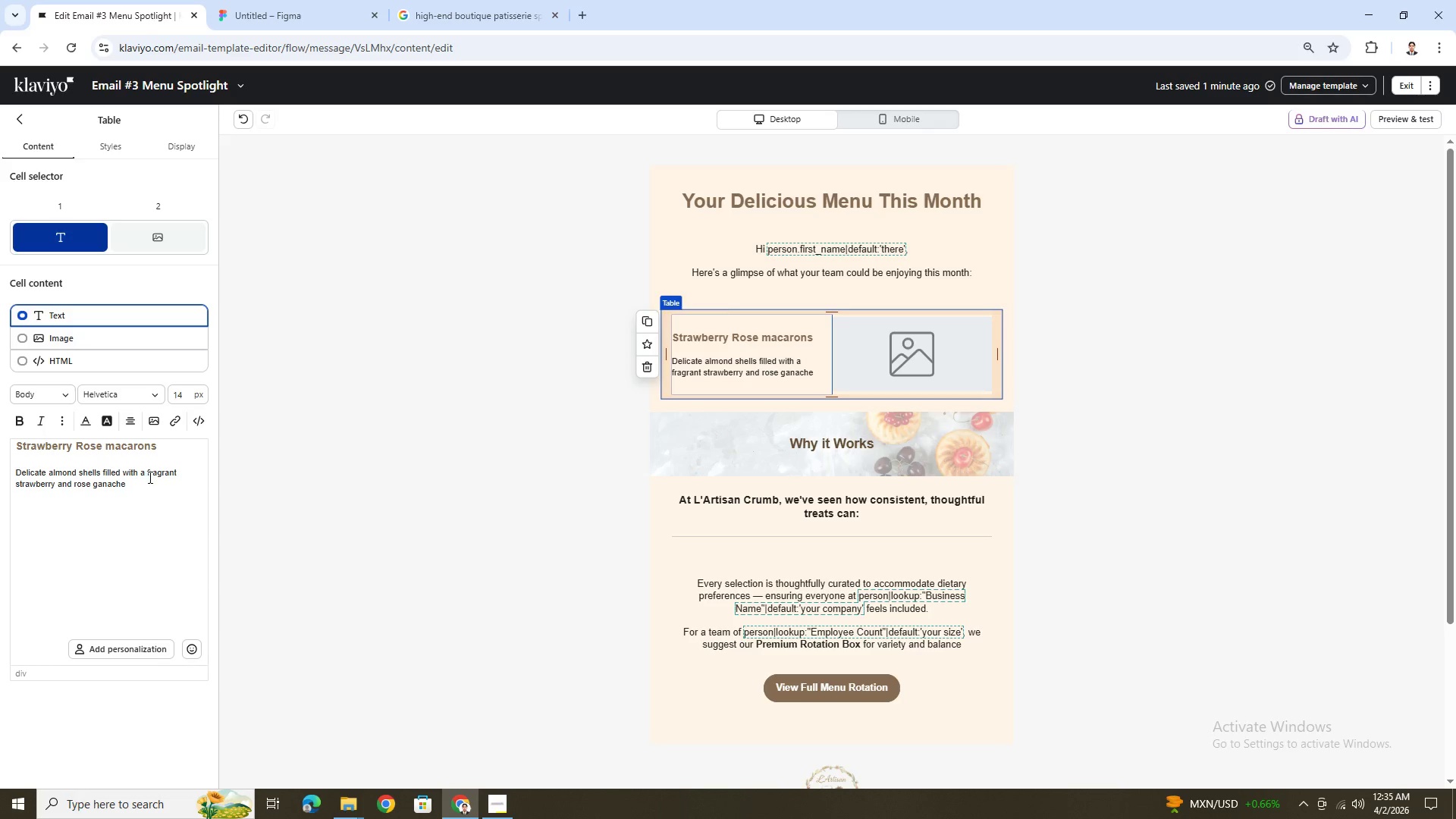 
left_click([157, 480])
 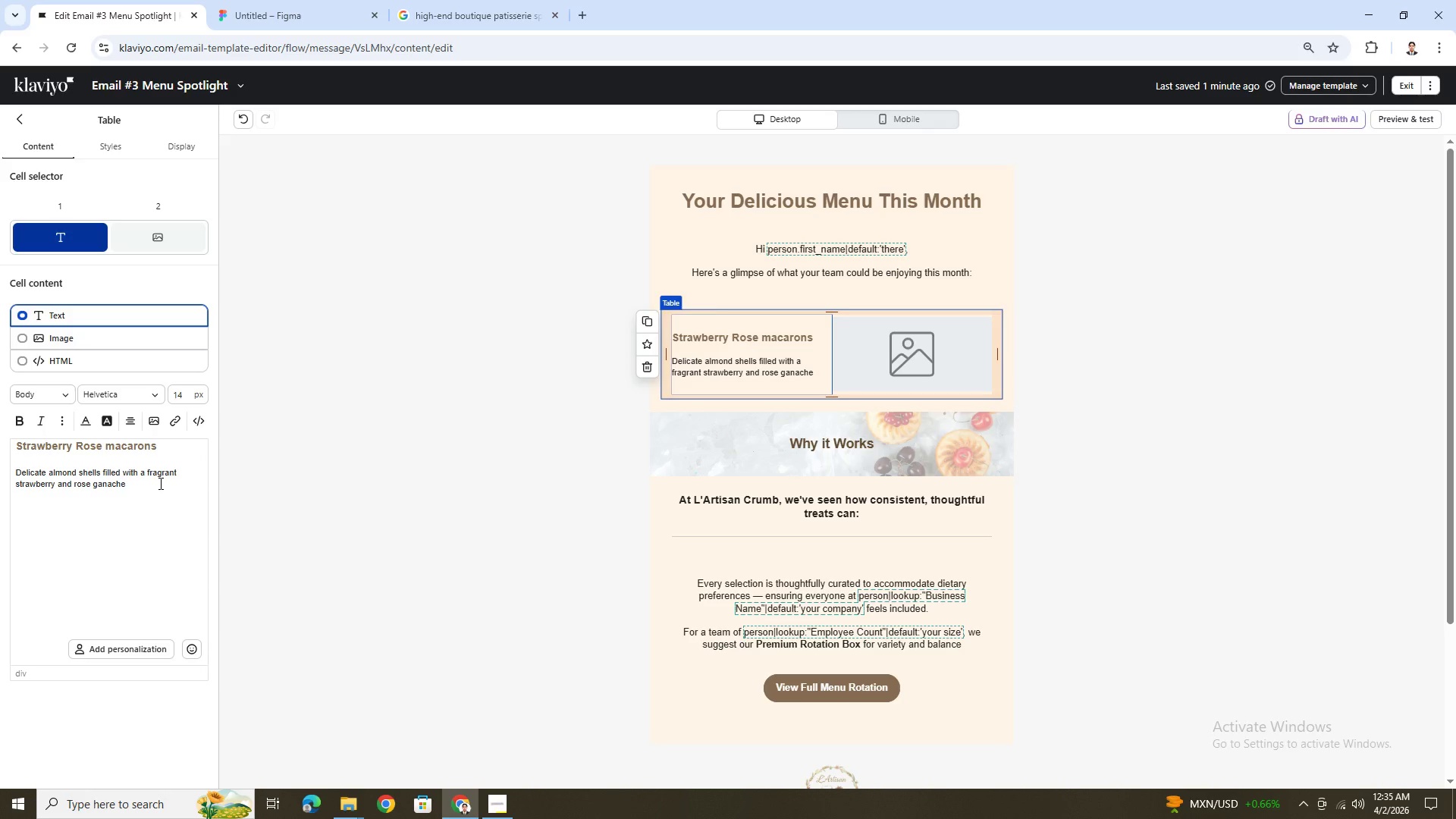 
type(. Light )
key(Backspace)
type(, floral )
key(Backspace)
type(, and subtly sweet)
 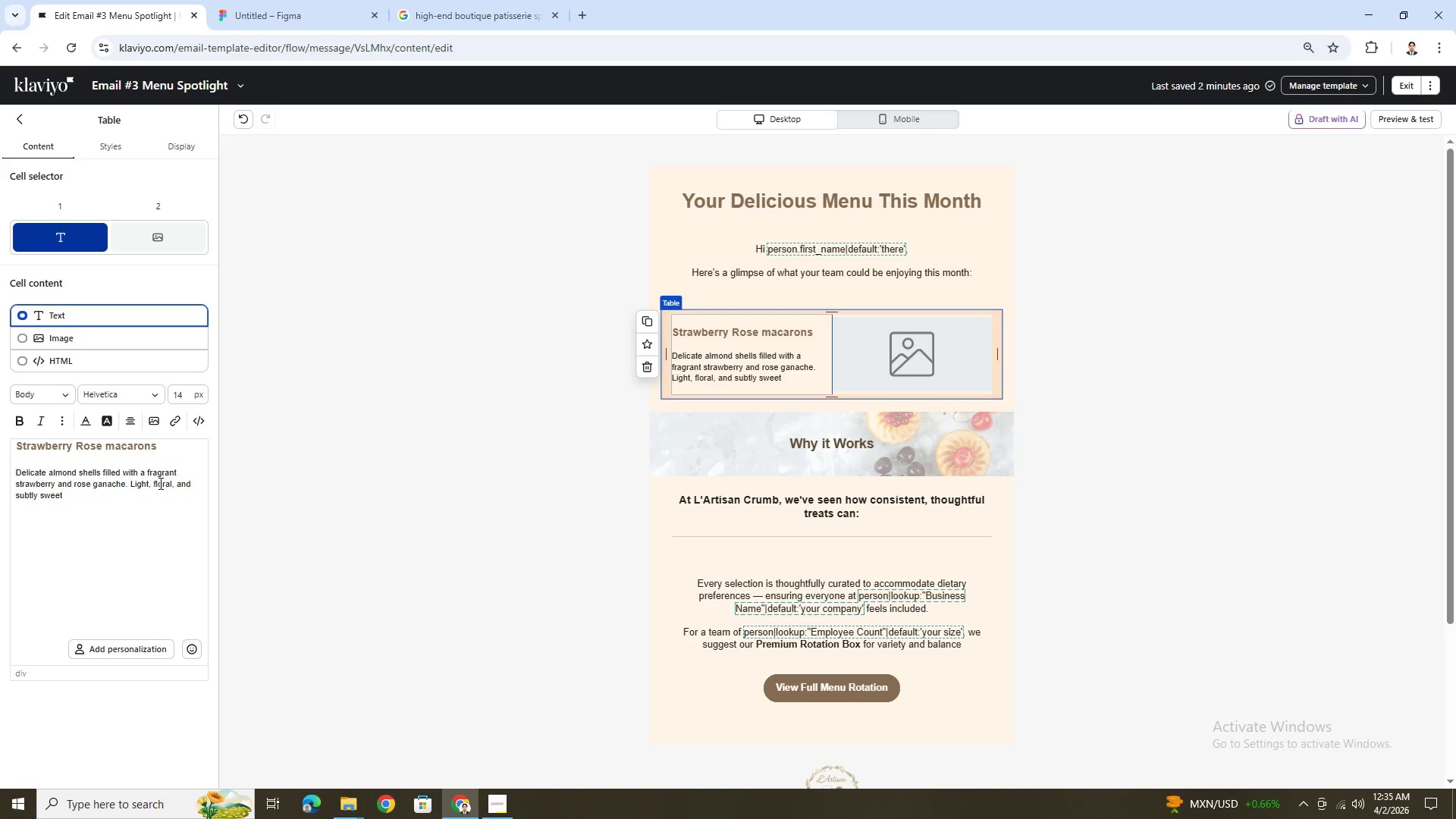 
wait(5.95)
 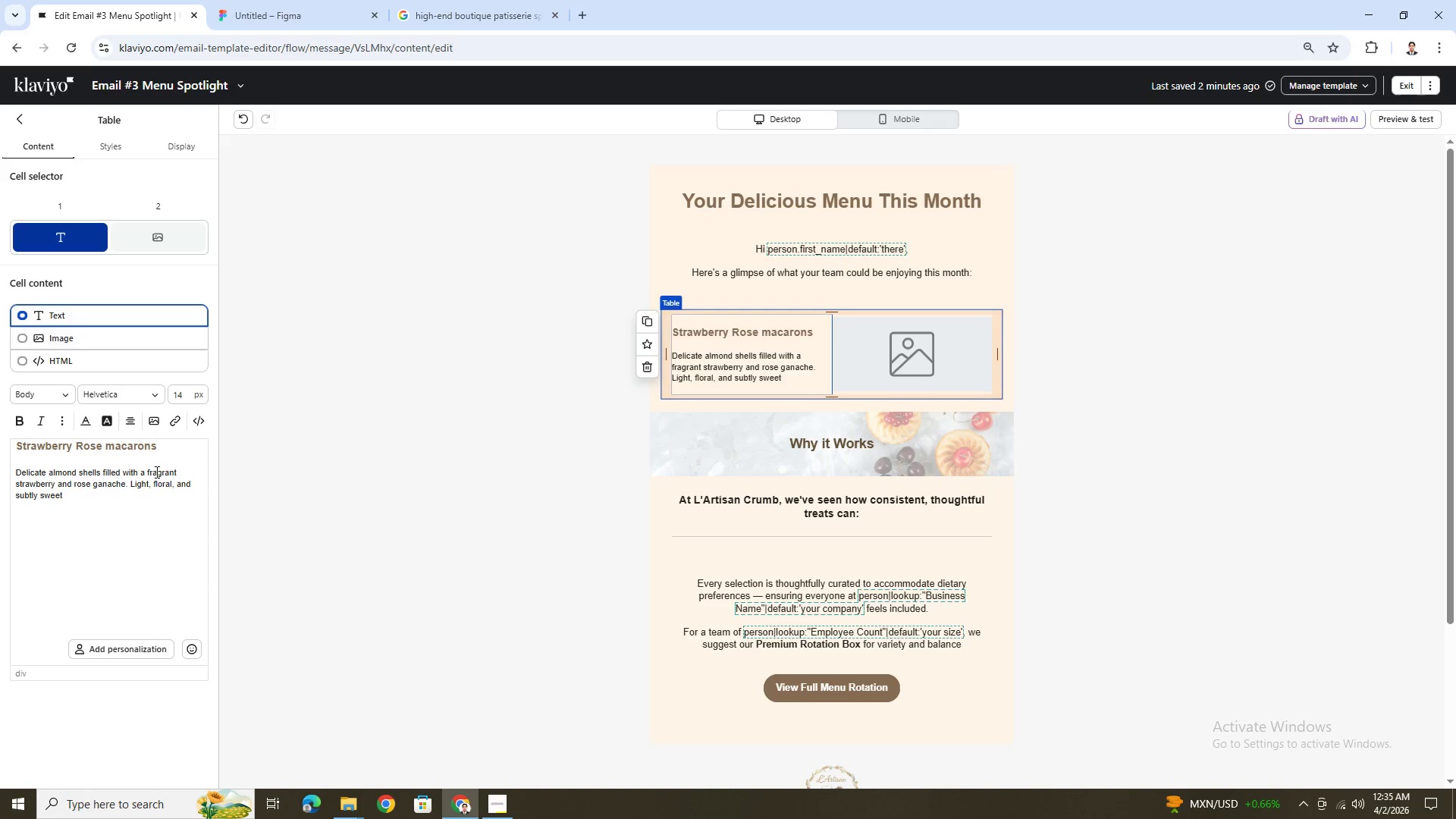 
left_click([20, 123])
 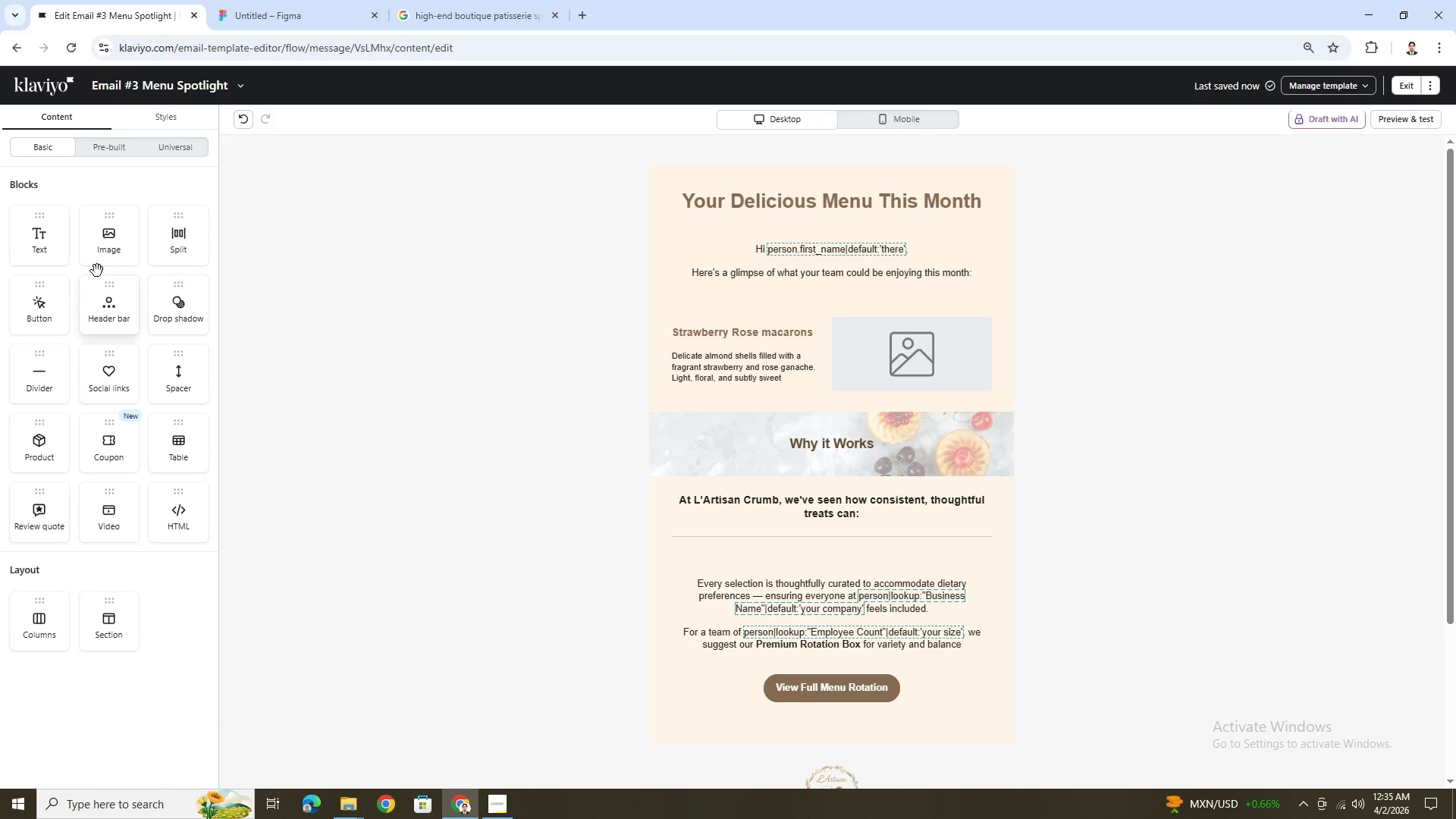 
left_click_drag(start_coordinate=[108, 237], to_coordinate=[123, 241])
 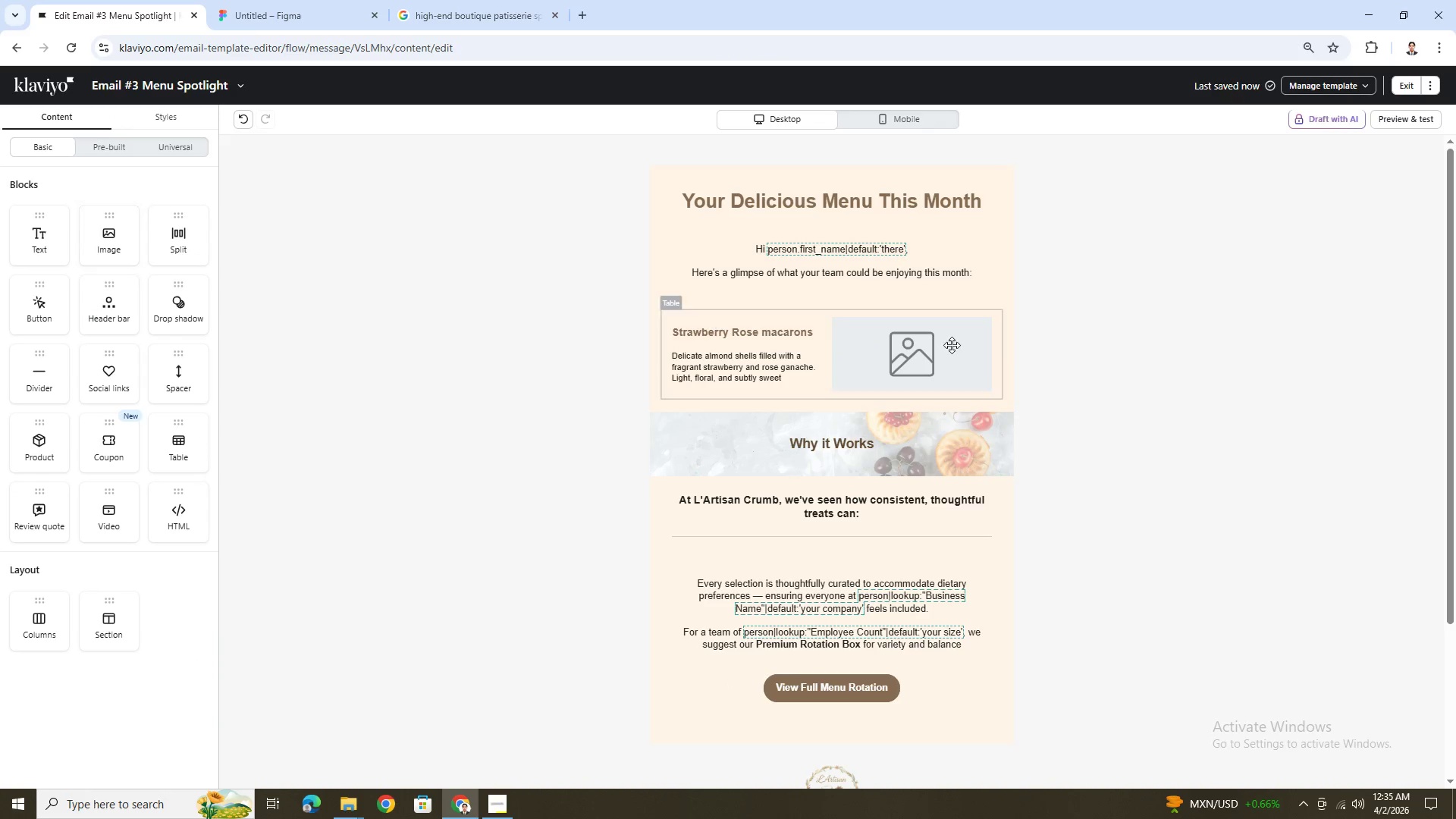 
left_click([952, 345])
 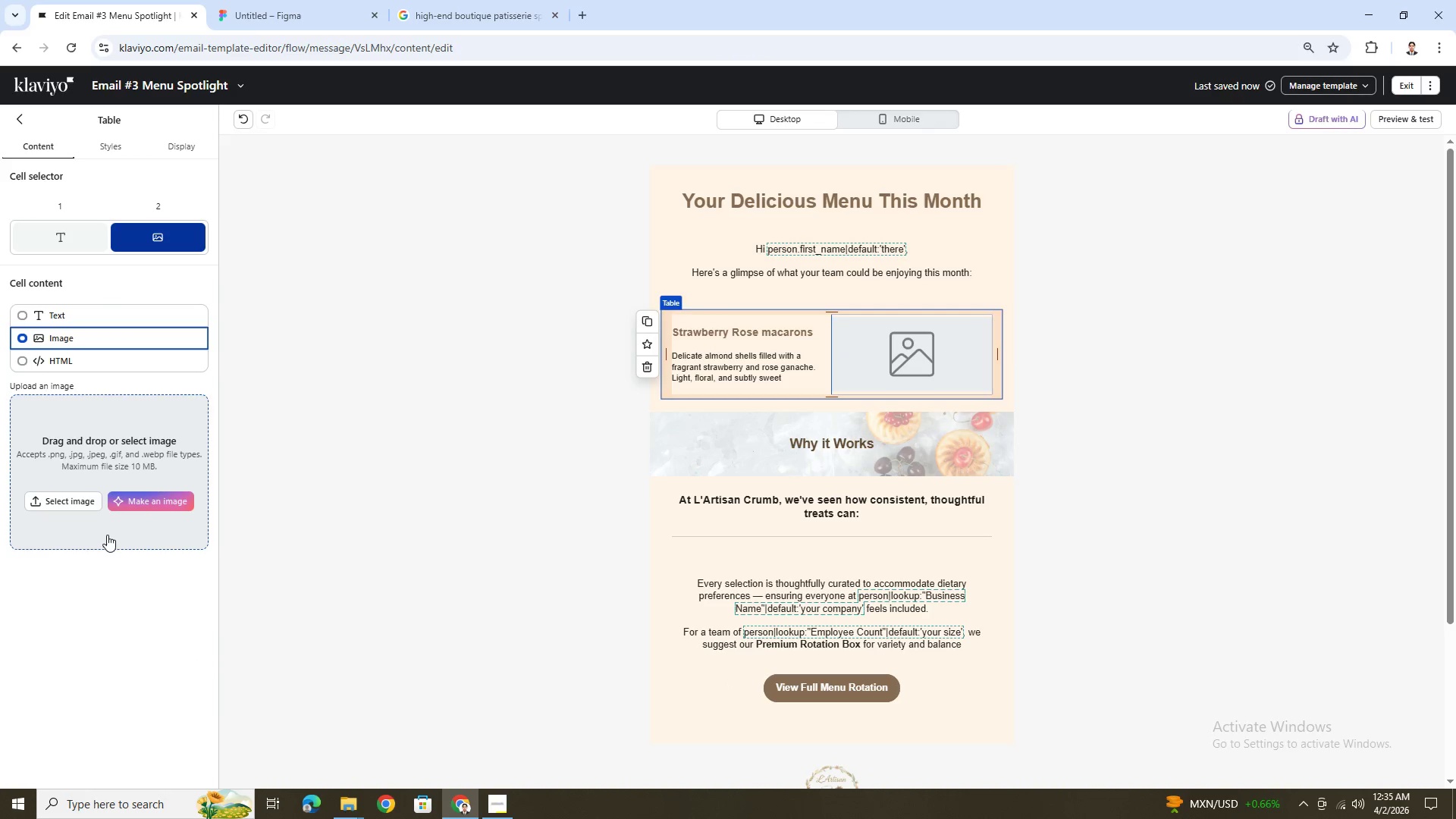 
left_click([145, 504])
 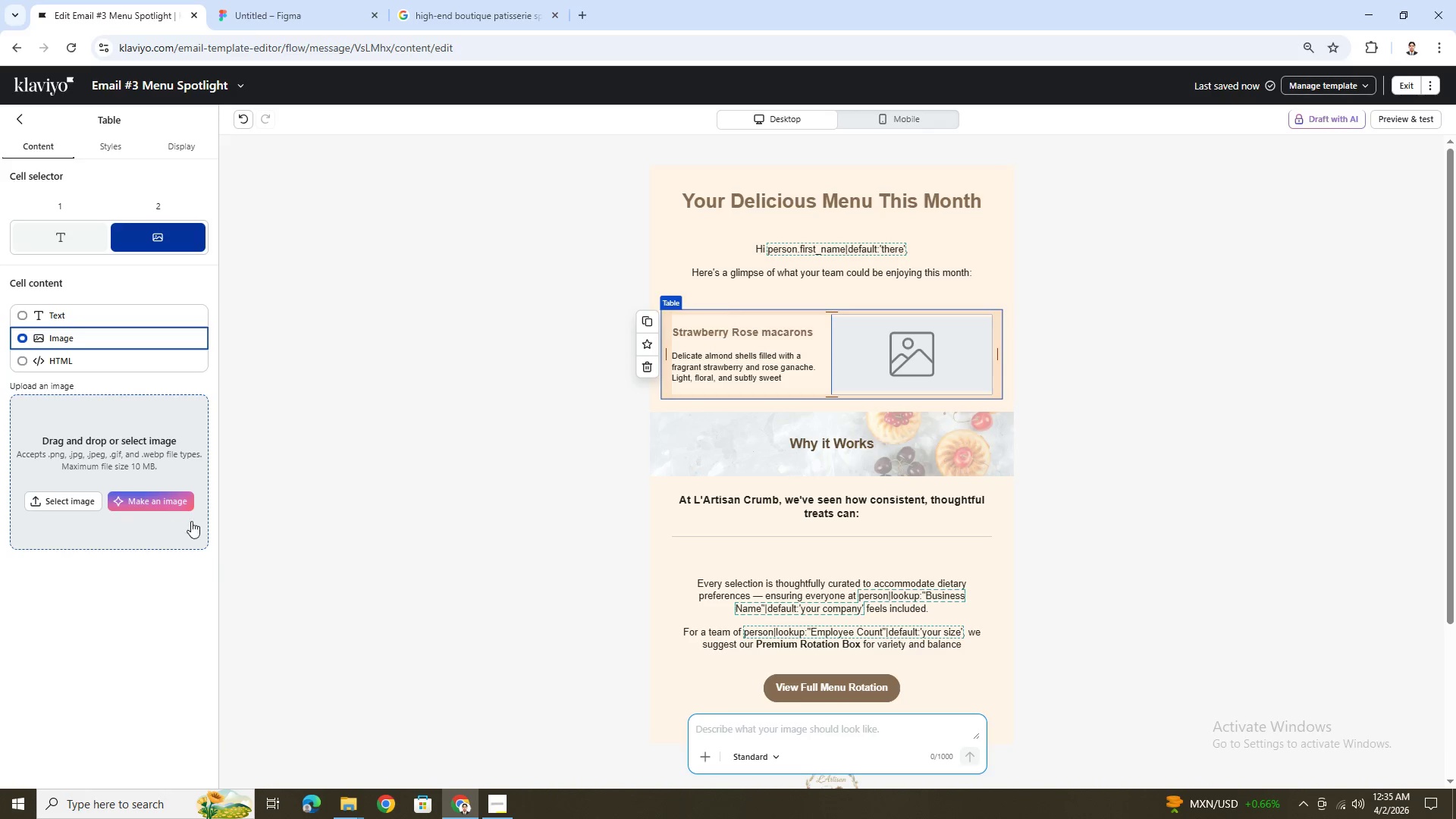 
wait(5.83)
 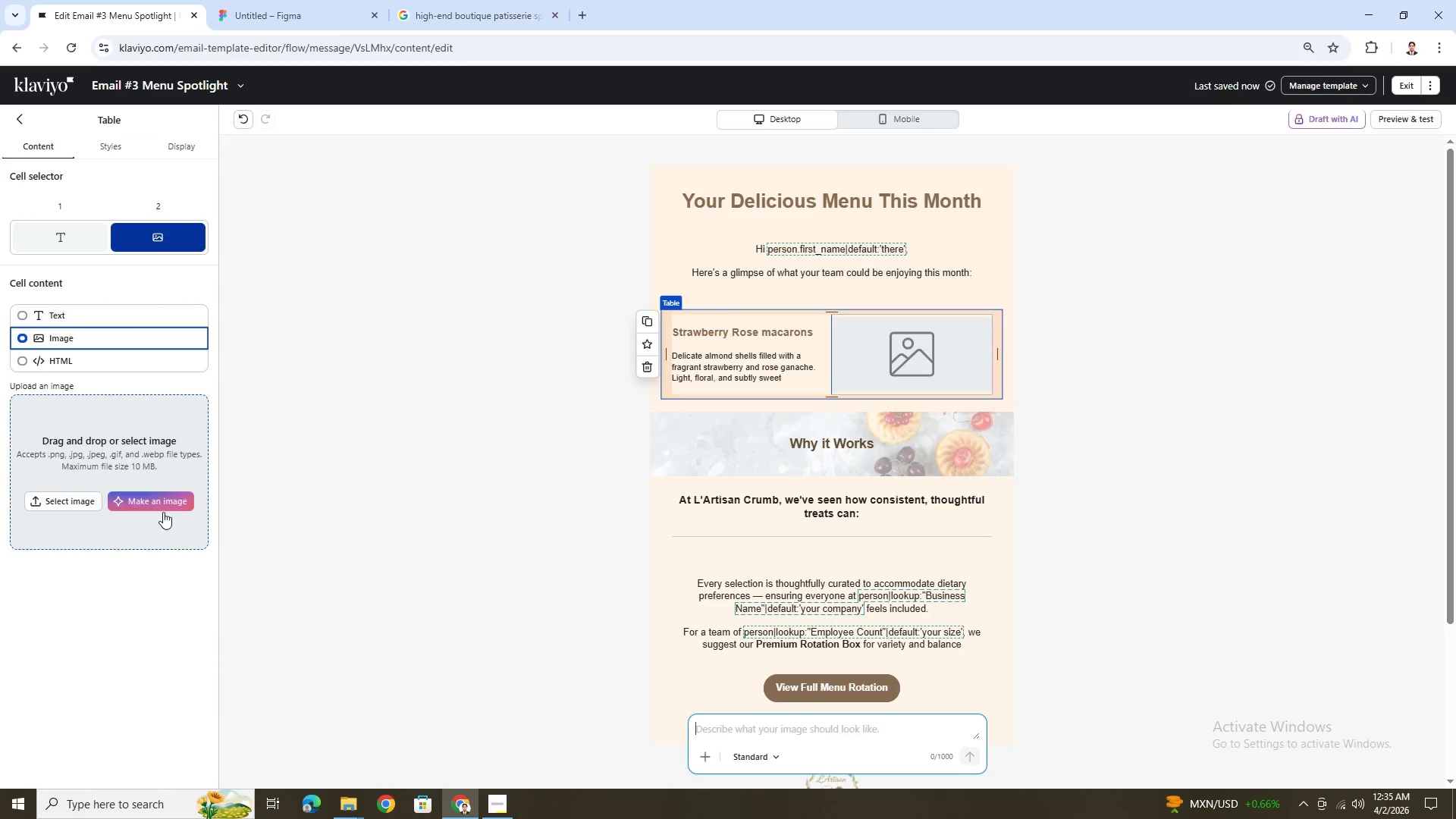 
left_click([718, 356])
 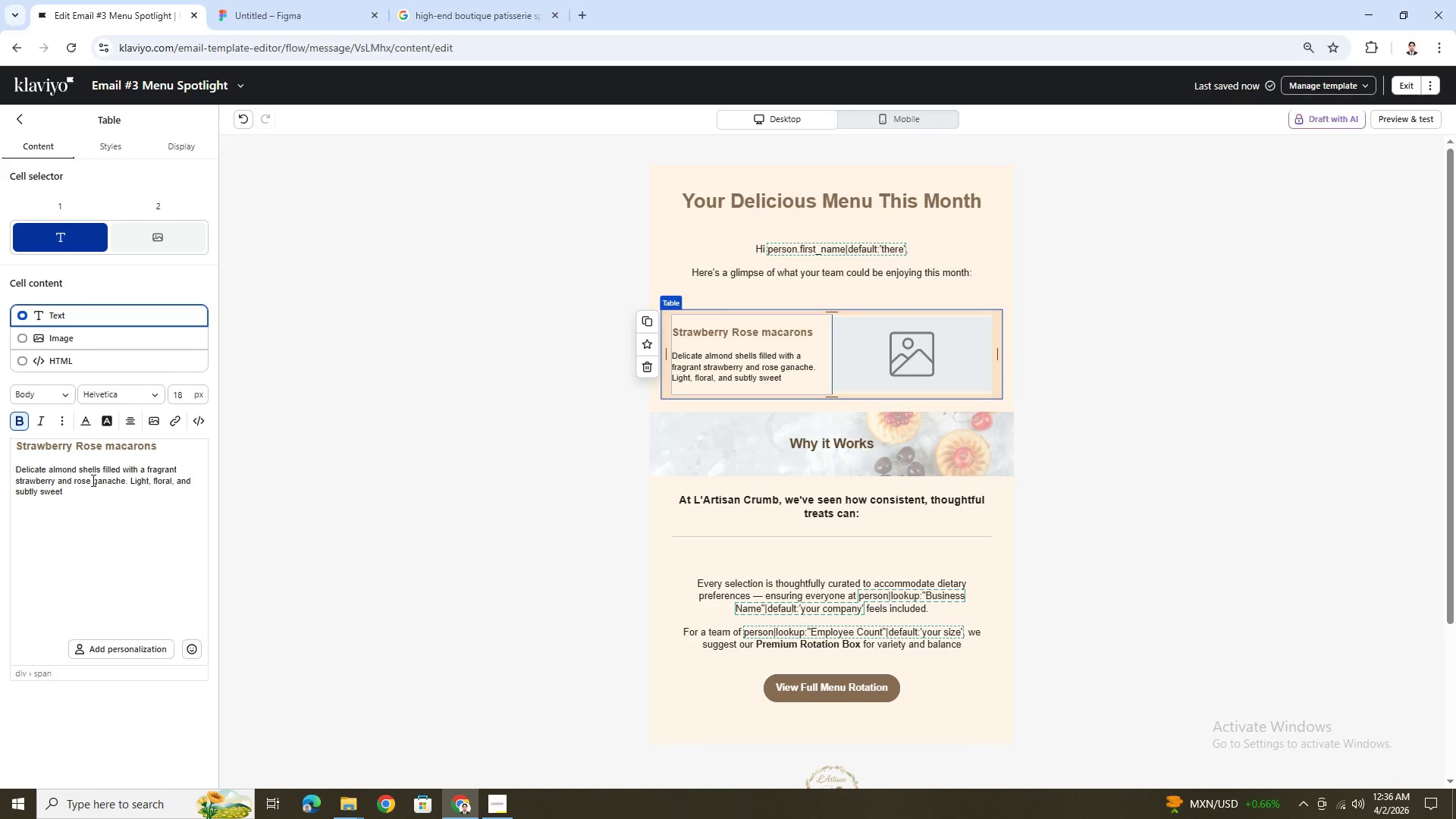 
left_click_drag(start_coordinate=[86, 488], to_coordinate=[11, 440])
 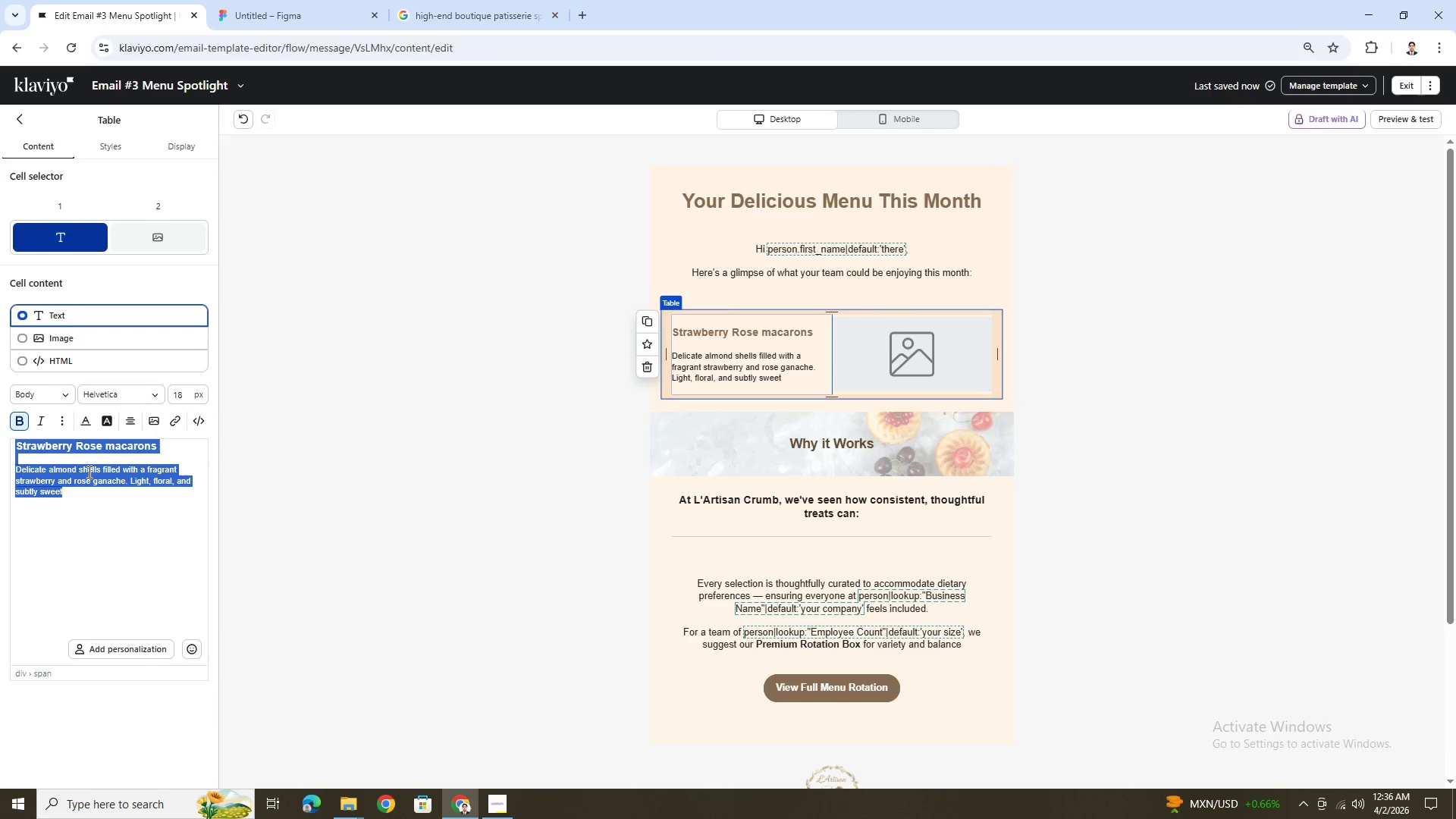 
key(Control+C)
 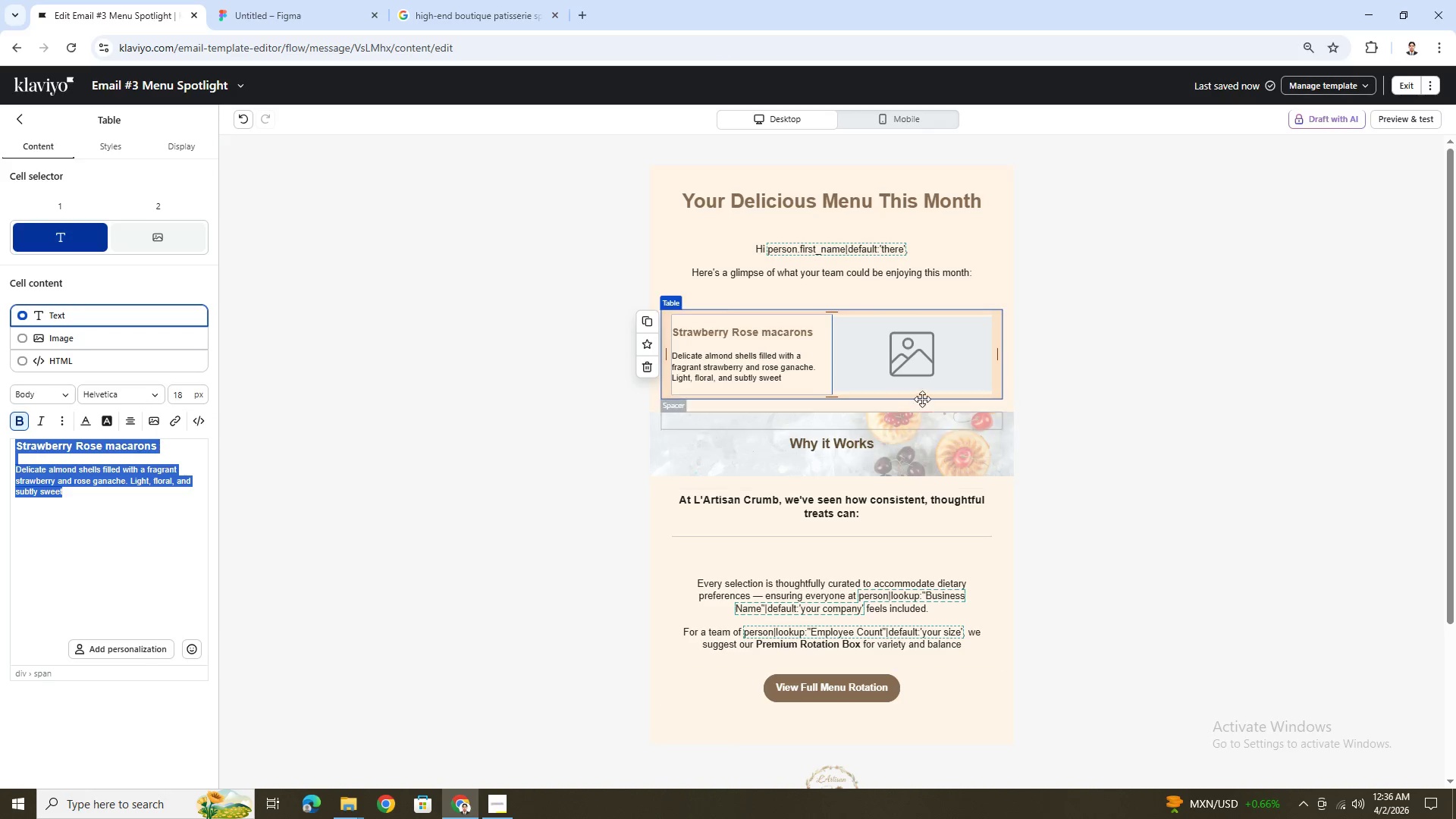 
left_click([926, 368])
 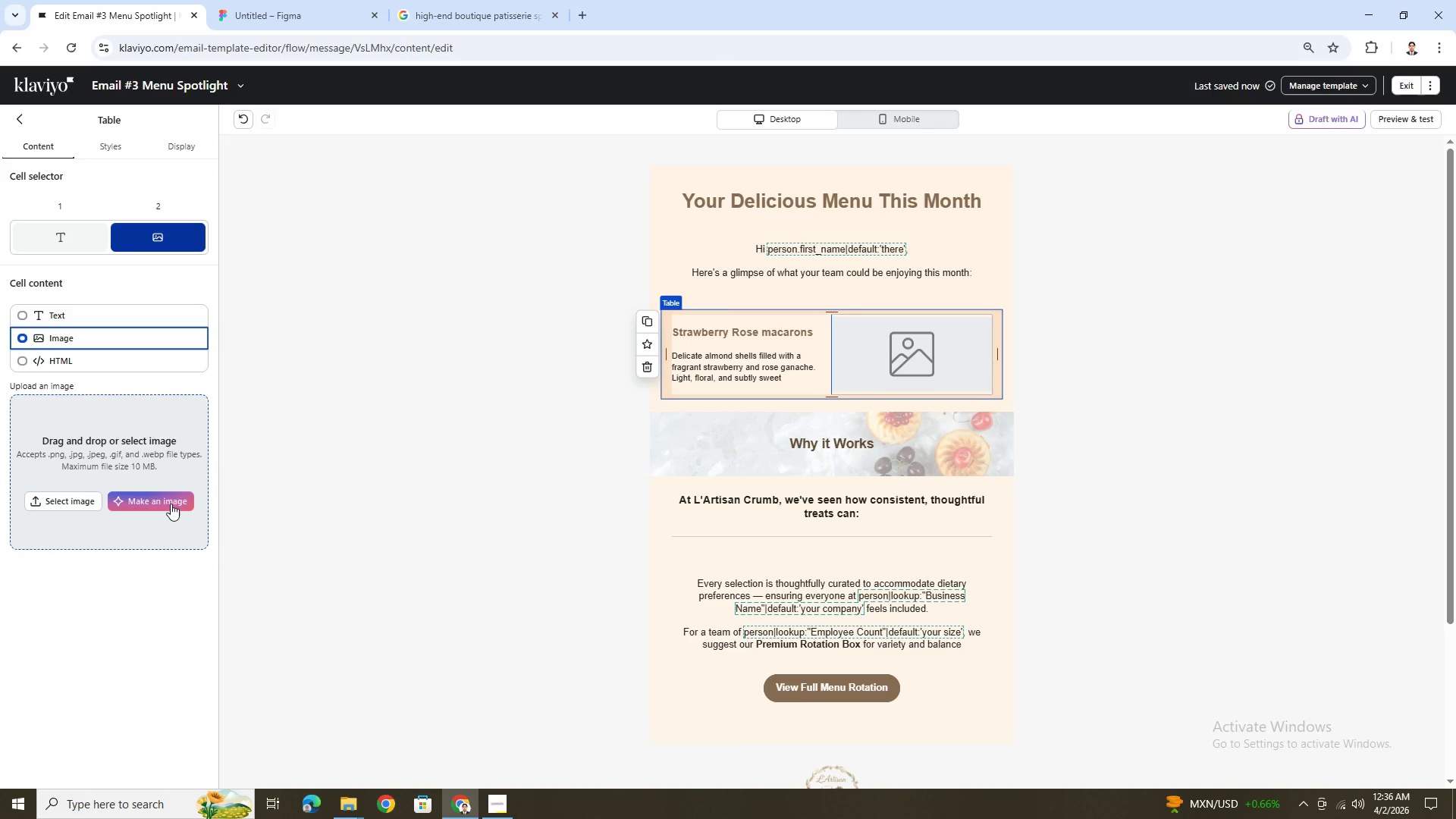 
left_click([171, 504])
 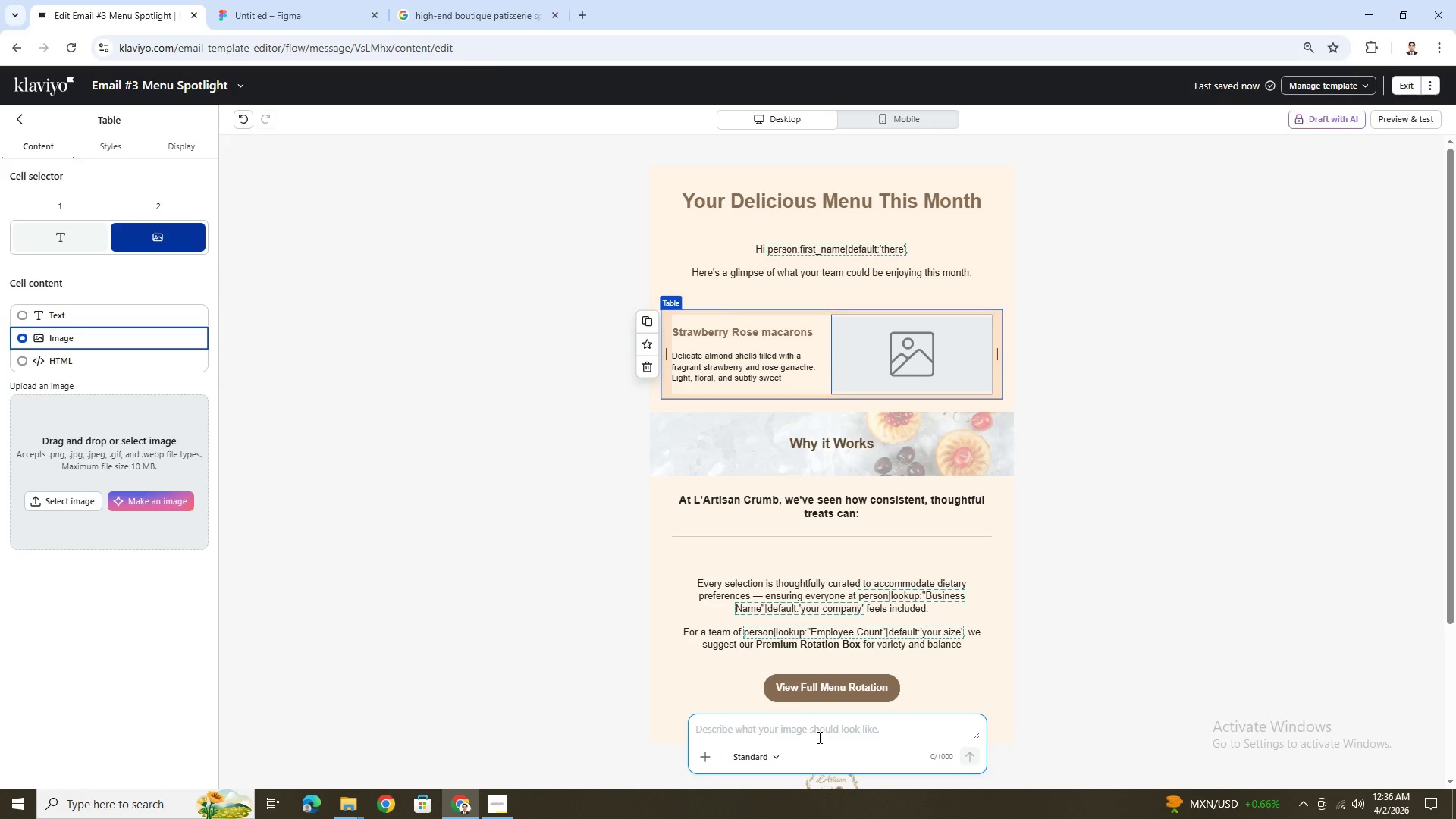 
key(Control+ControlLeft)
 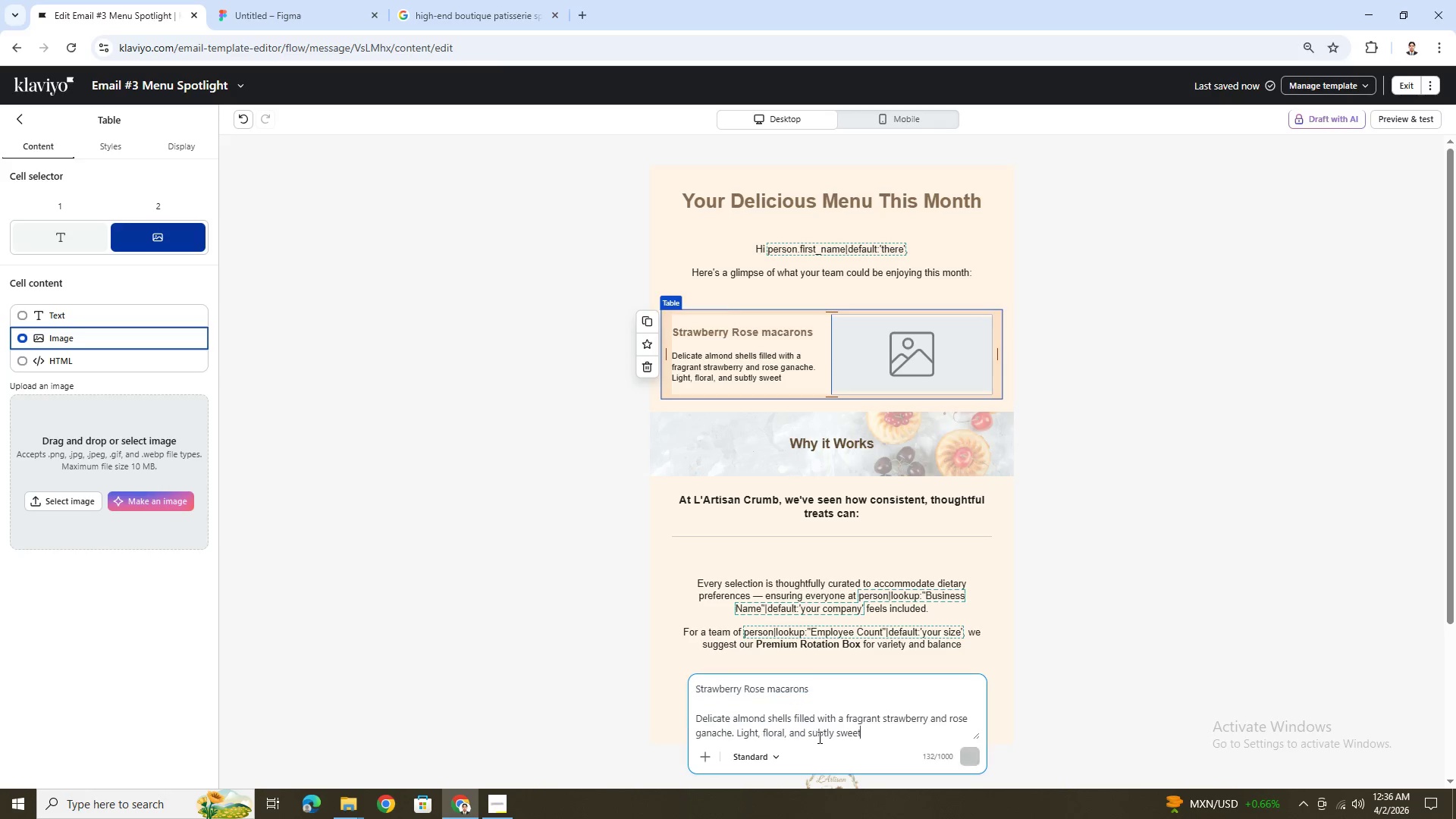 
key(Control+V)
 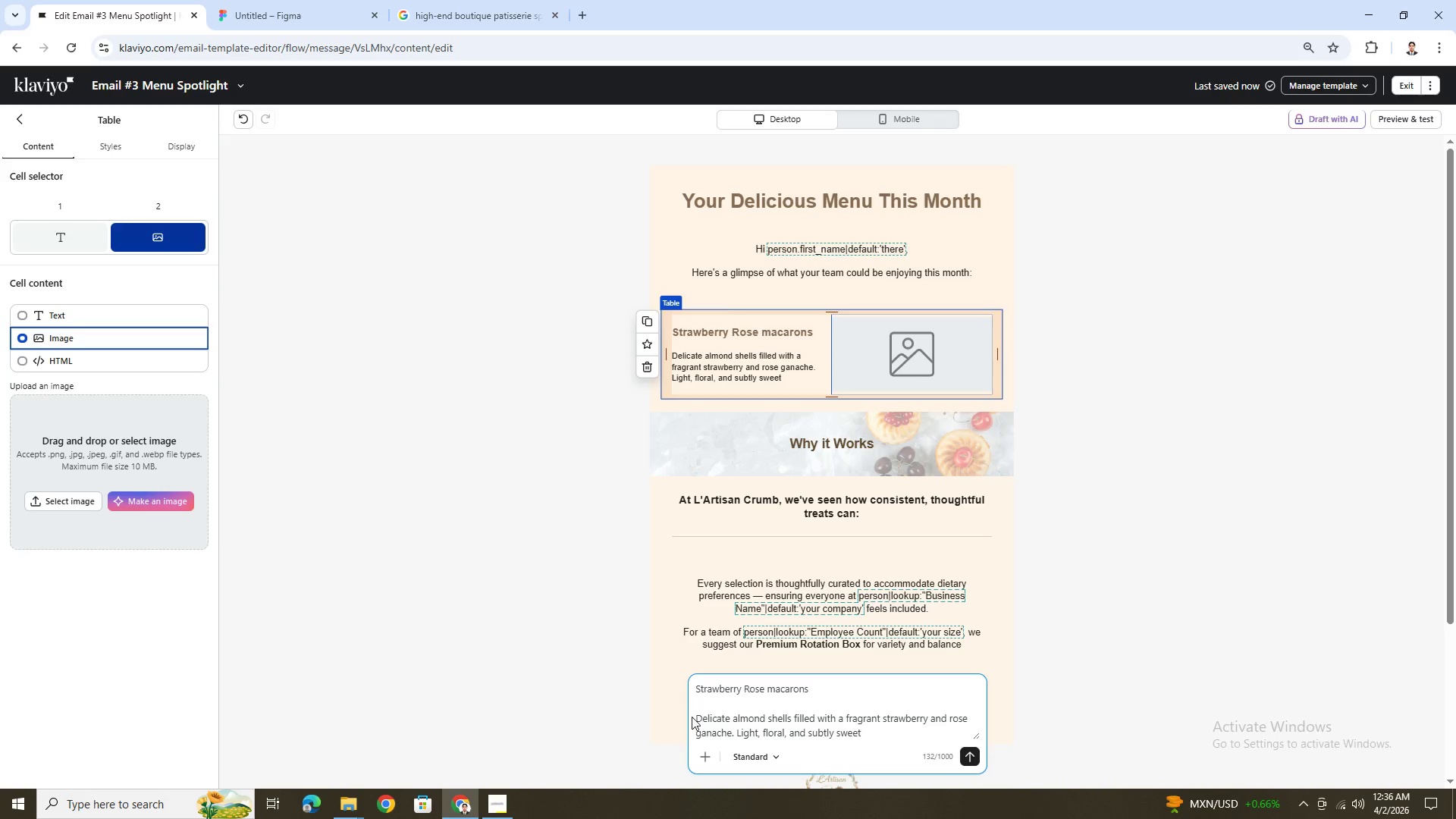 
left_click([698, 716])
 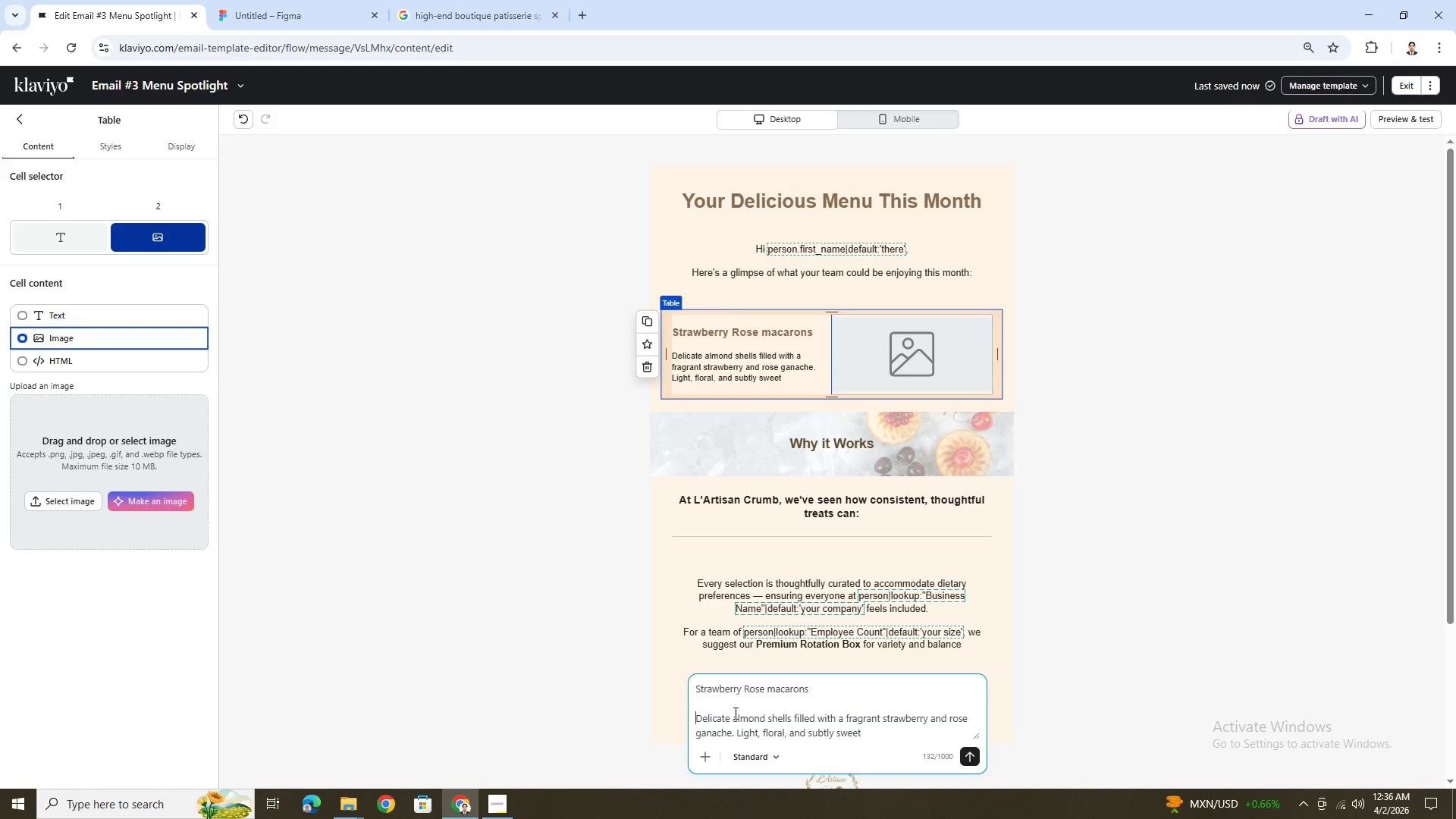 
key(Backspace)
 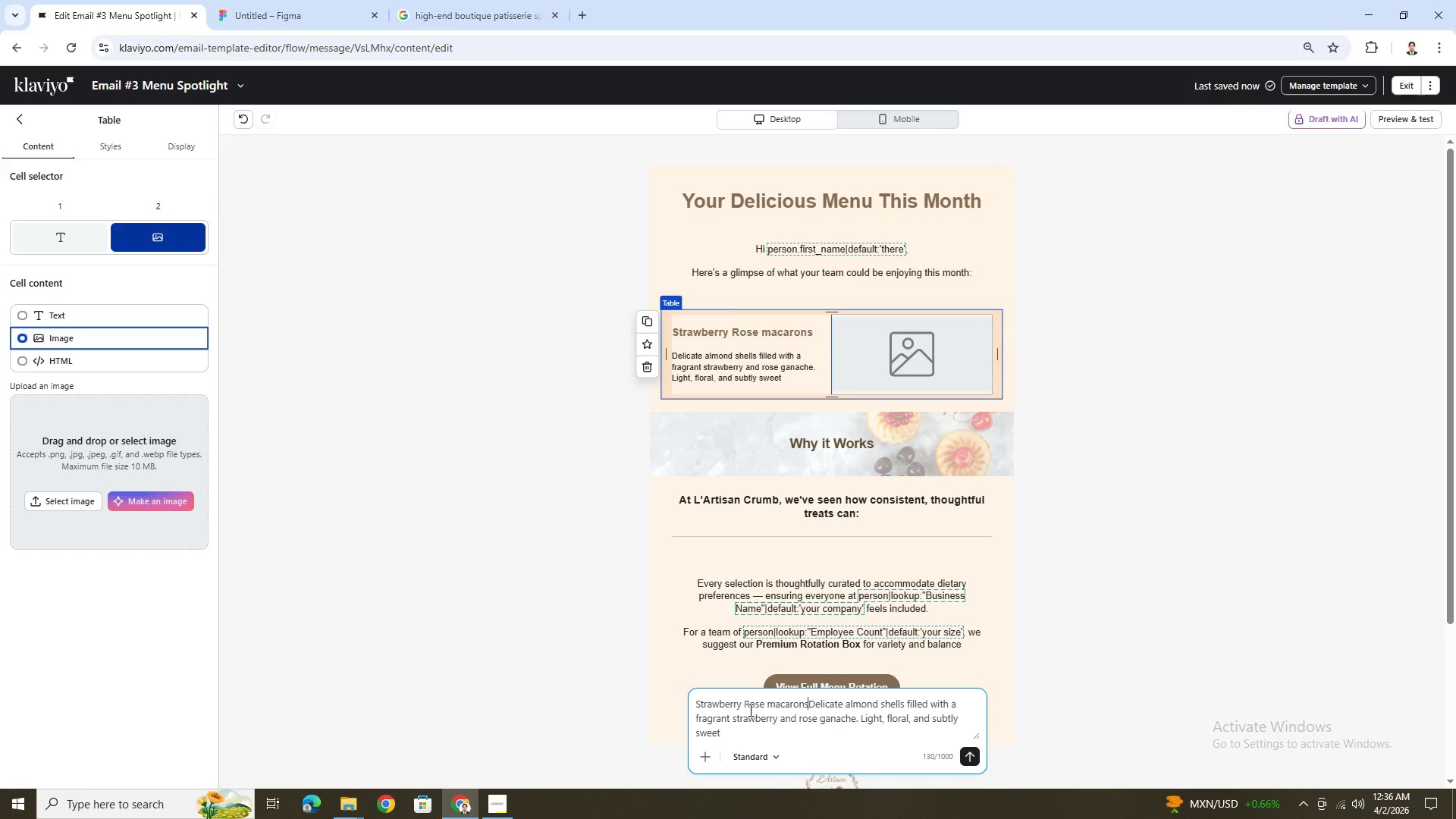 
key(Backspace)
 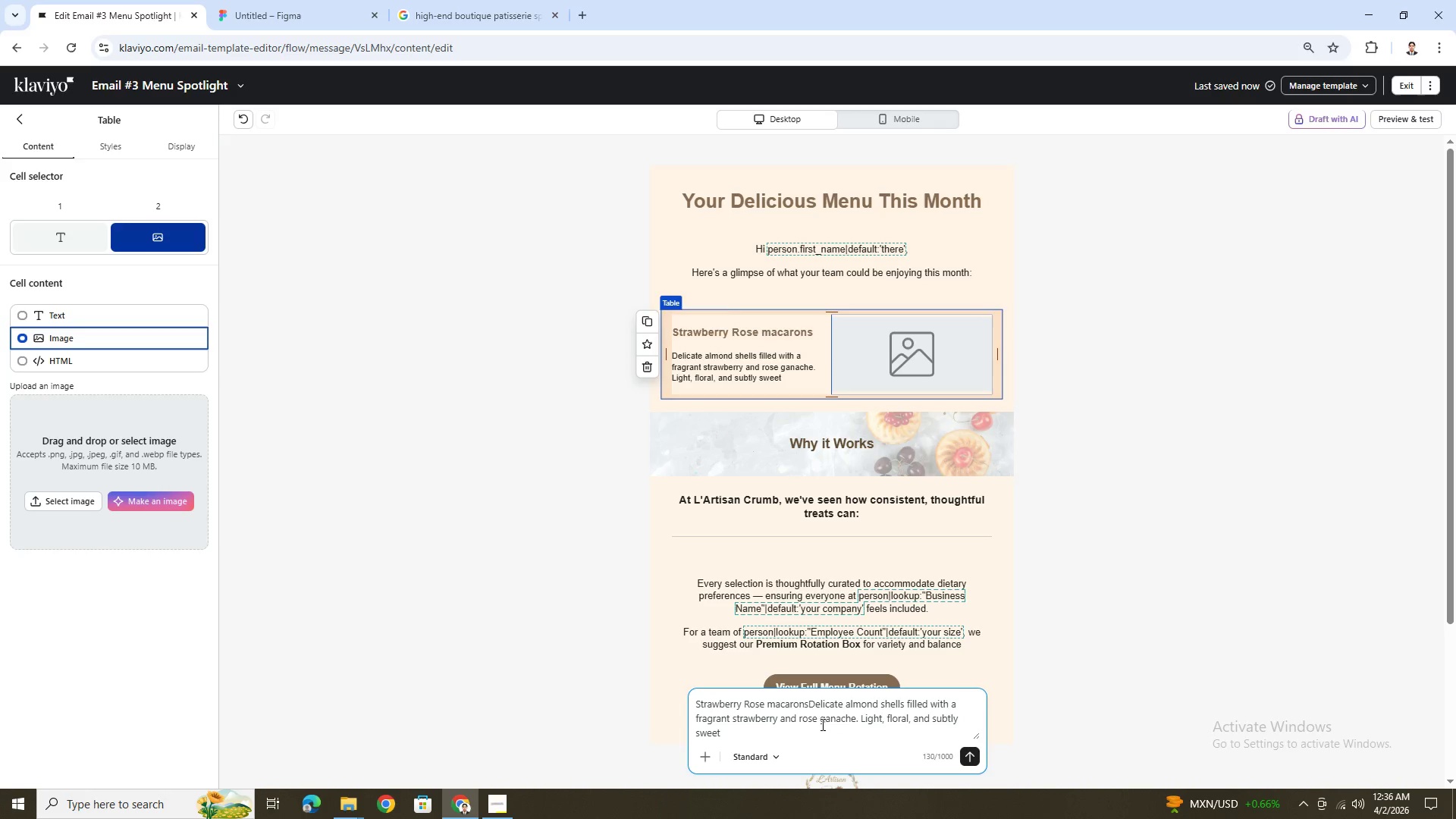 
key(Space)
 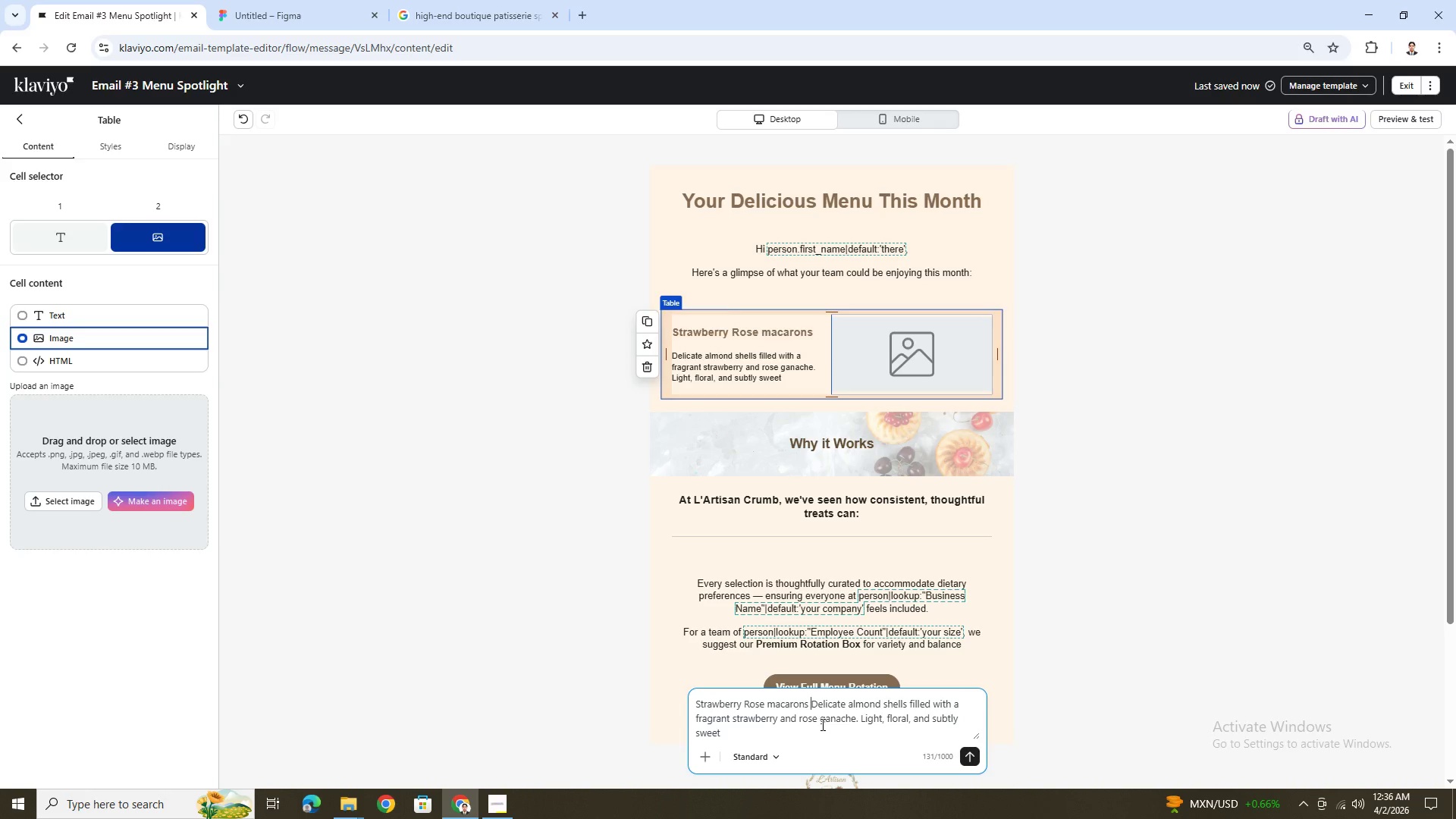 
key(Minus)
 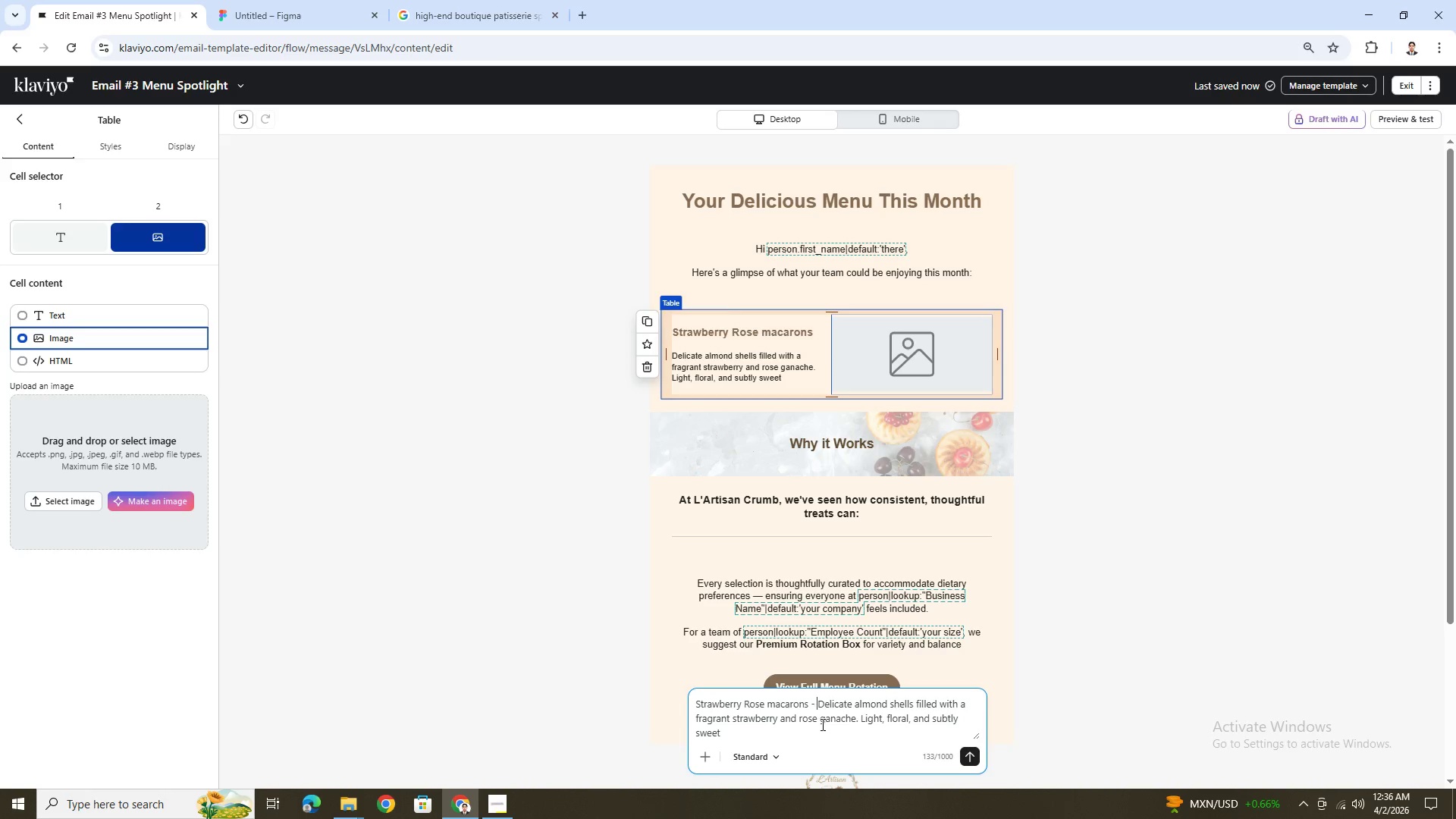 
key(Space)
 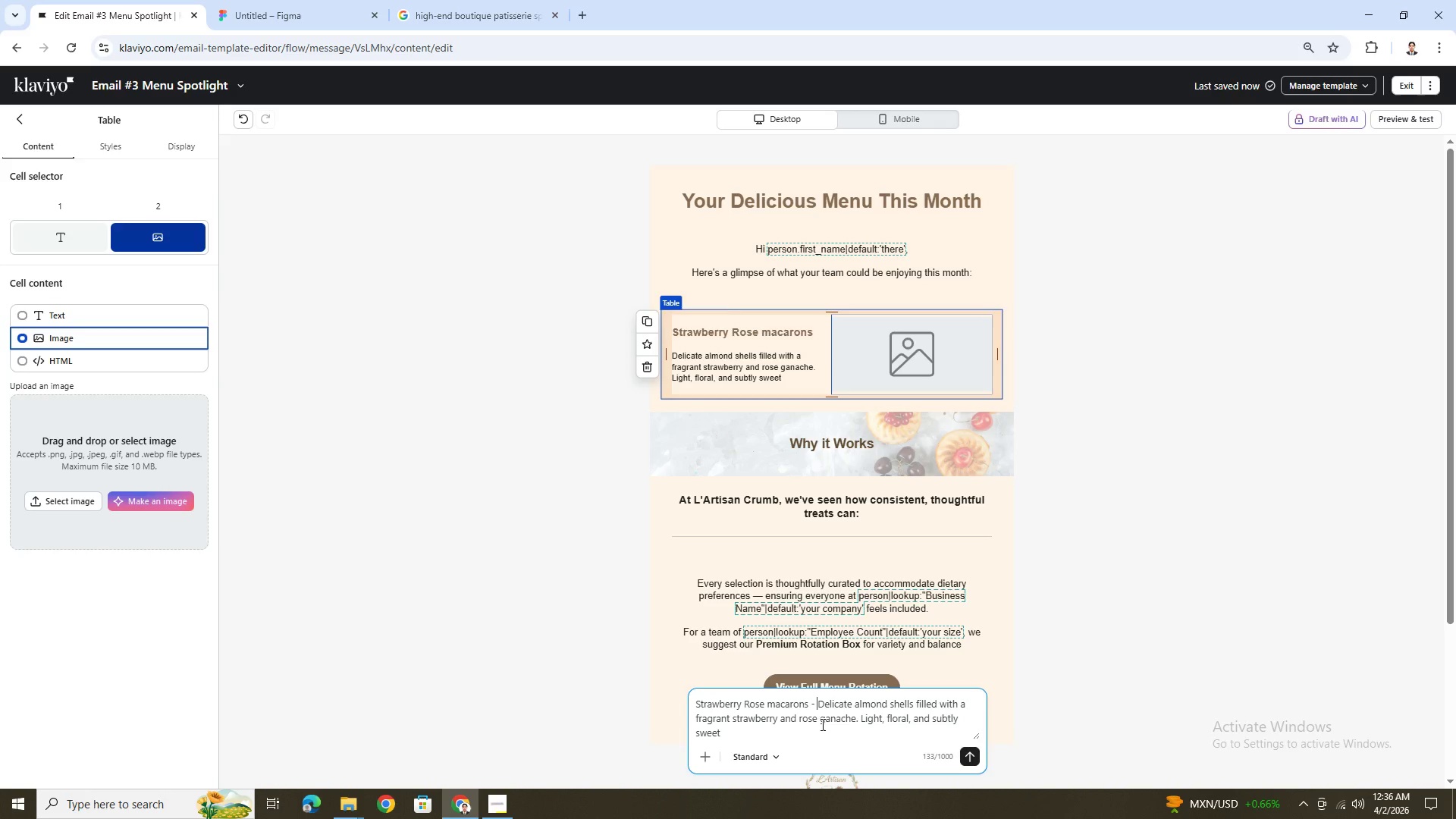 
key(Shift+ShiftLeft)
 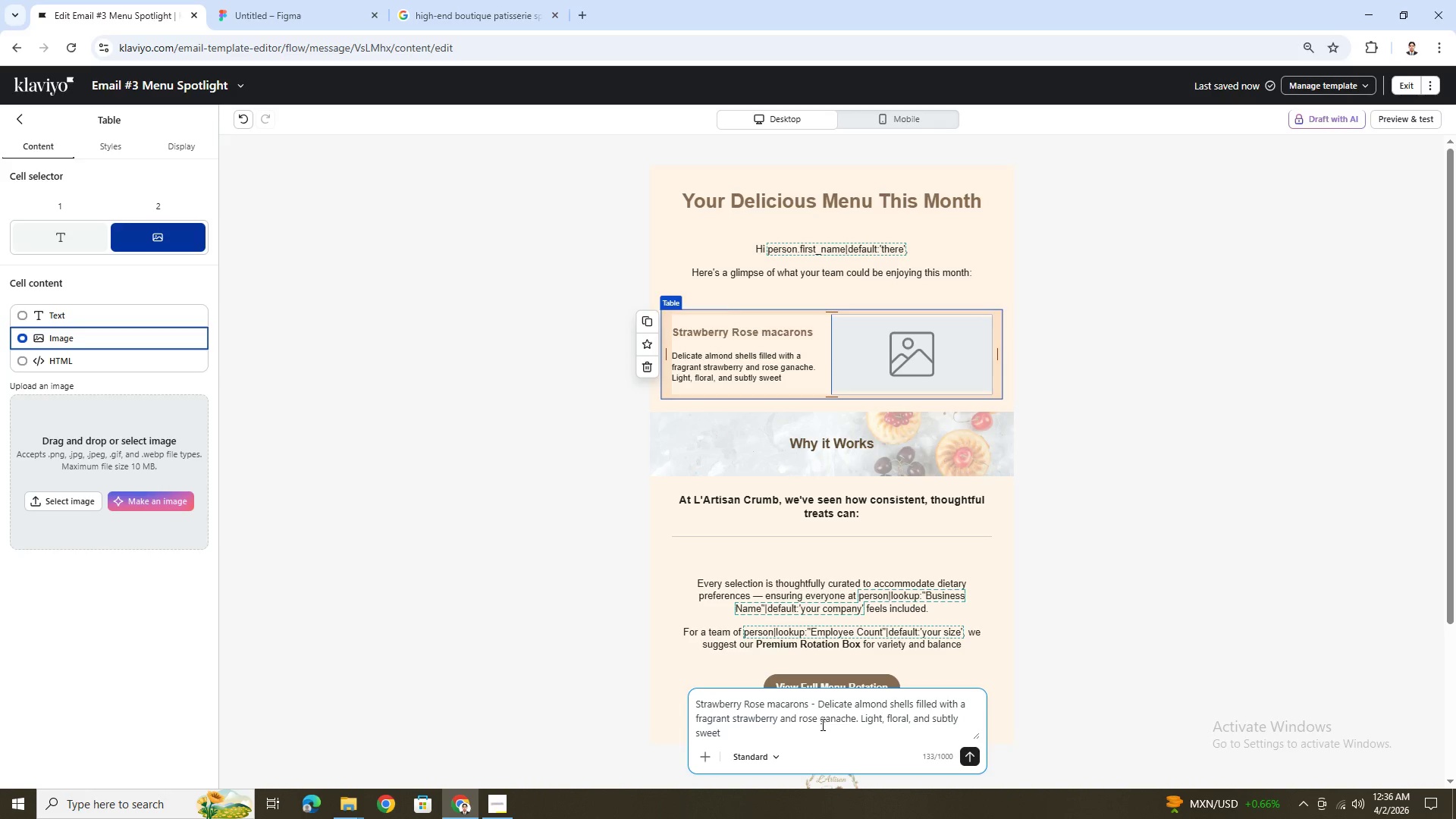 
key(Shift+A)
 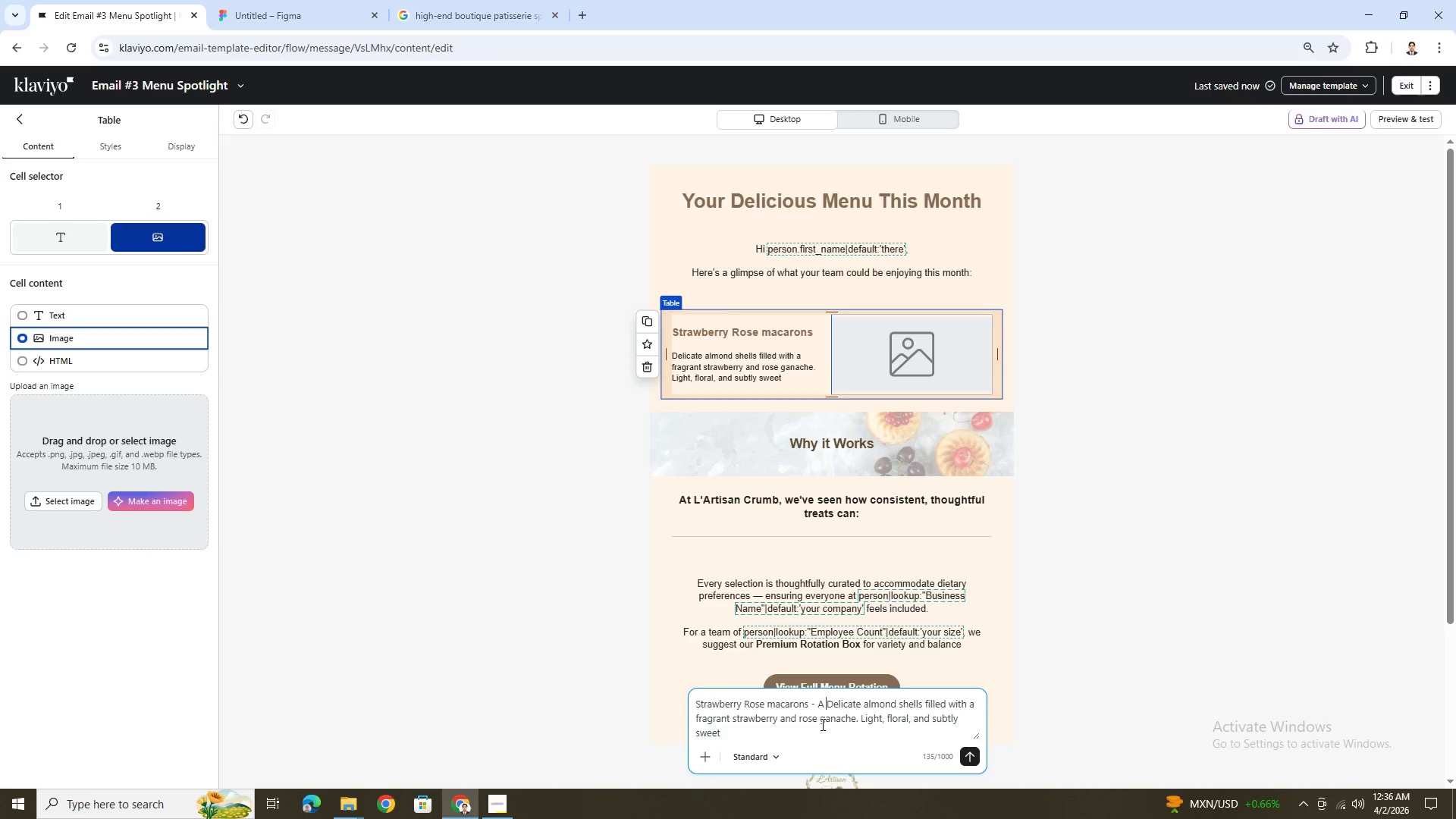 
key(Space)
 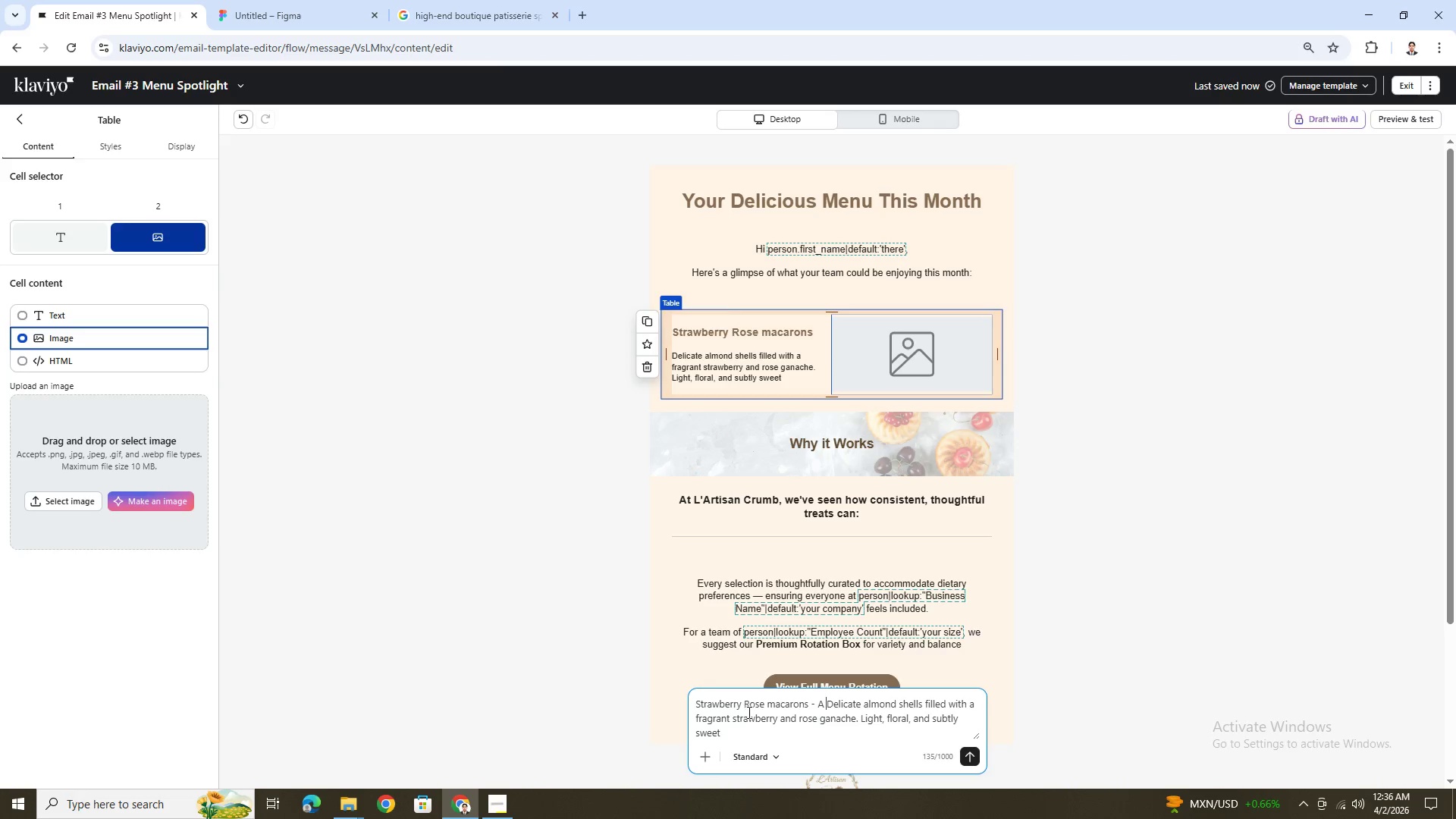 
left_click([965, 752])
 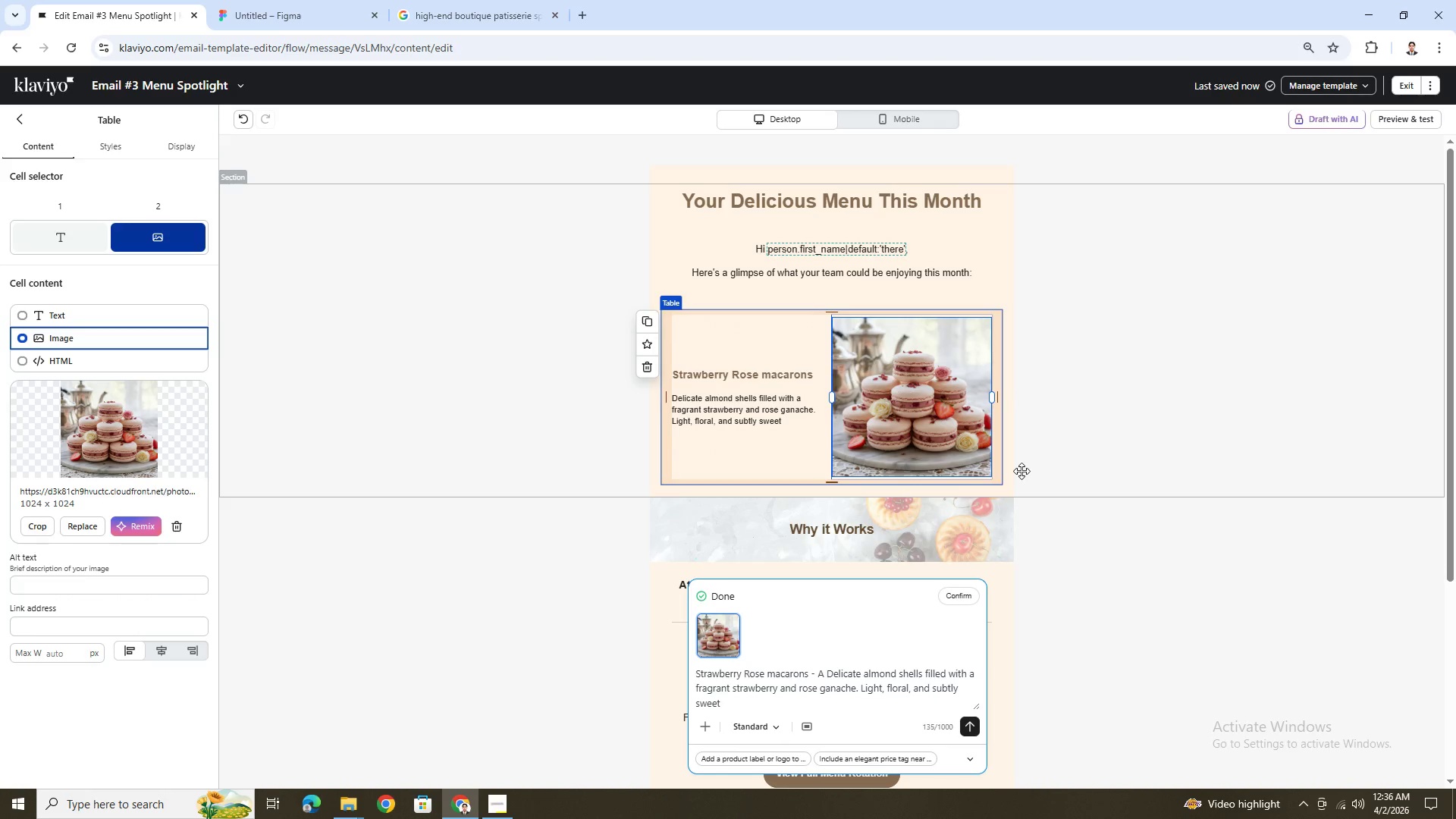 
wait(21.7)
 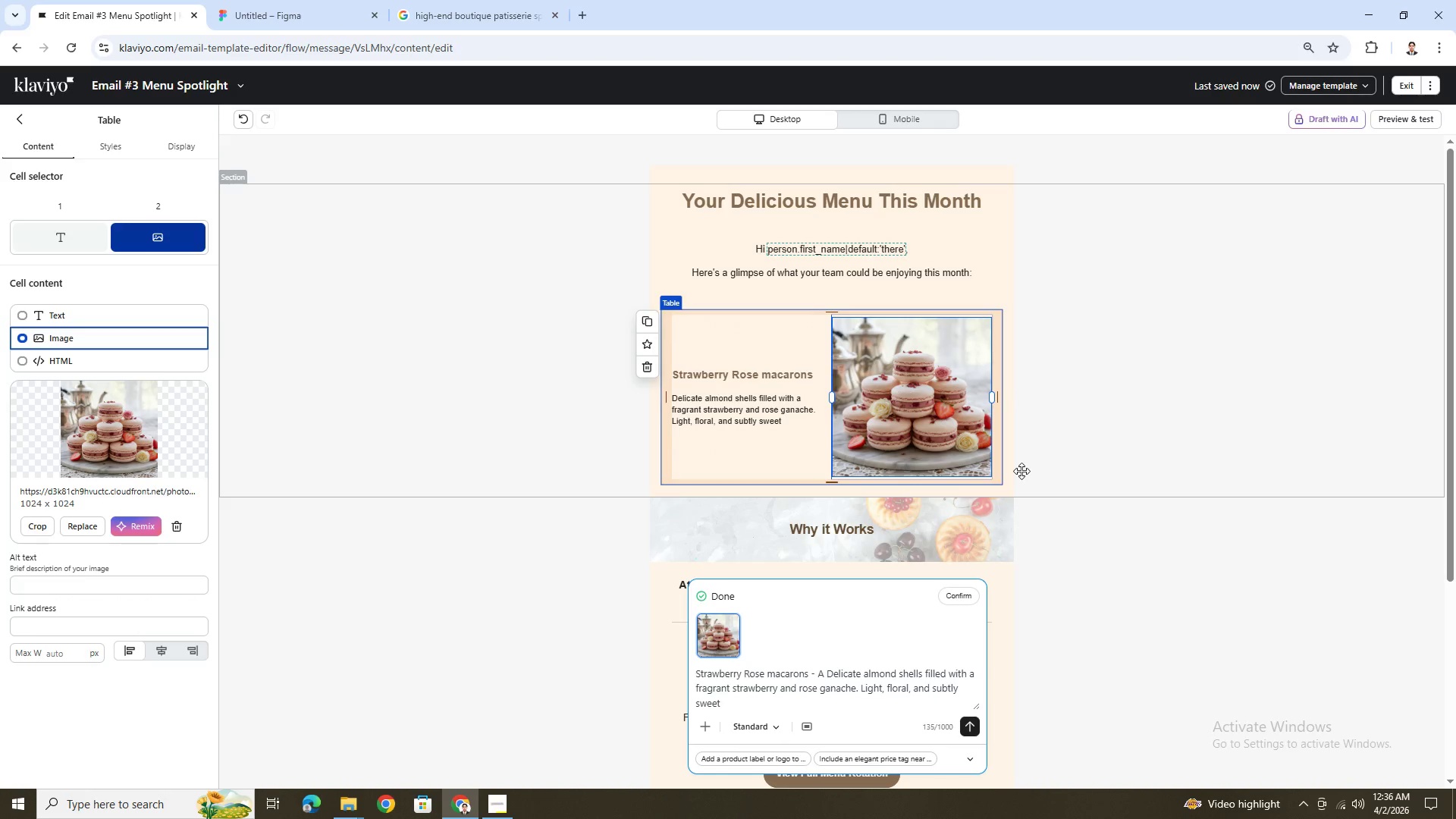 
left_click([765, 389])
 